 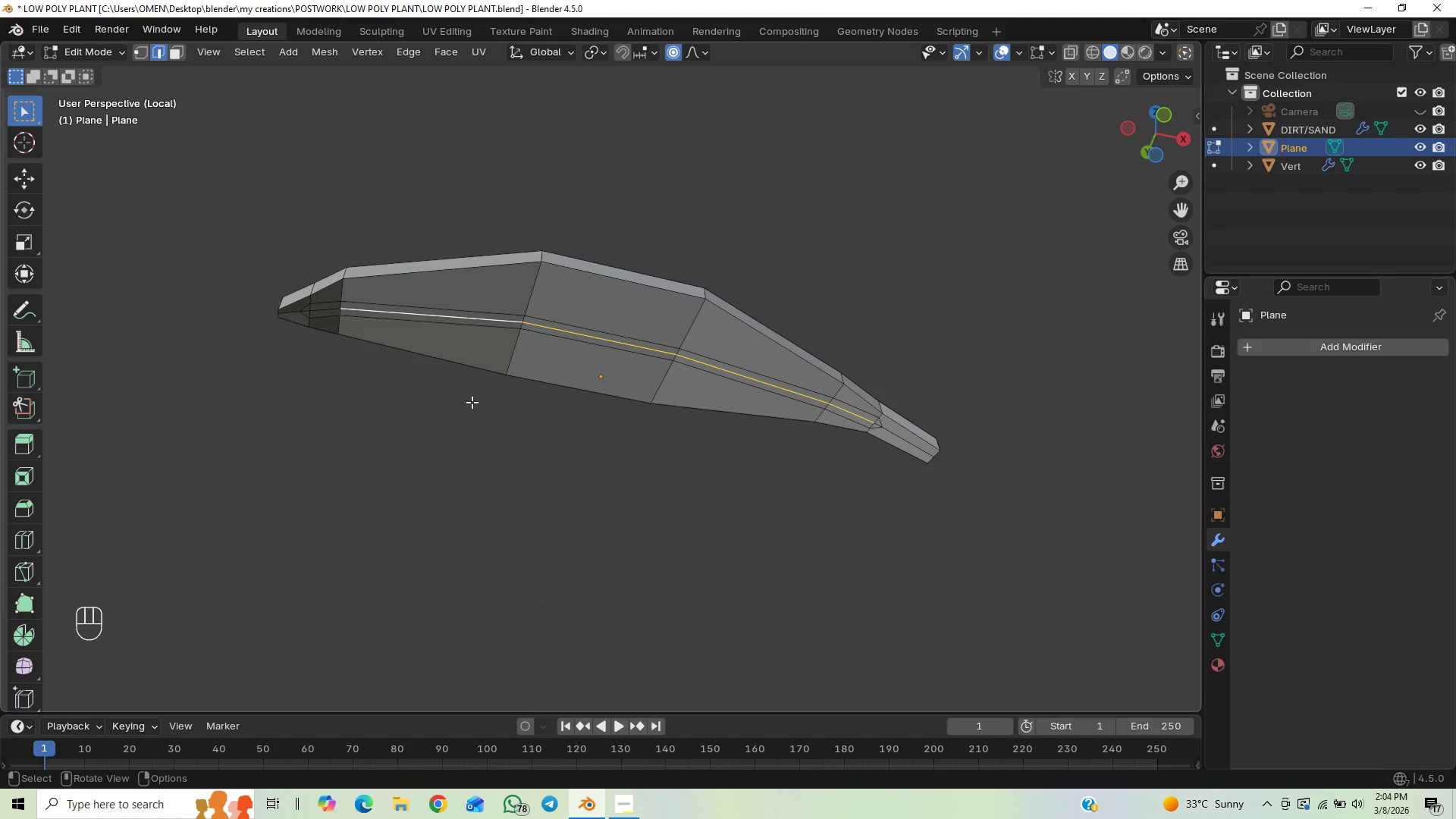 
left_click([324, 311])
 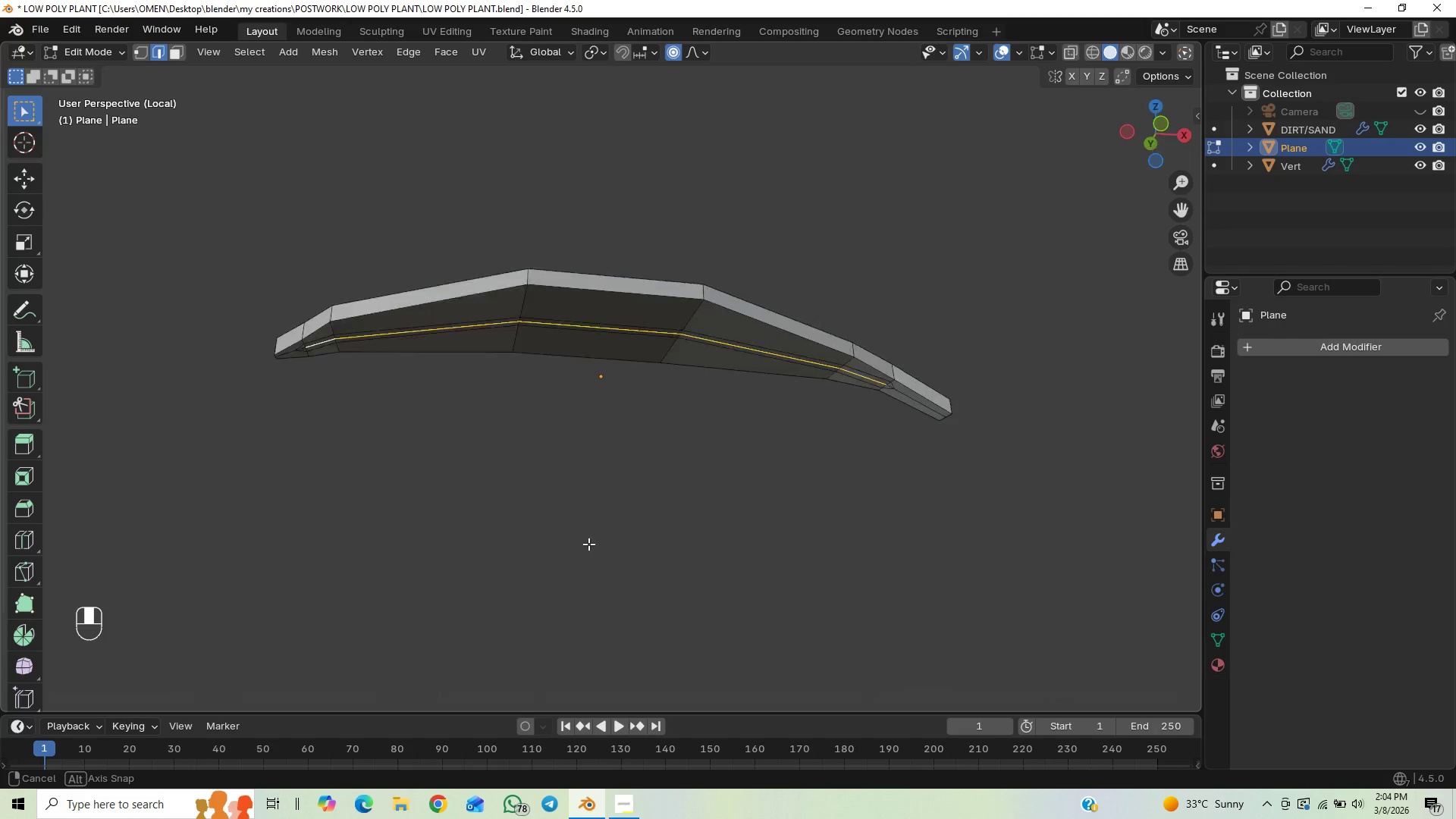 
scroll: coordinate [587, 558], scroll_direction: up, amount: 1.0
 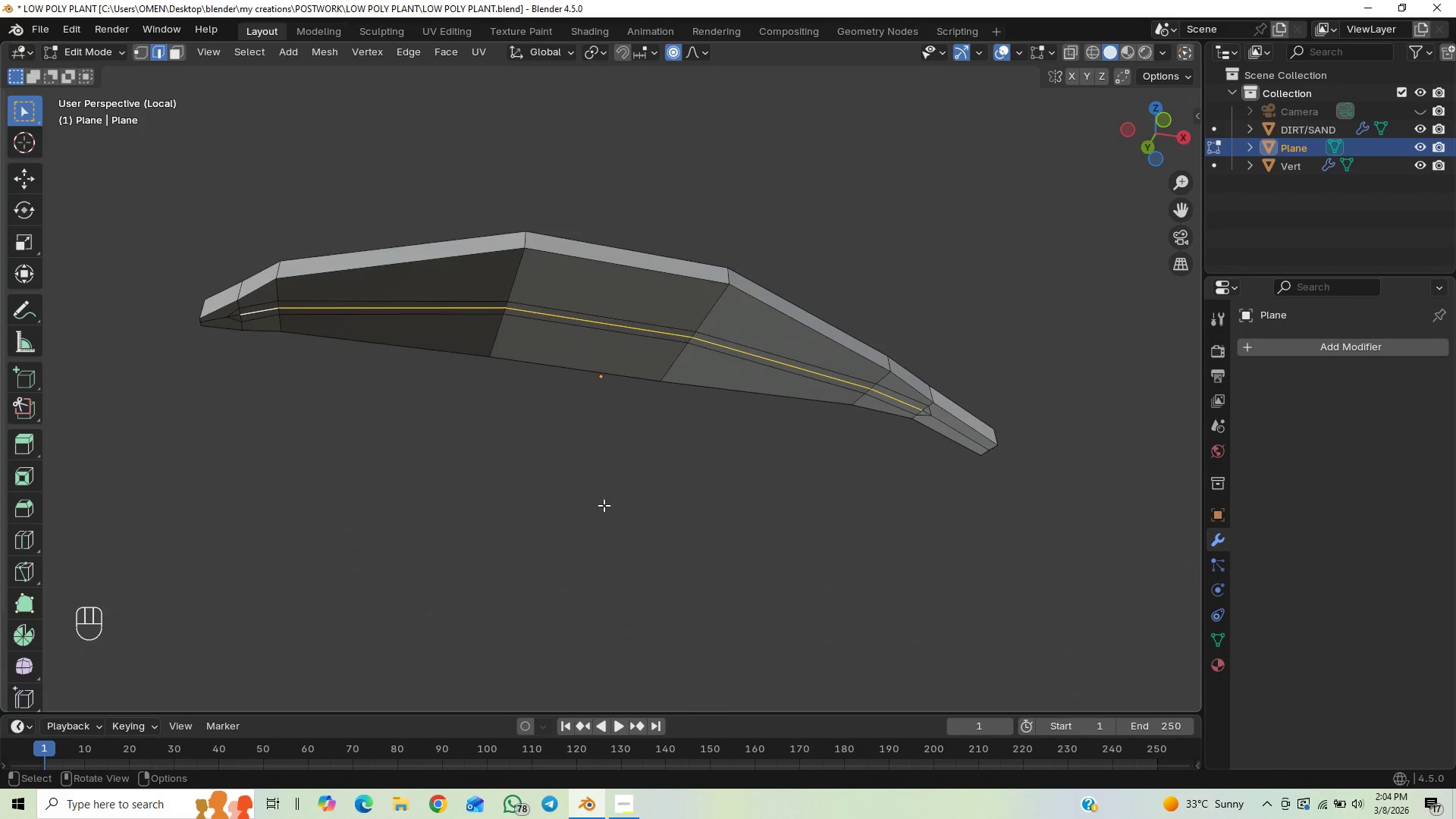 
type(GZ)
 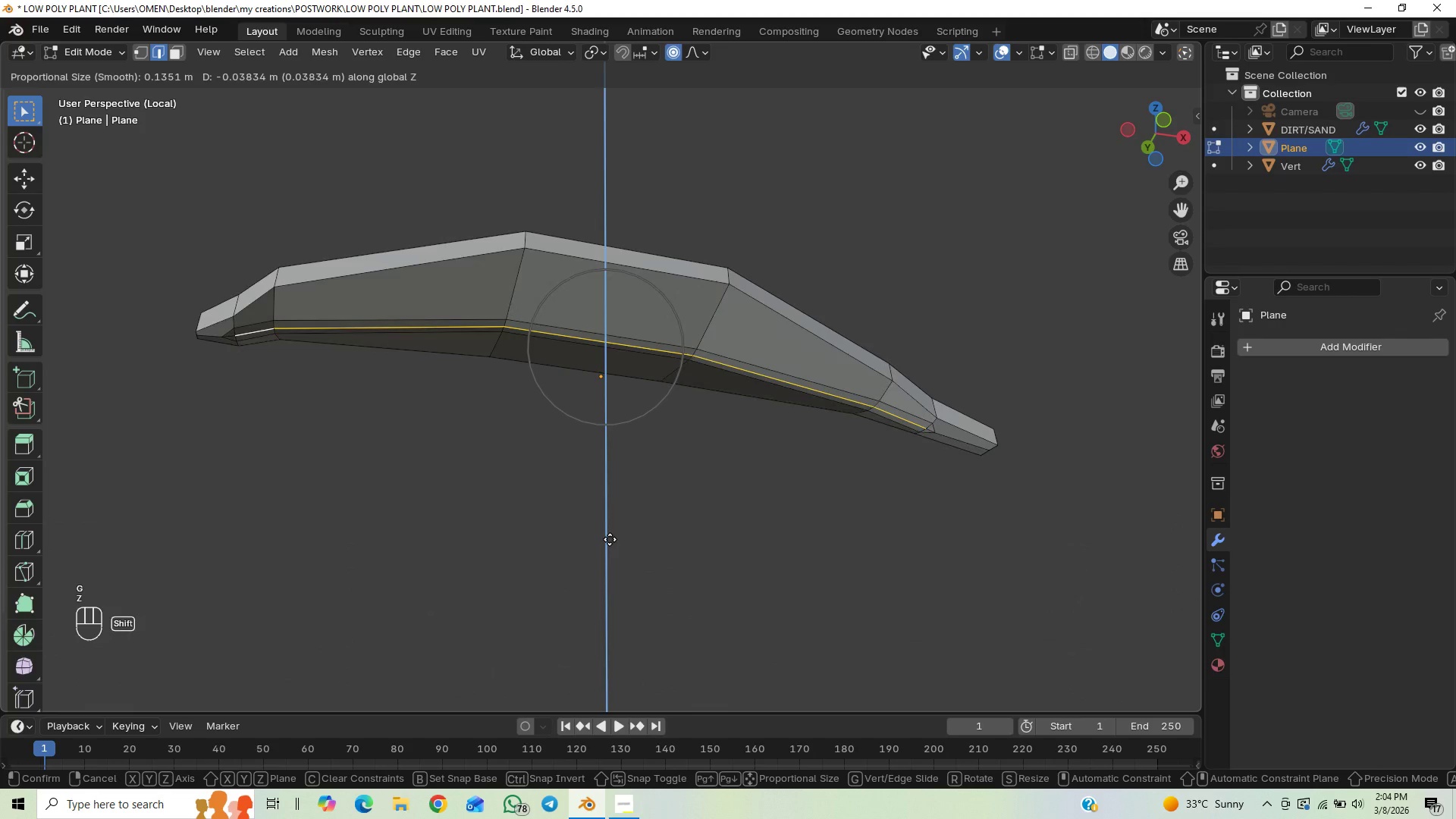 
hold_key(key=ShiftLeft, duration=0.53)
 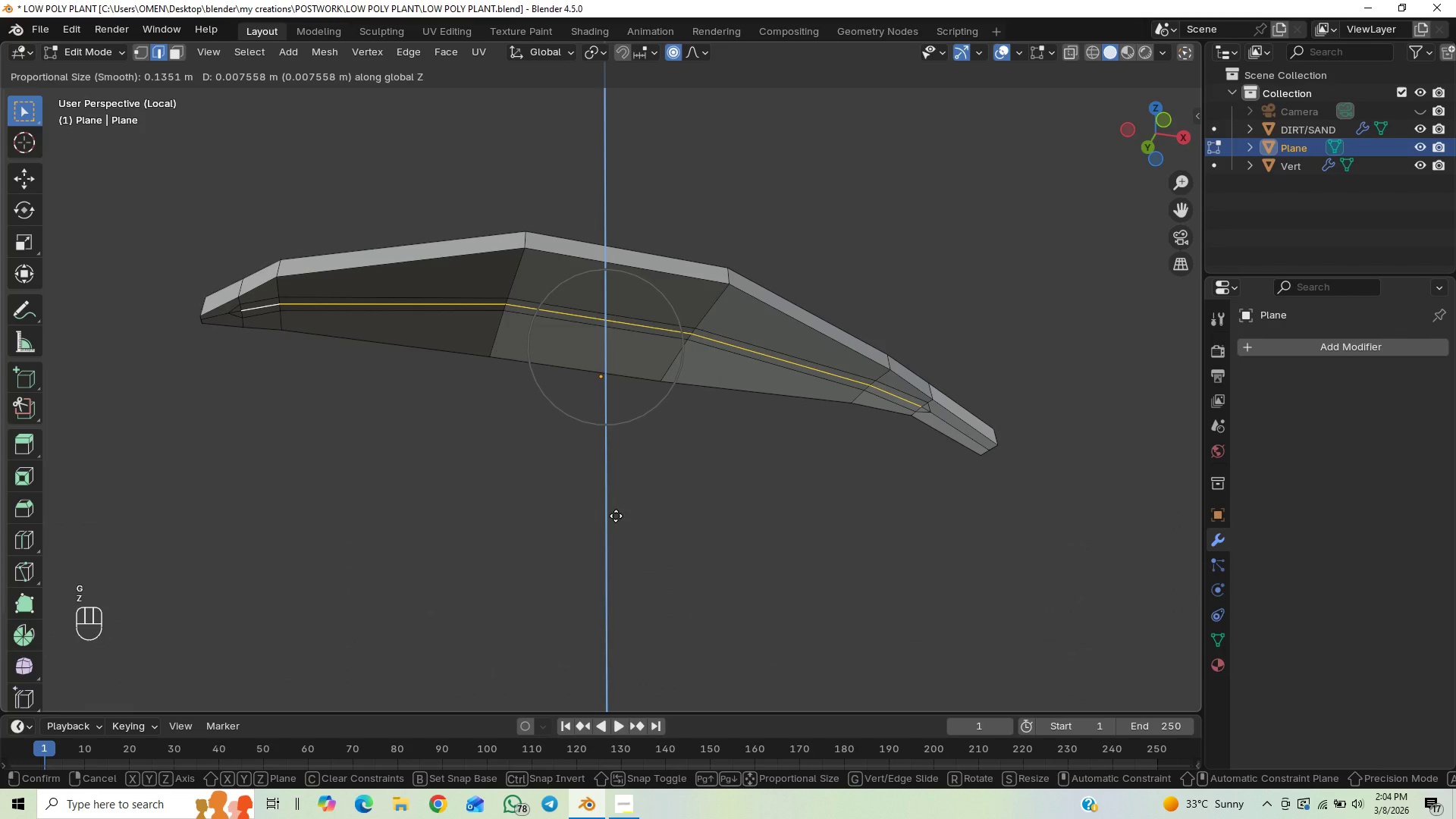 
right_click([615, 516])
 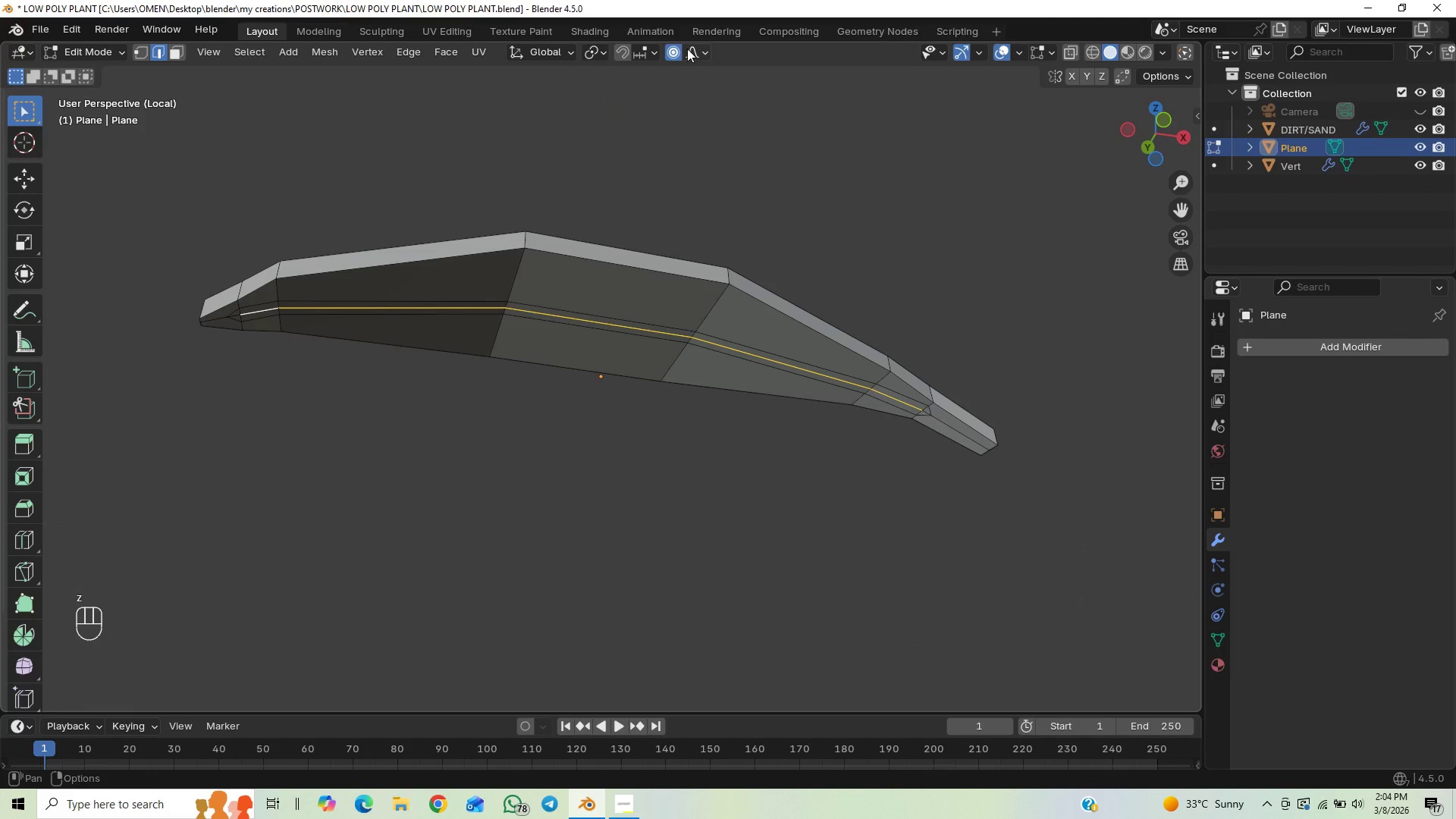 
left_click([681, 52])
 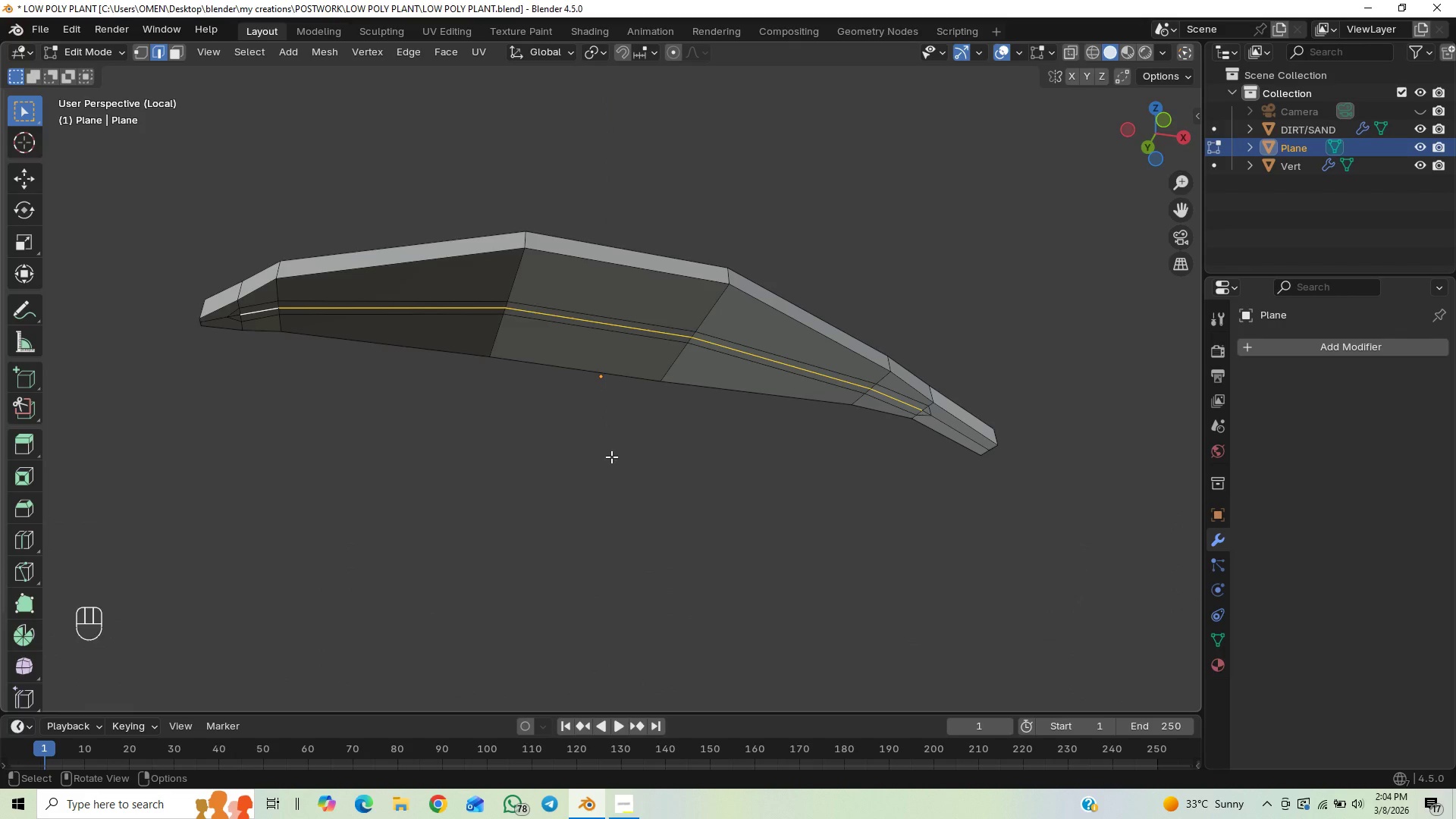 
type(GZ)
 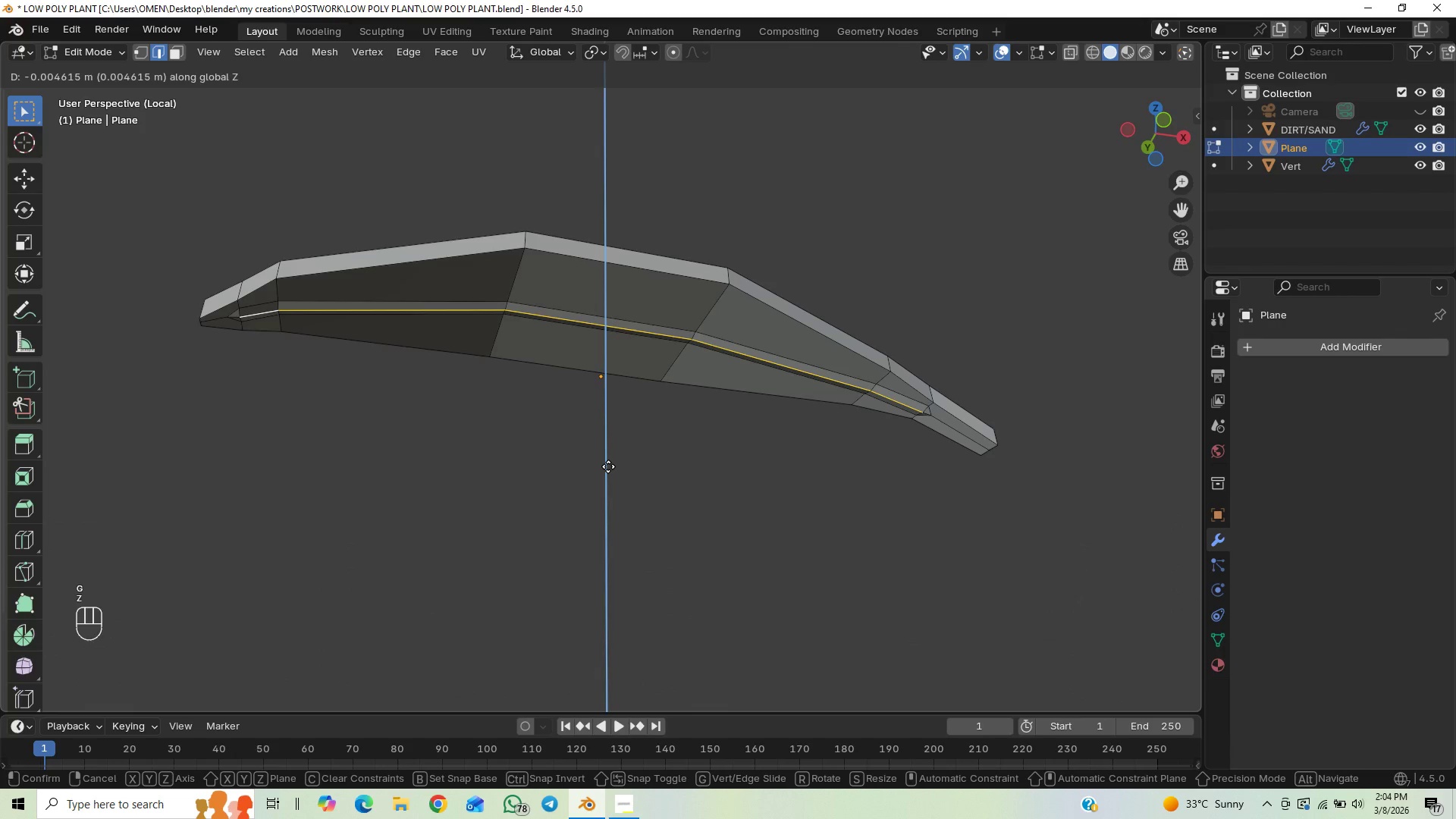 
hold_key(key=ShiftLeft, duration=1.5)
 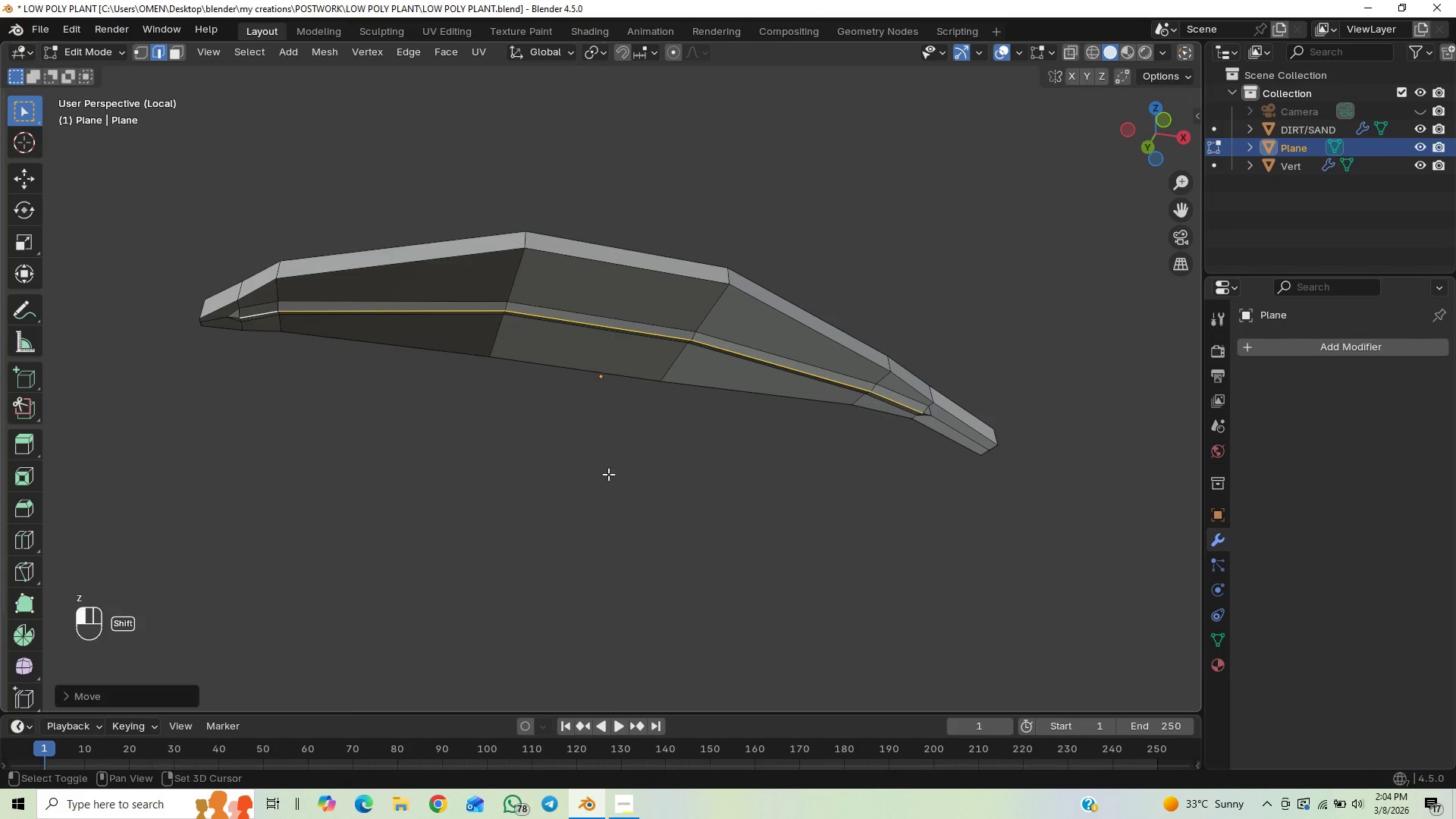 
hold_key(key=ShiftLeft, duration=0.66)
left_click([608, 474])
 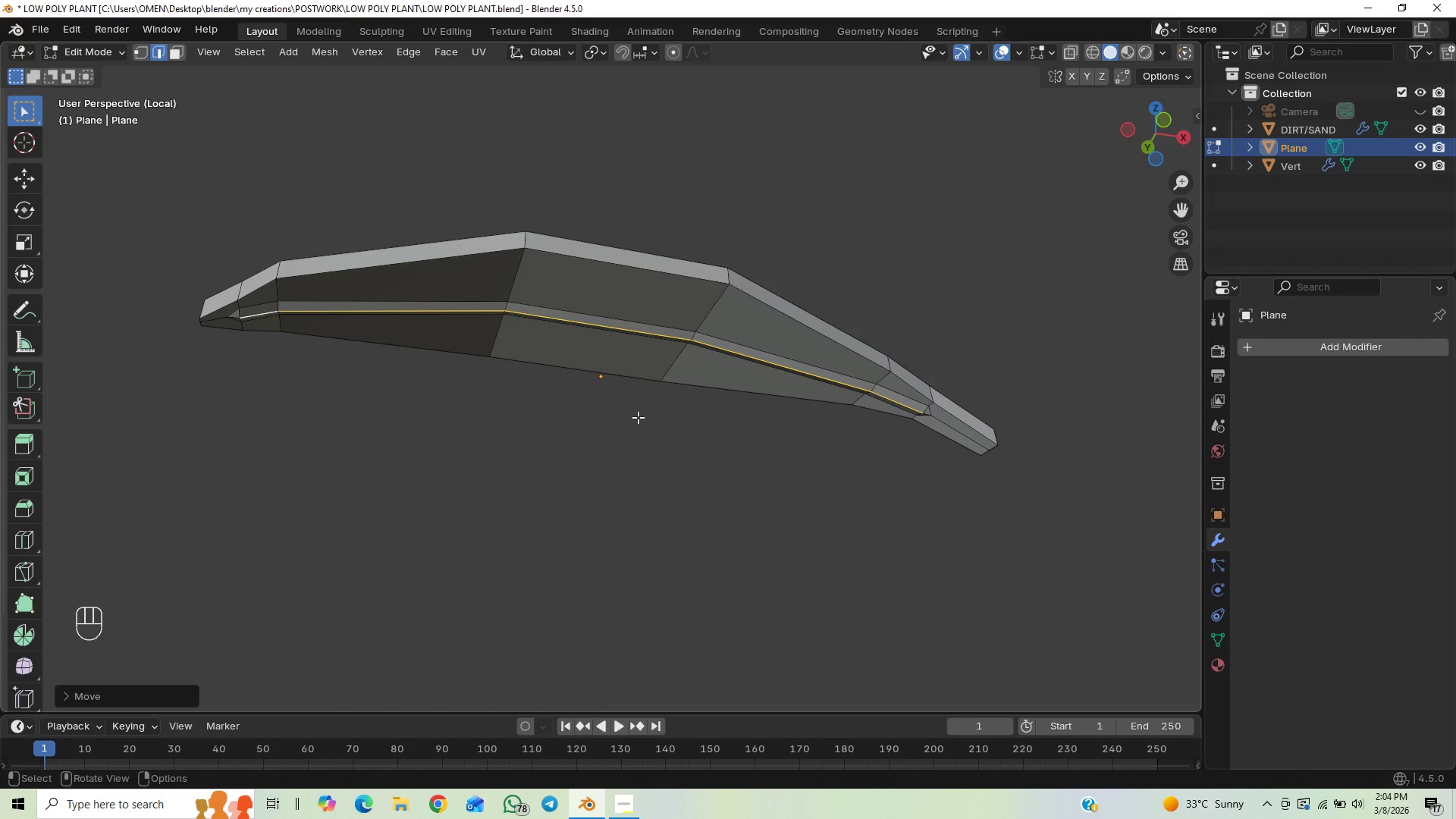 
scroll: coordinate [638, 417], scroll_direction: up, amount: 1.0
 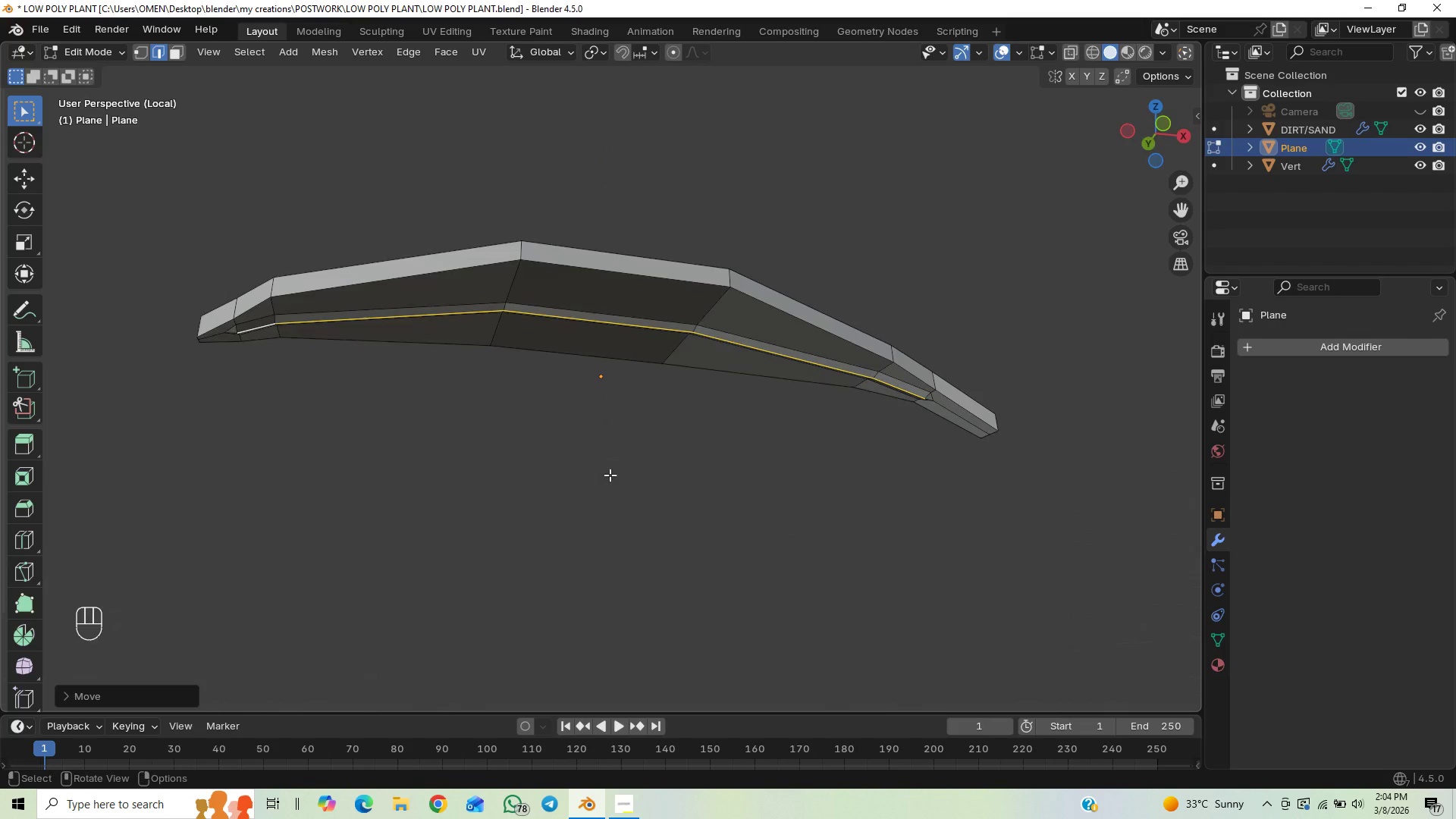 
type(GZ)
 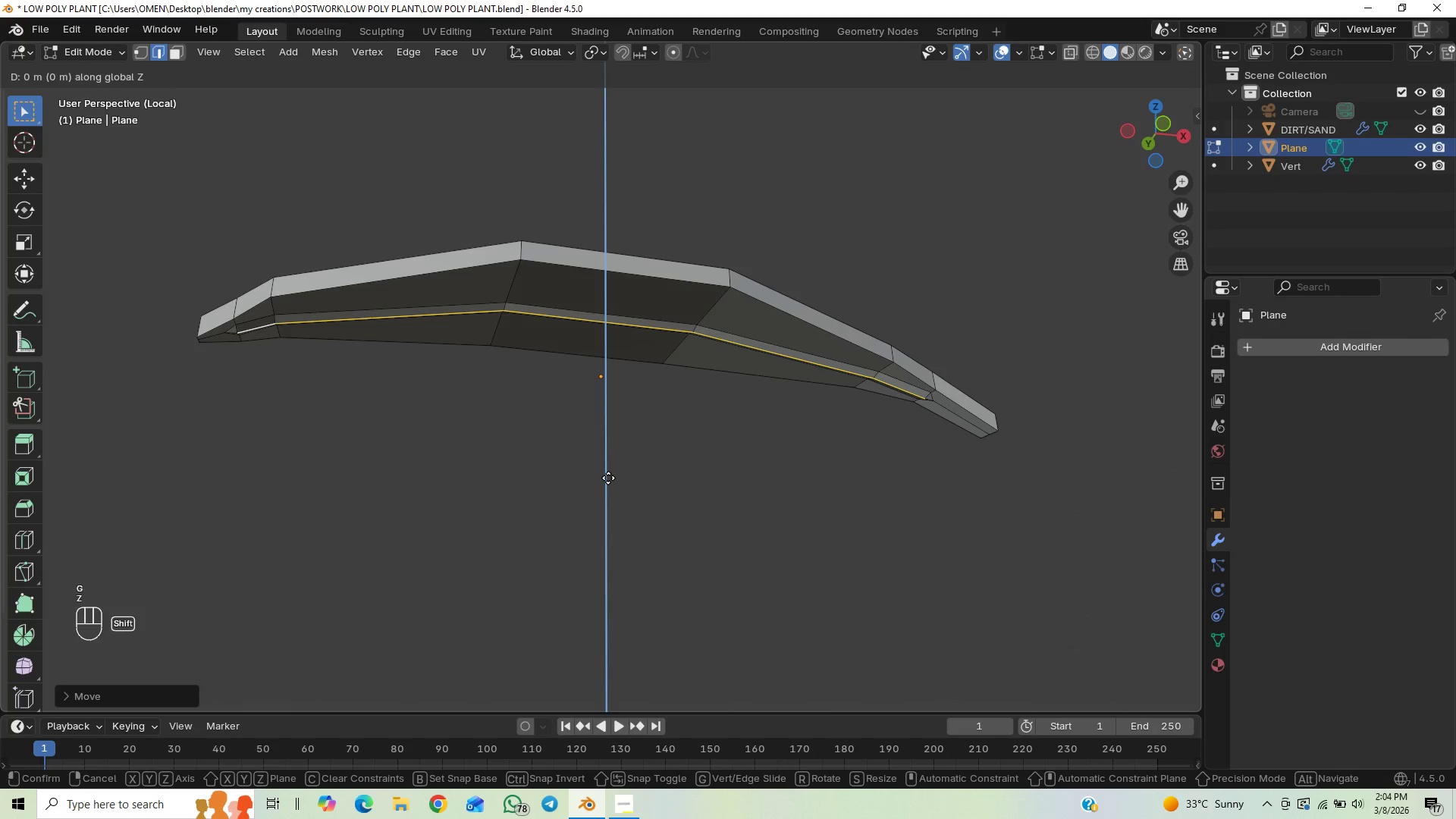 
hold_key(key=ShiftLeft, duration=1.44)
left_click([596, 497])
 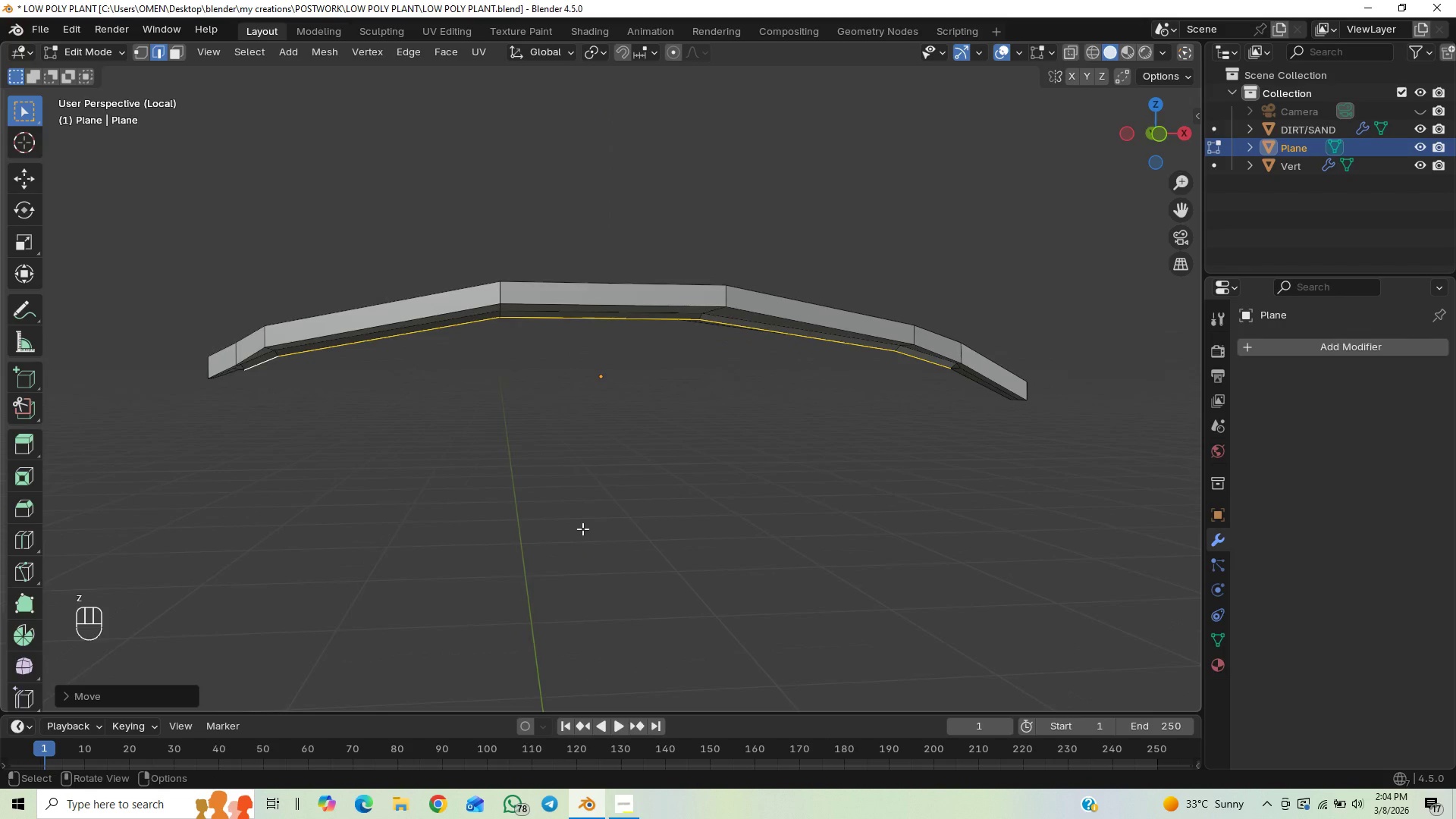 
key(Control+S)
 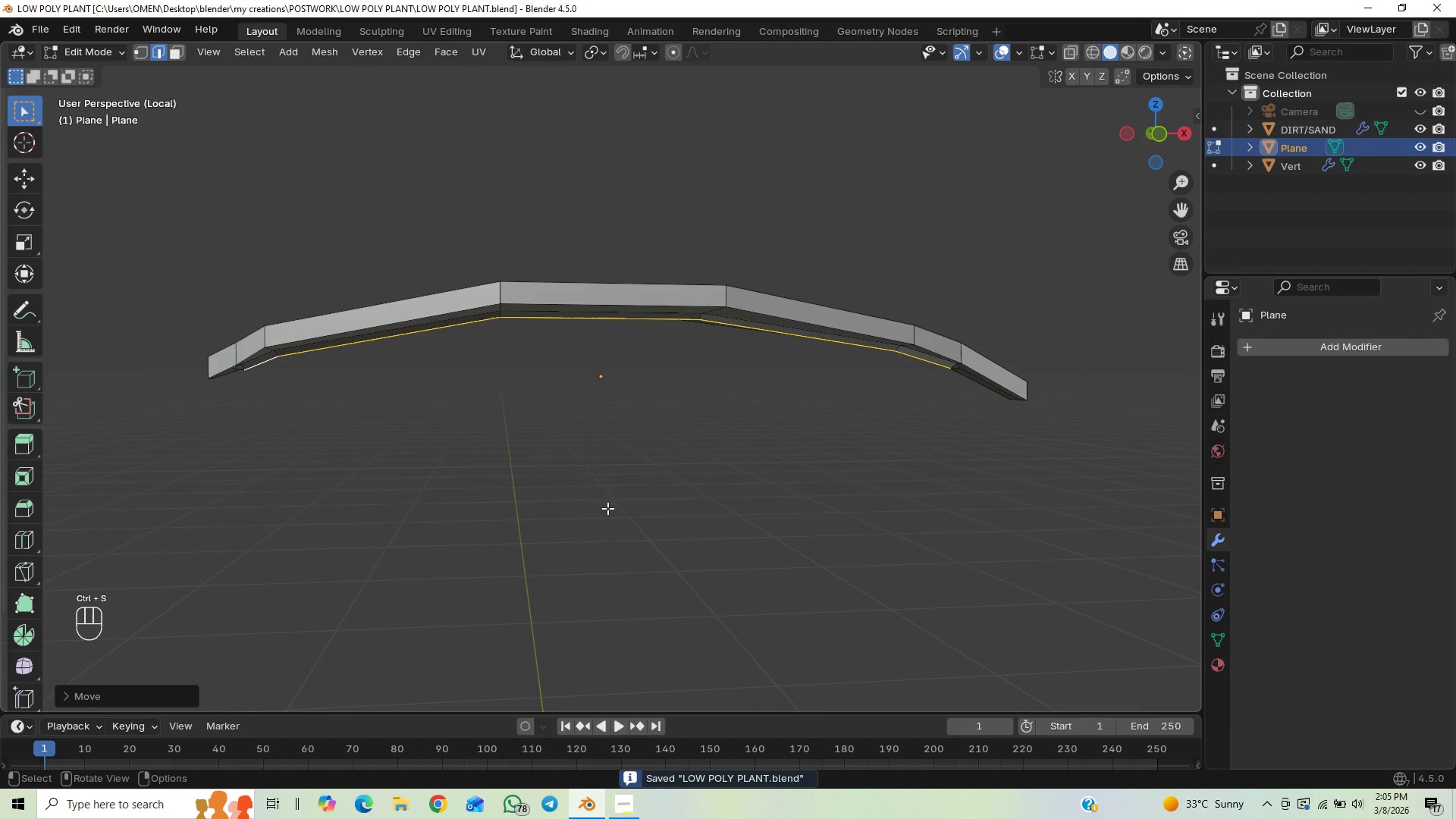 
scroll: coordinate [565, 465], scroll_direction: down, amount: 2.0
 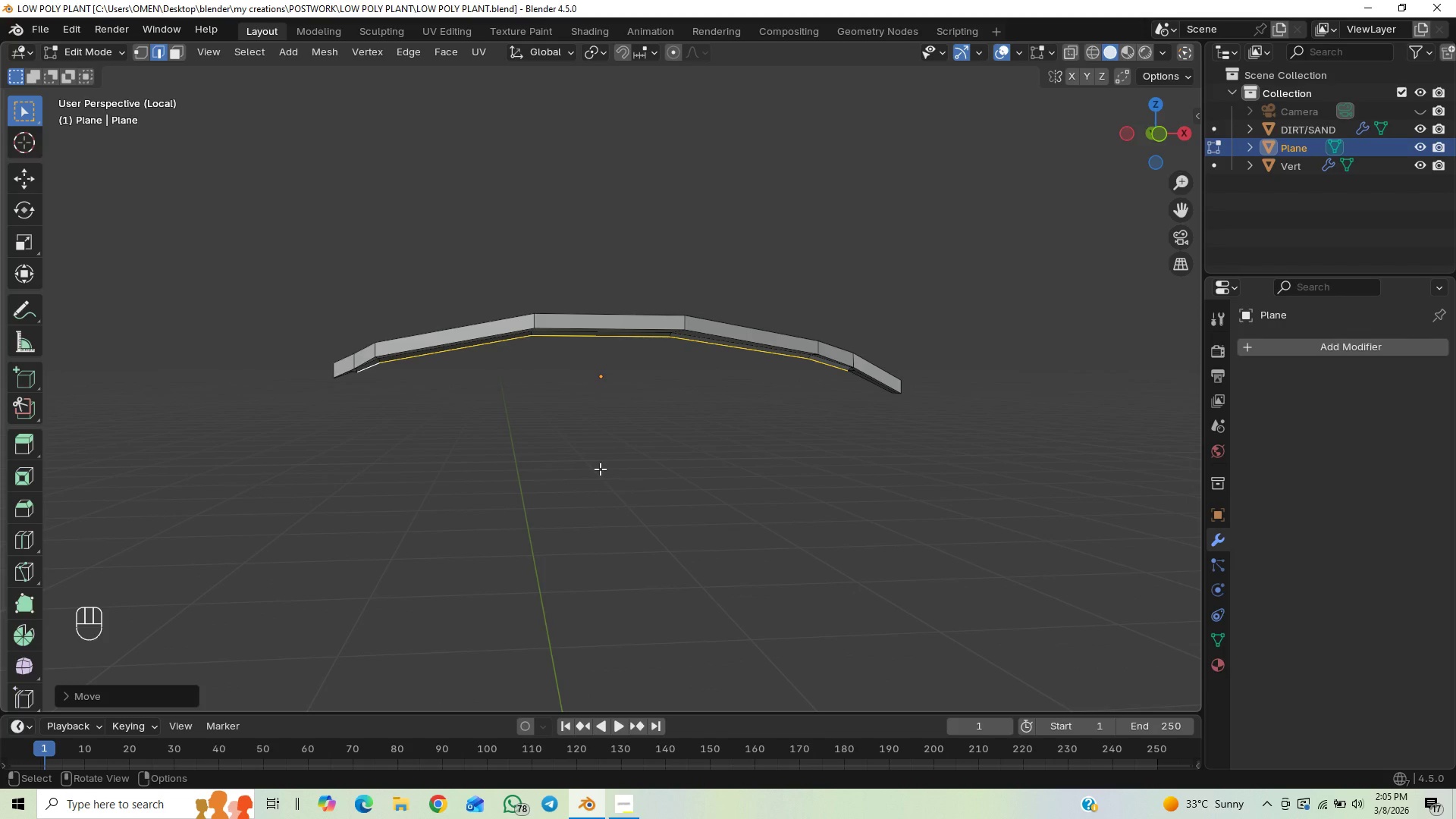 
scroll: coordinate [541, 441], scroll_direction: up, amount: 1.0
 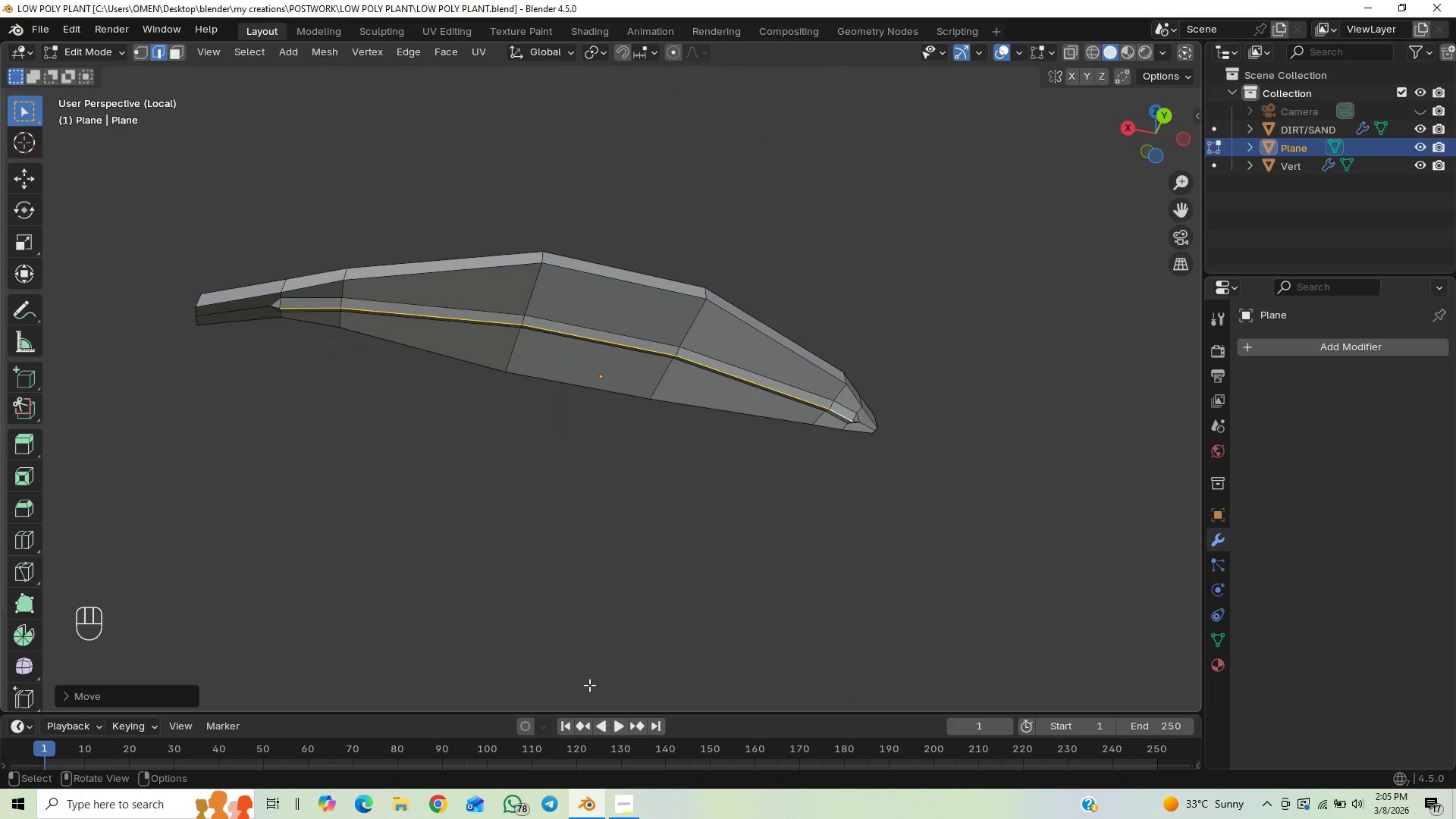 
wait(17.79)
 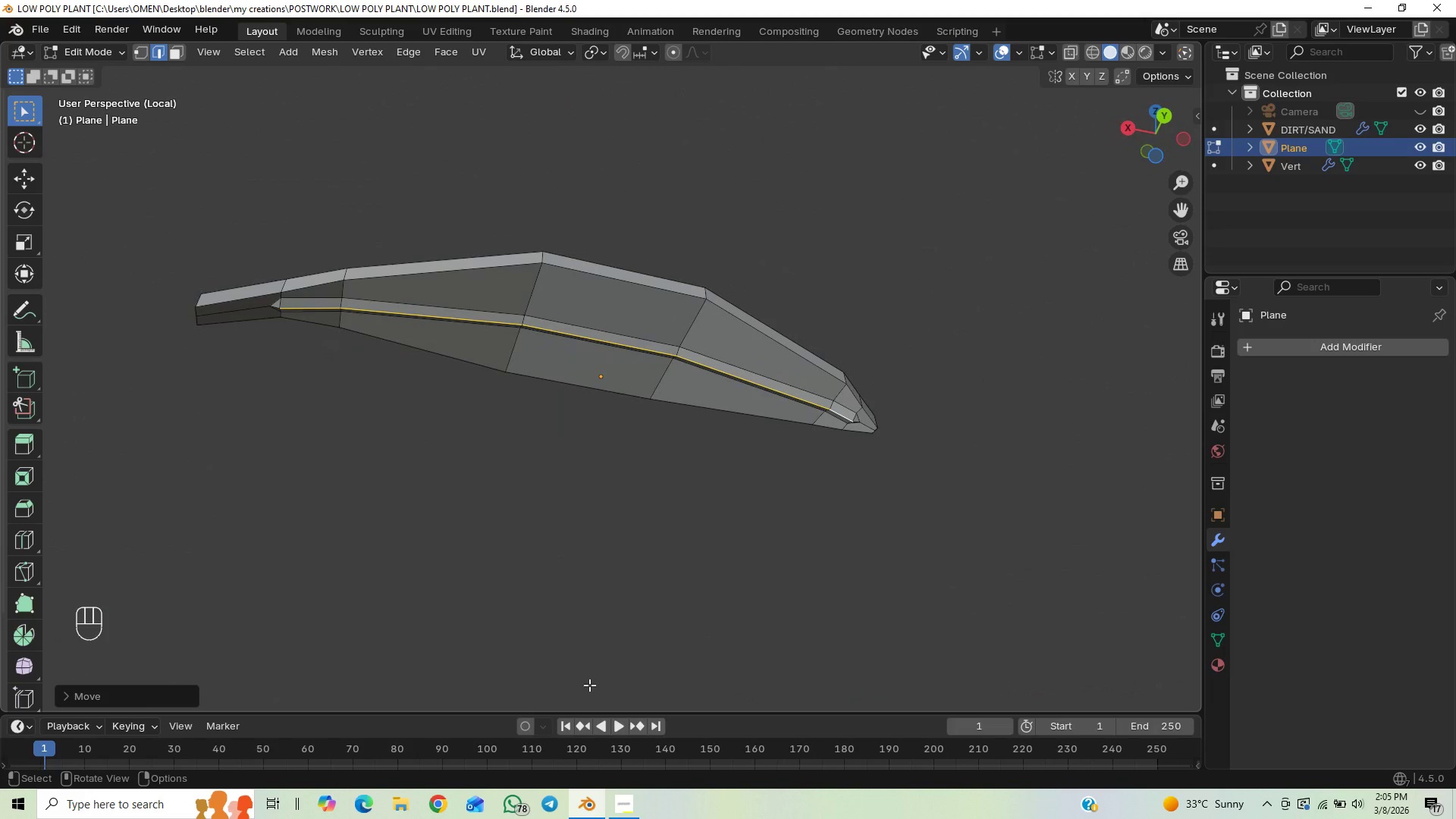 
scroll: coordinate [682, 365], scroll_direction: up, amount: 1.0
 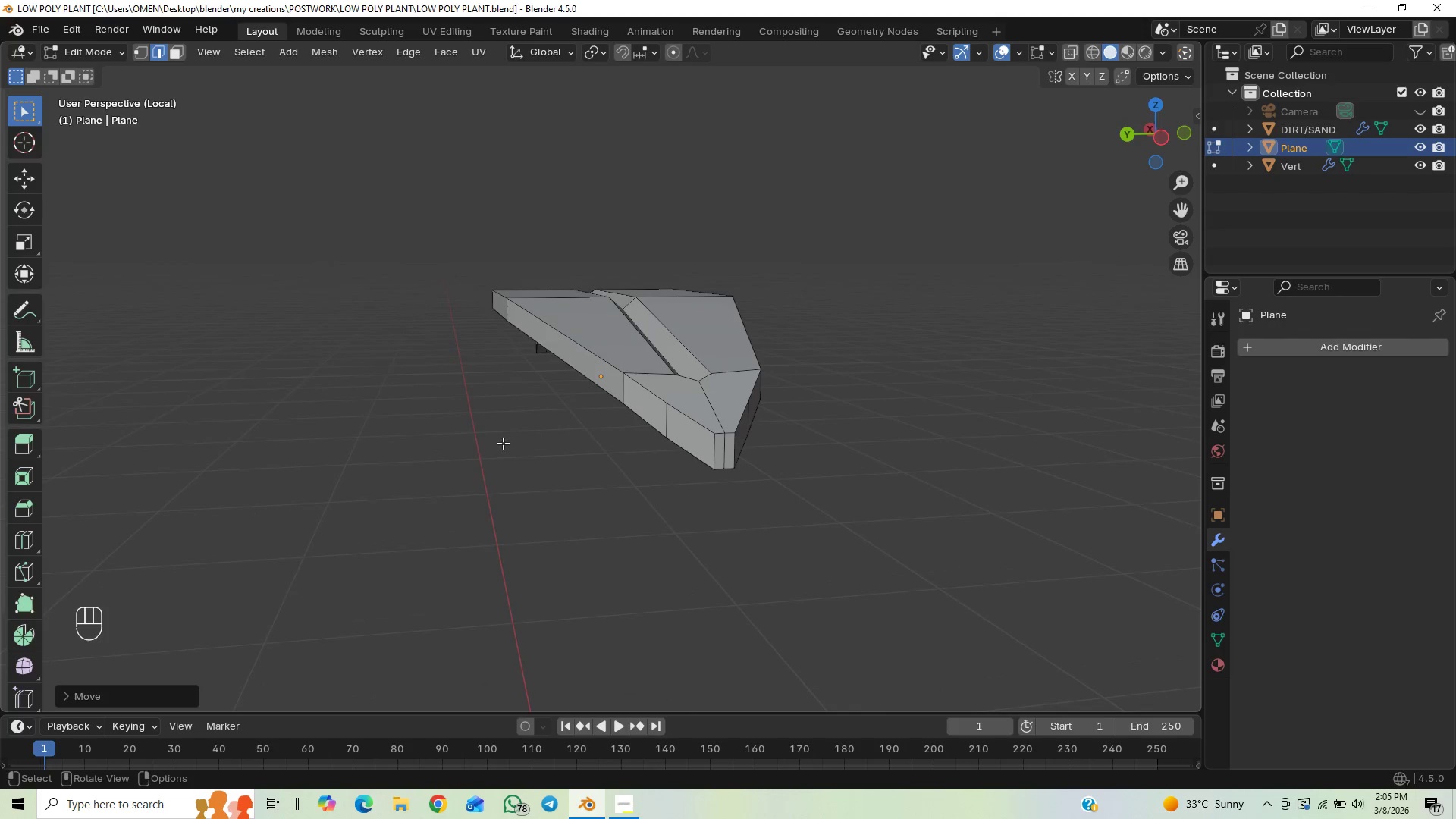 
middle_click([502, 444])
 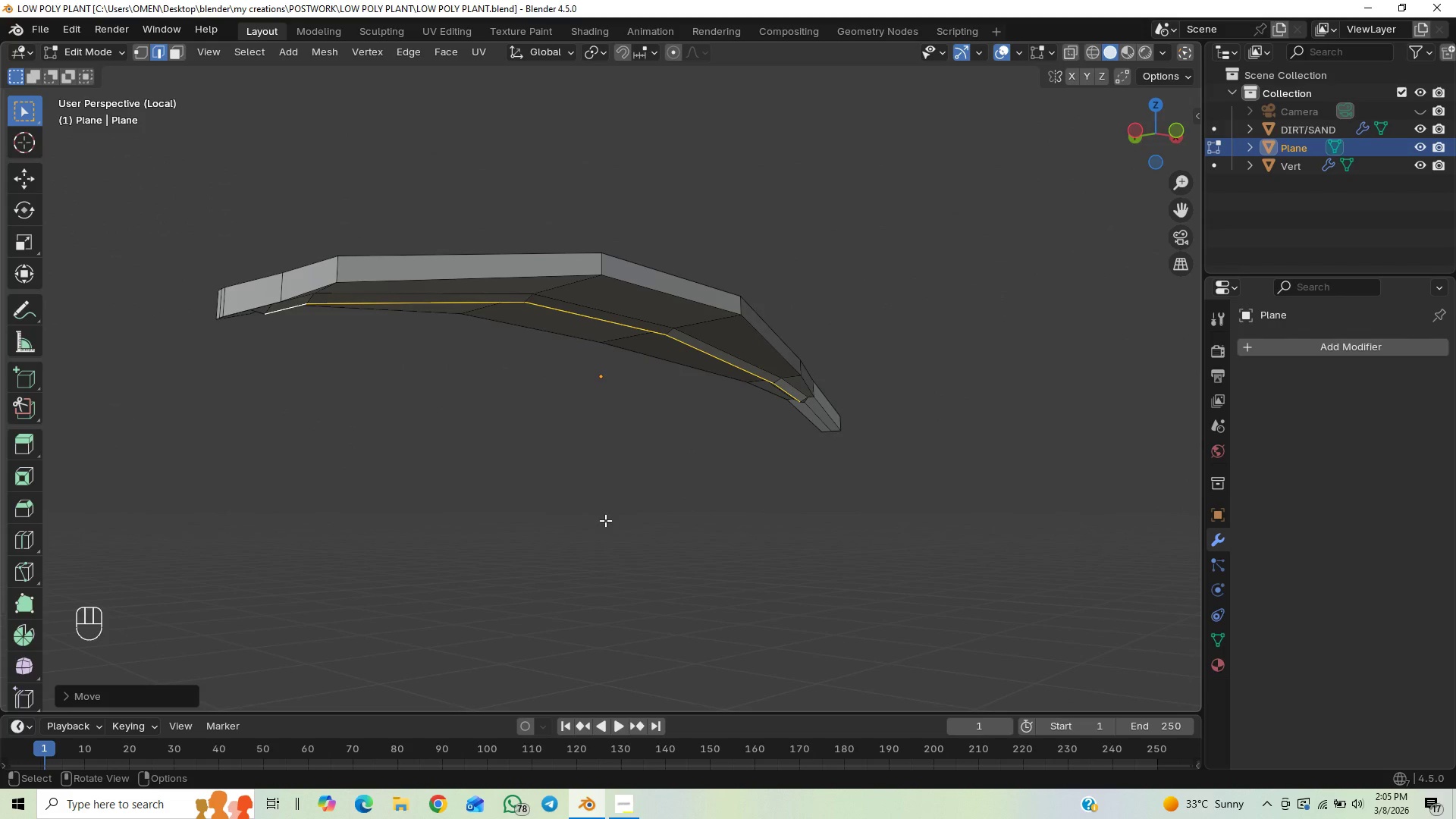 
wait(5.84)
 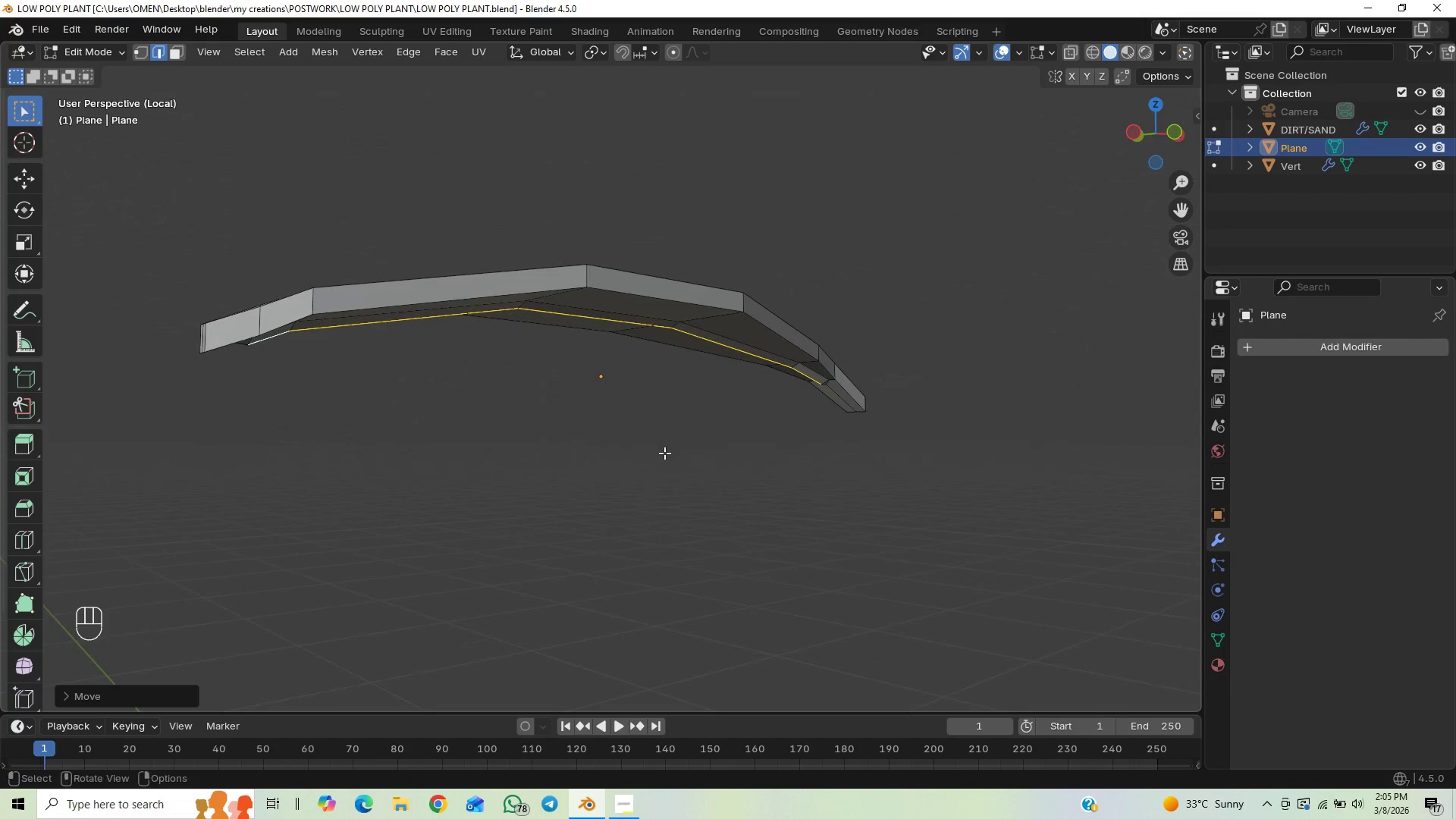 
key(Tab)
 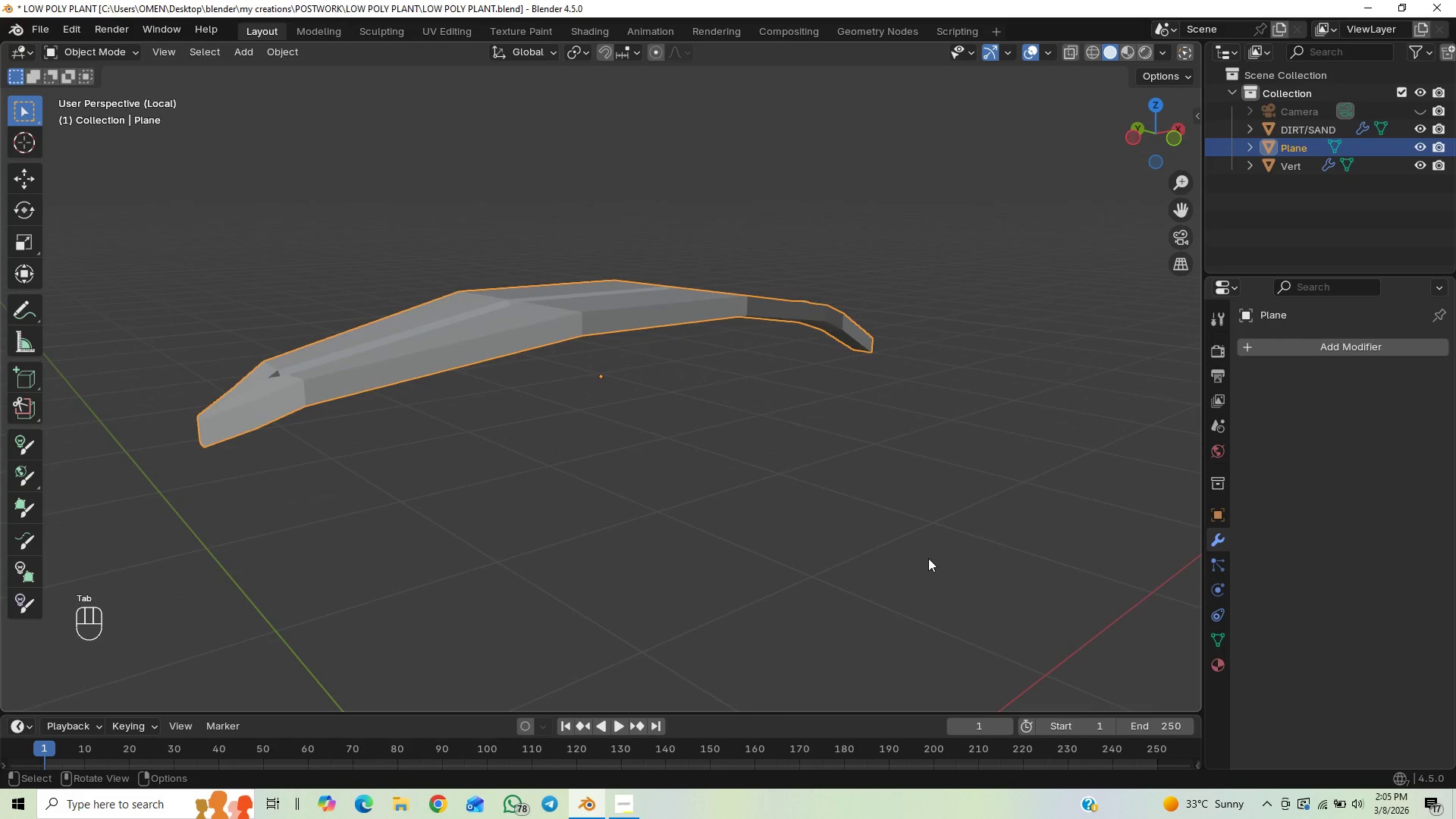 
key(Control+2)
 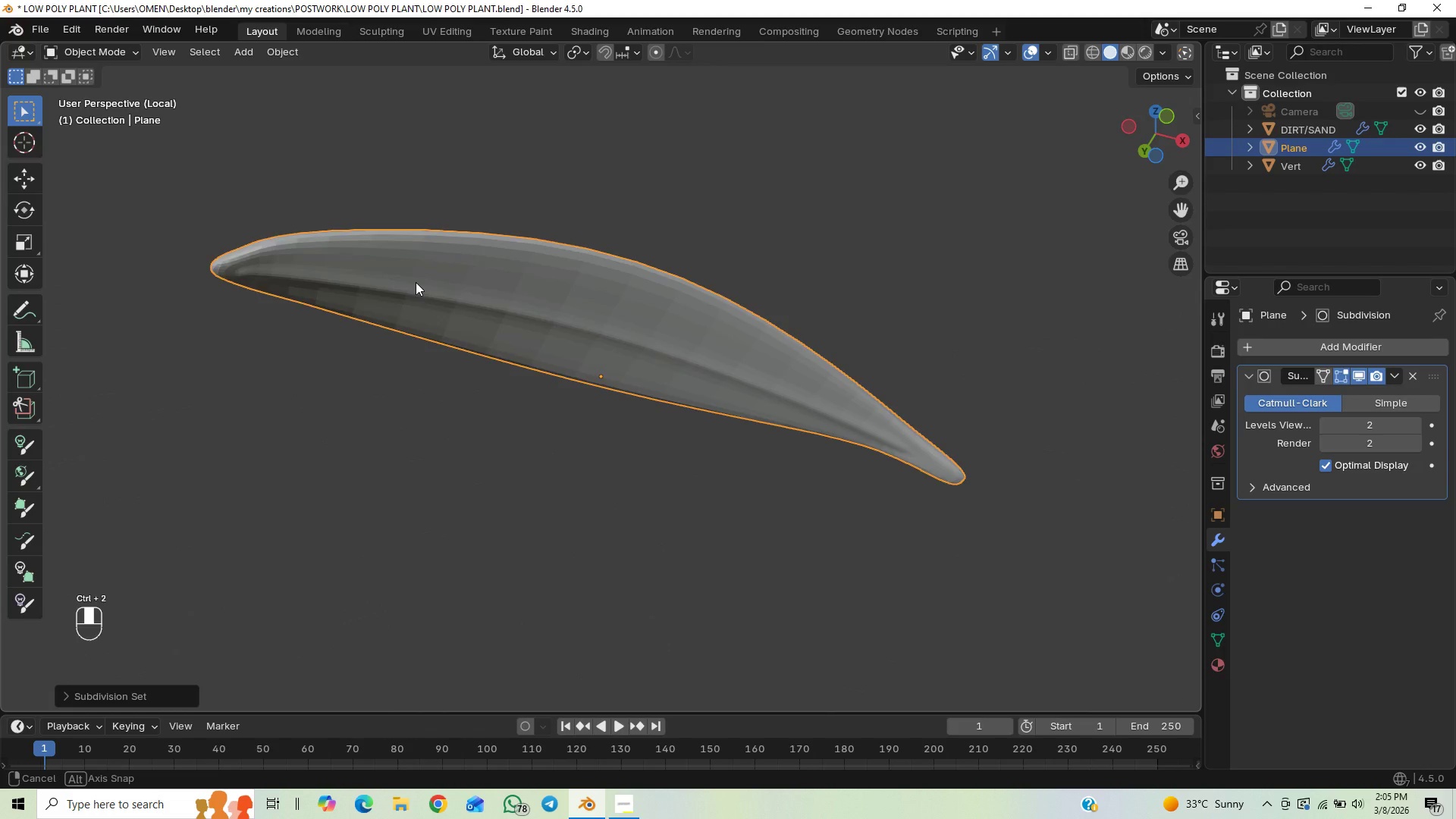 
scroll: coordinate [435, 250], scroll_direction: up, amount: 1.0
 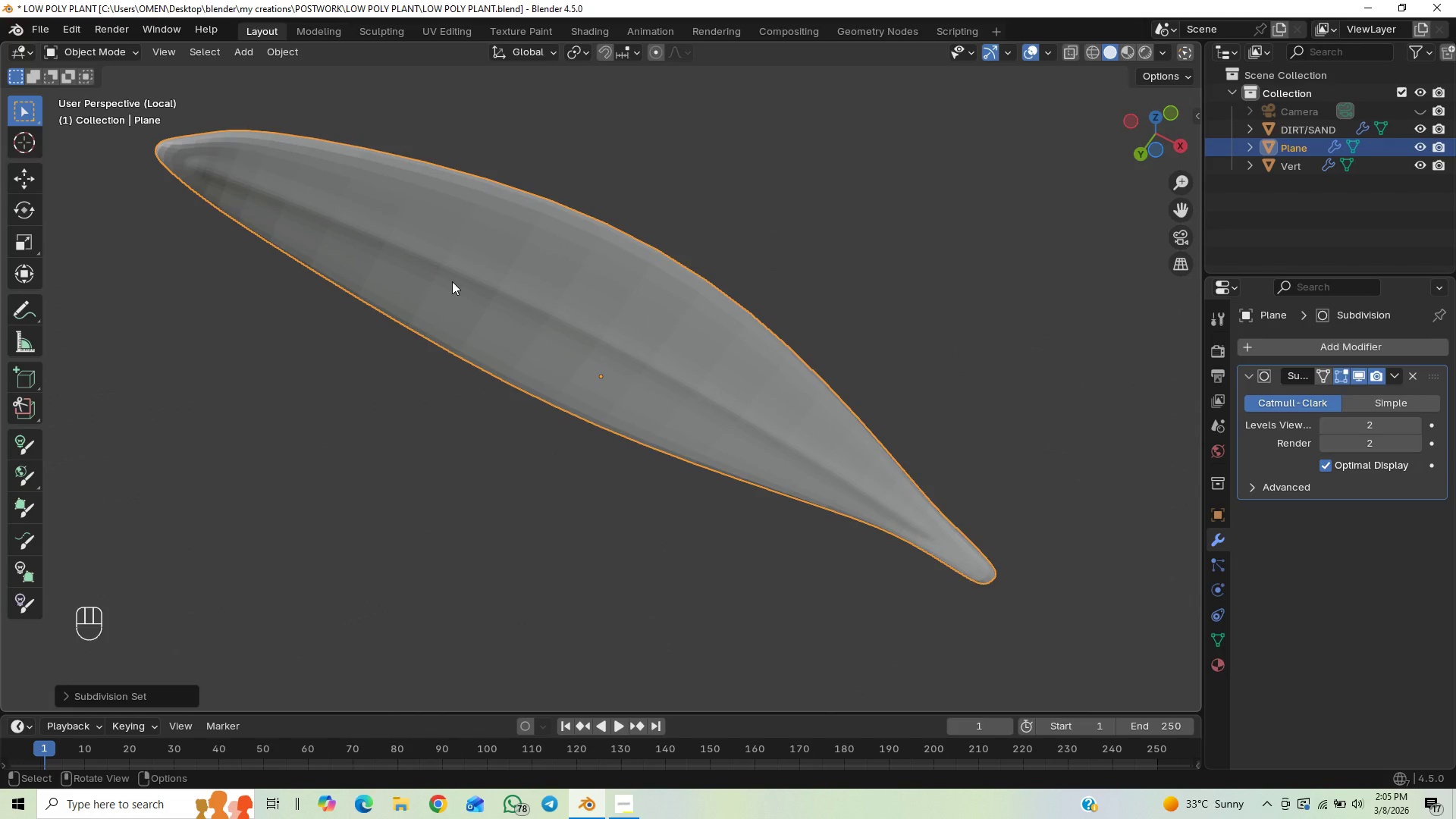 
key(End)
 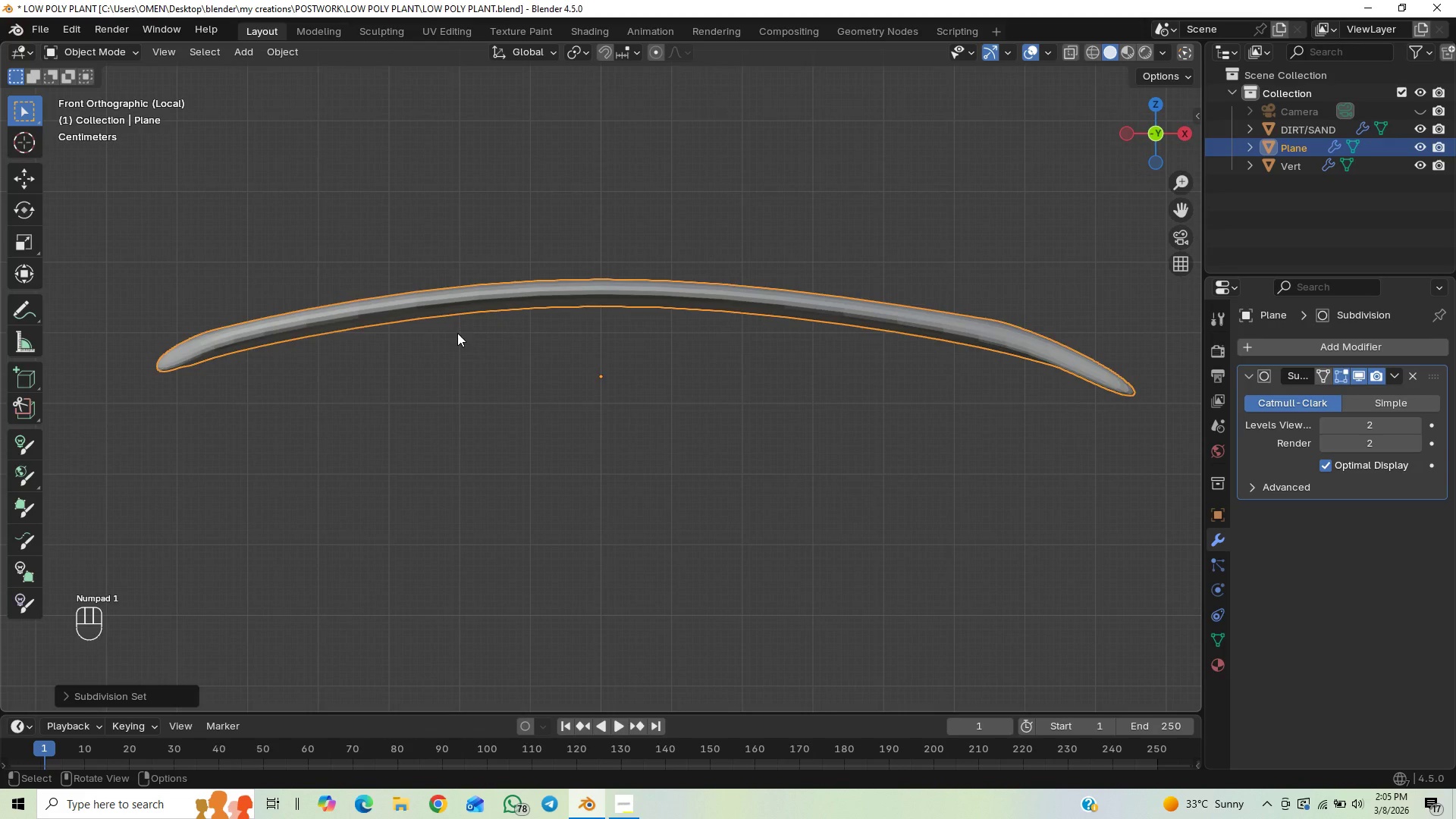 
scroll: coordinate [457, 333], scroll_direction: down, amount: 1.0
 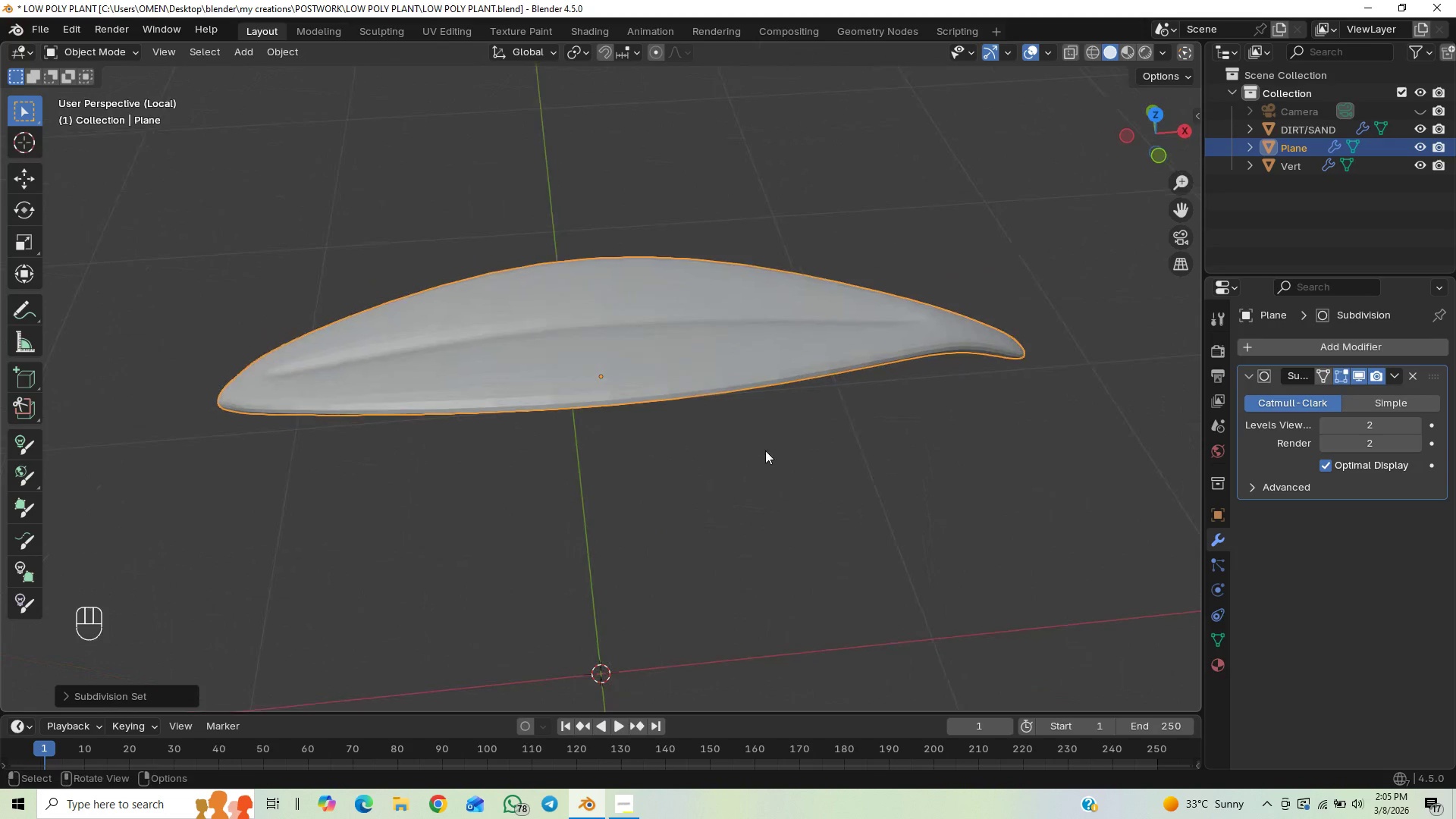 
right_click([626, 354])
 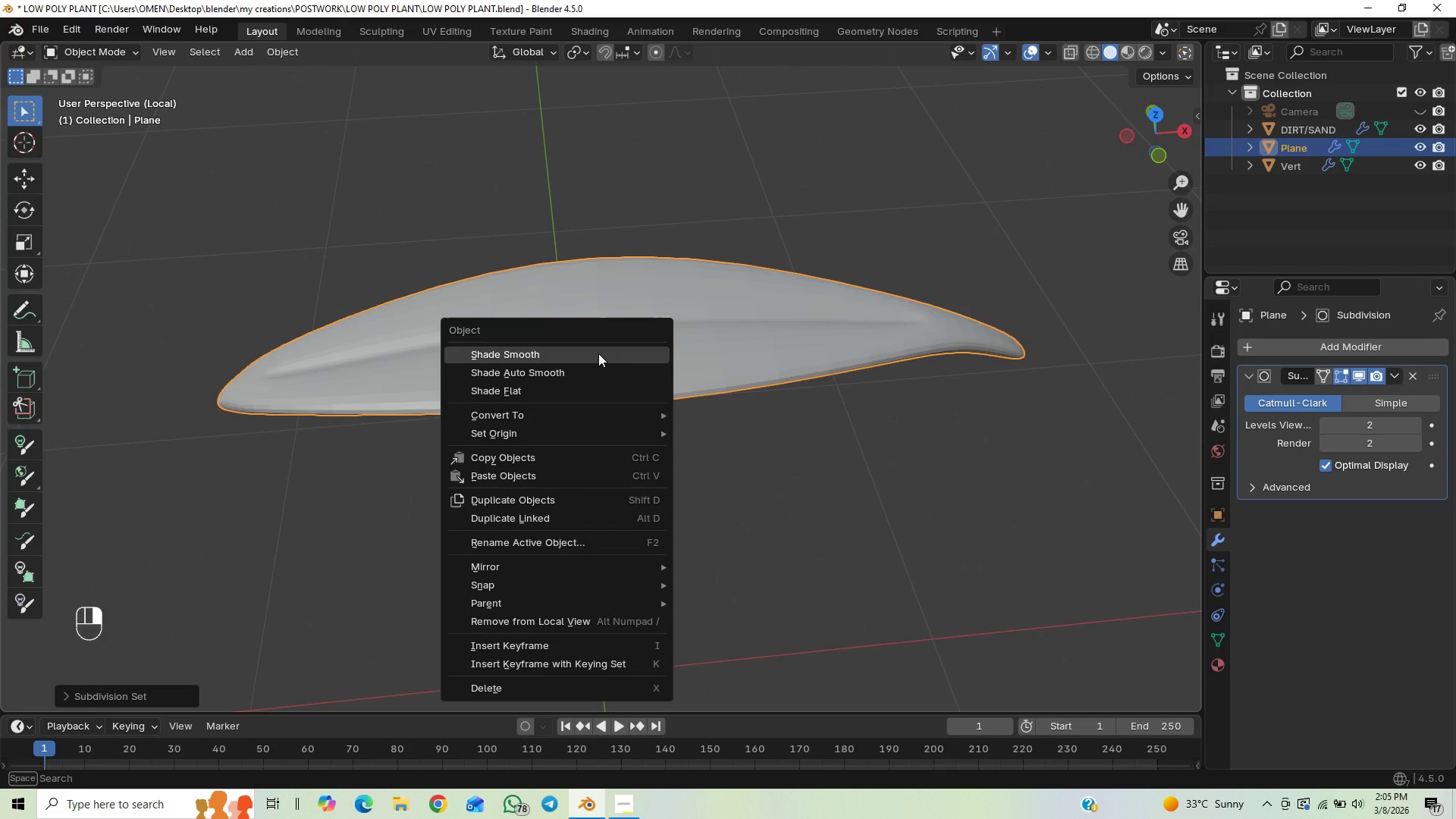 
left_click([598, 353])
 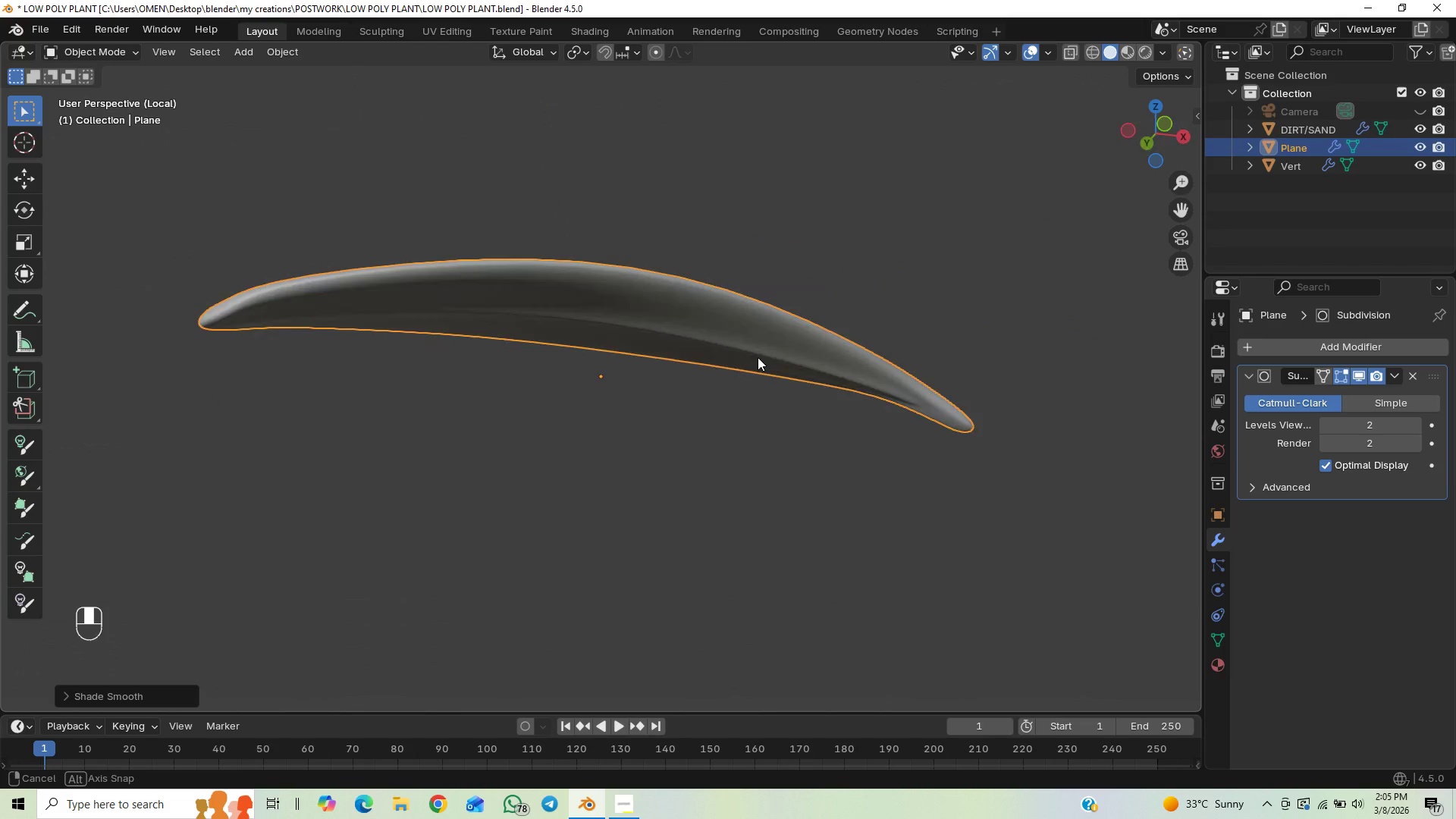 
scroll: coordinate [581, 392], scroll_direction: up, amount: 1.0
 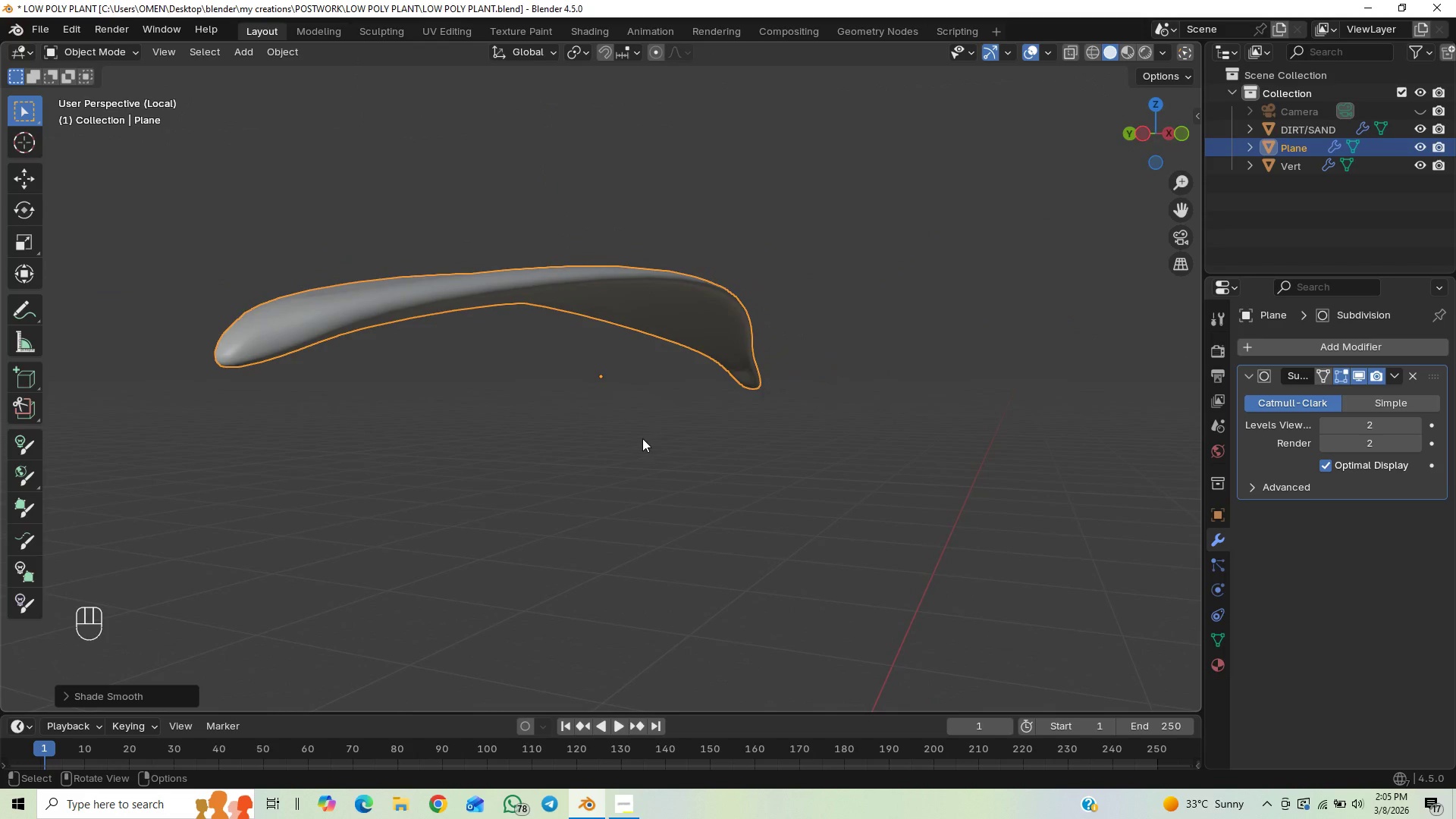 
key(Tab)
 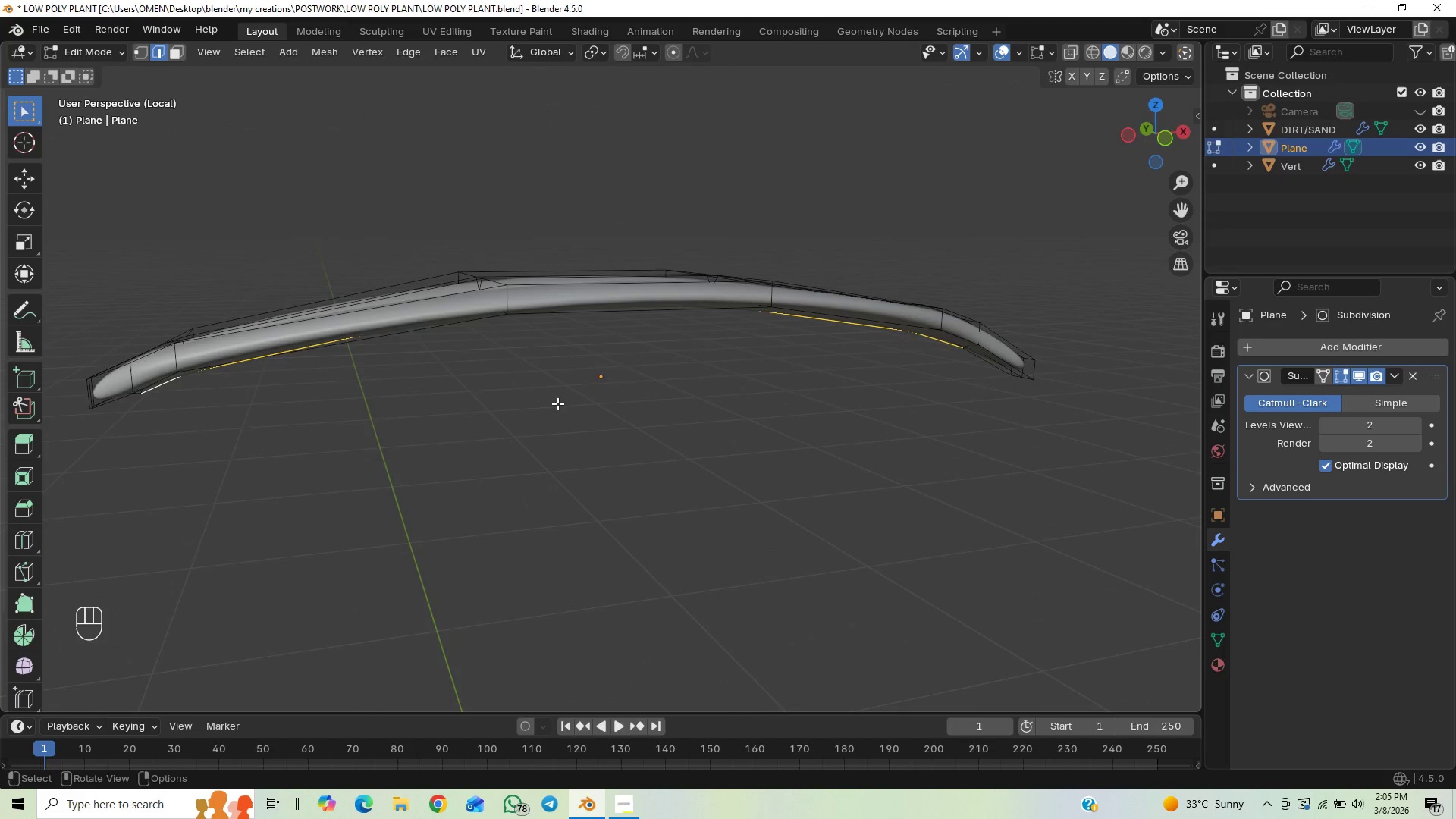 
key(Control+R)
 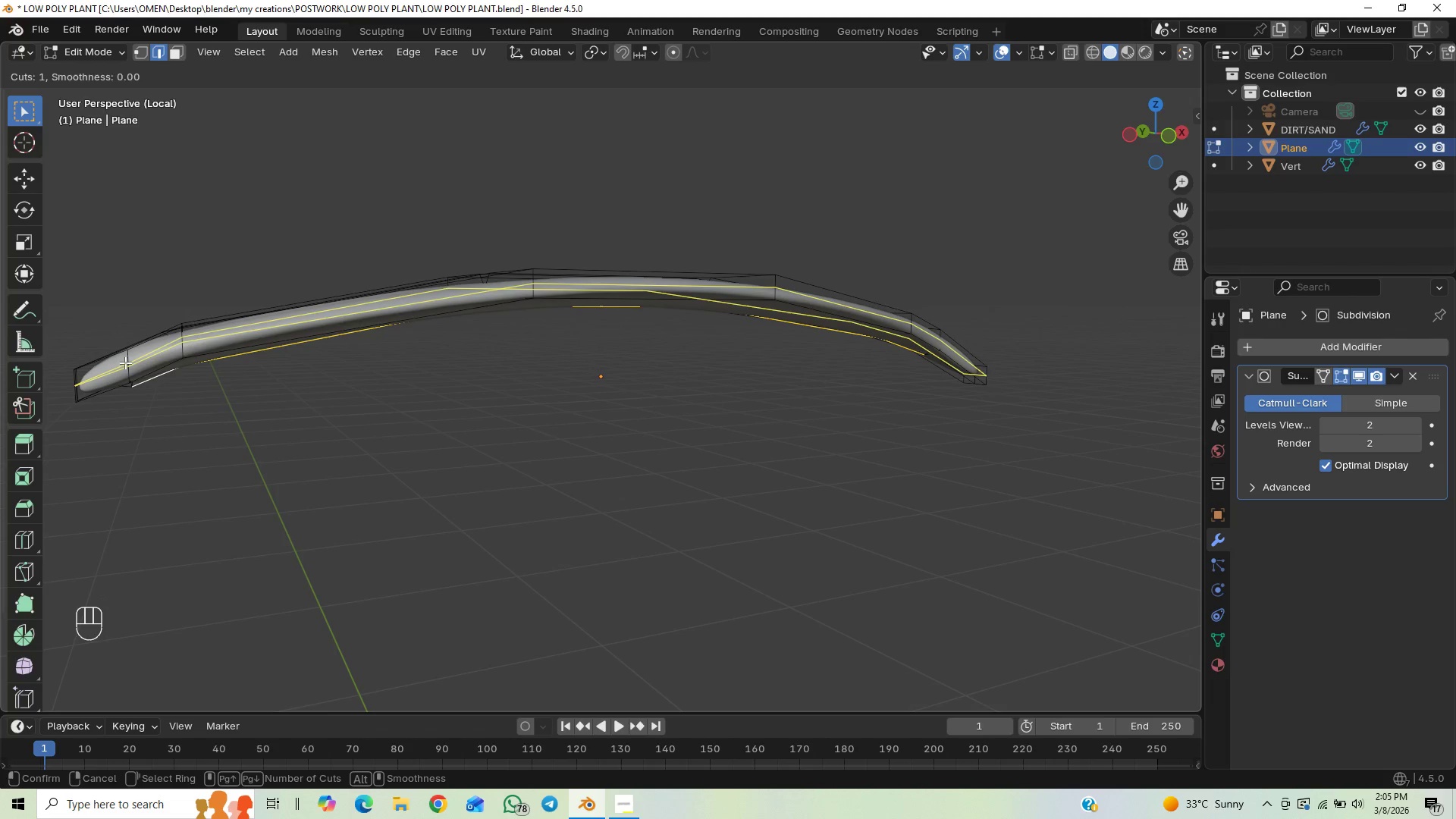 
left_click([125, 362])
 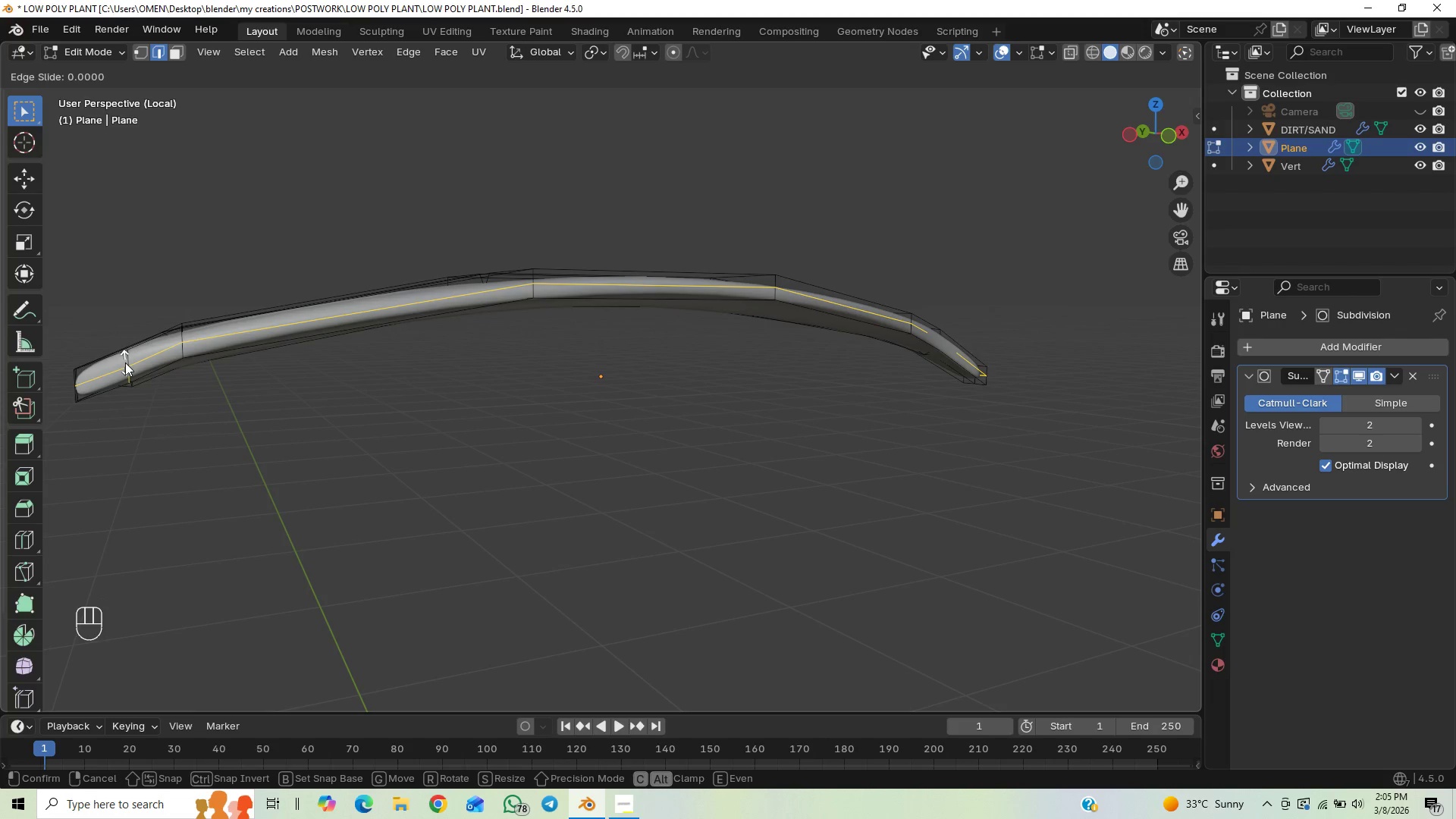 
right_click([125, 362])
 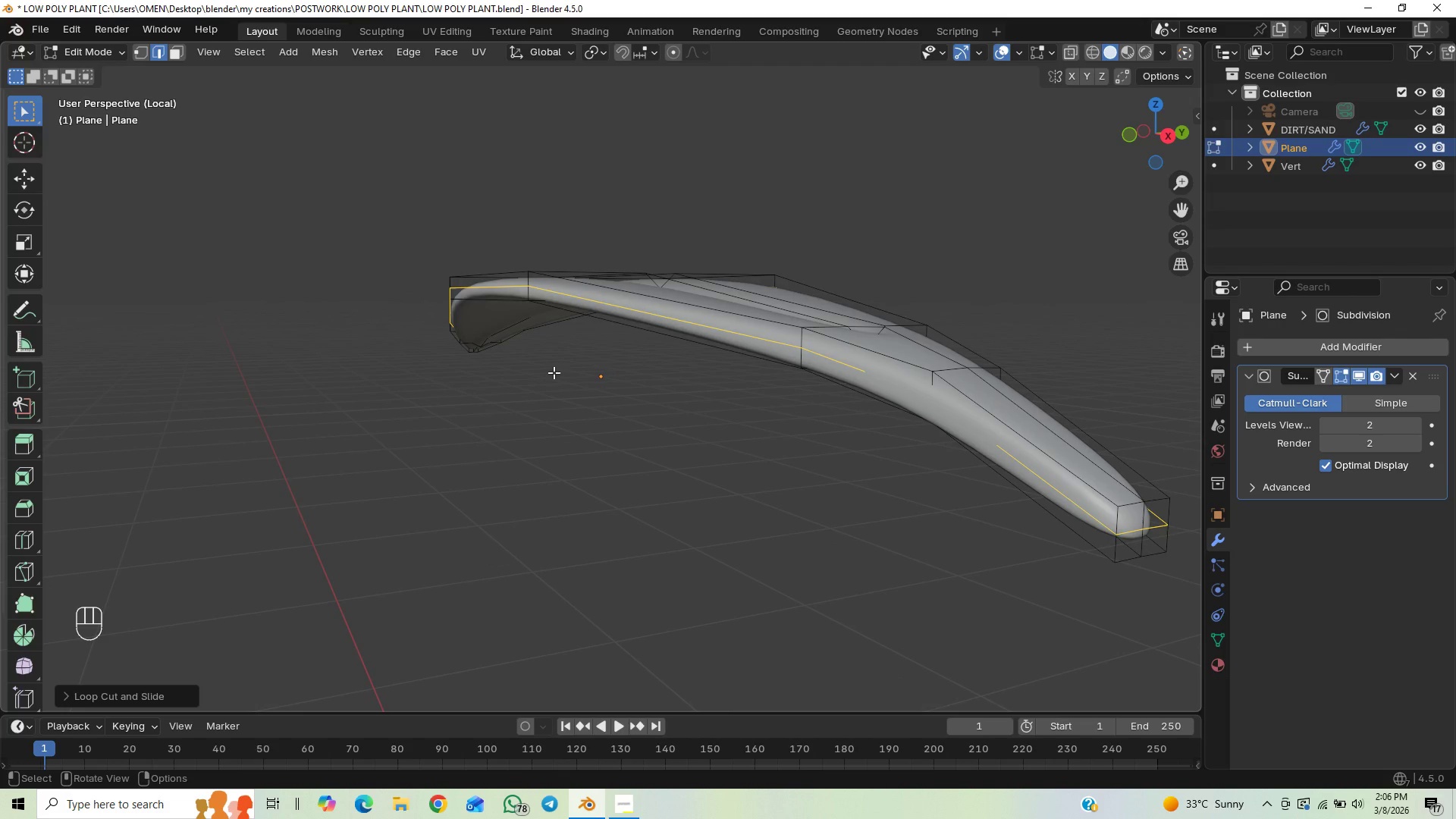 
scroll: coordinate [631, 390], scroll_direction: down, amount: 1.0
 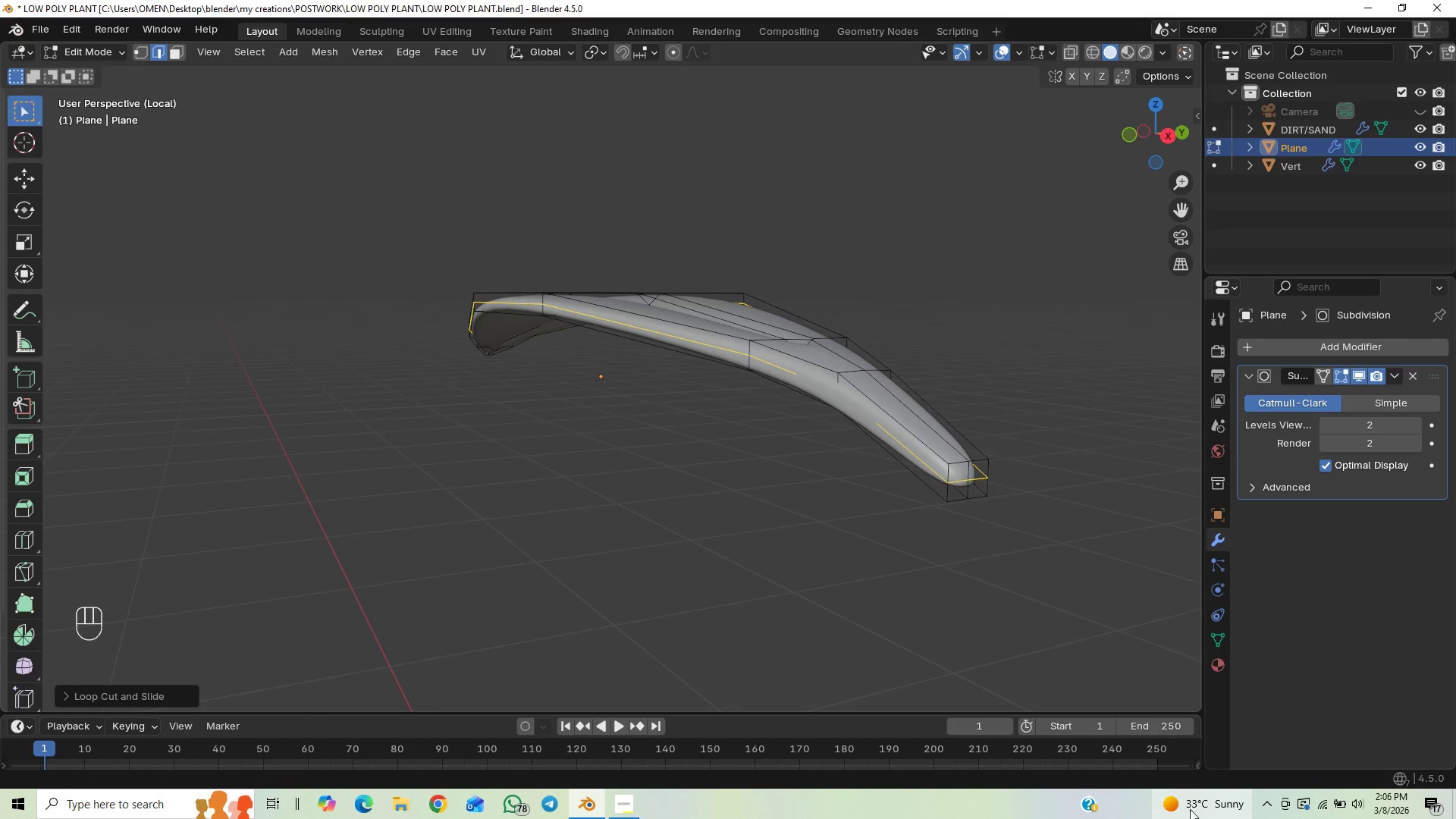 
mouse_move([1319, 800])
 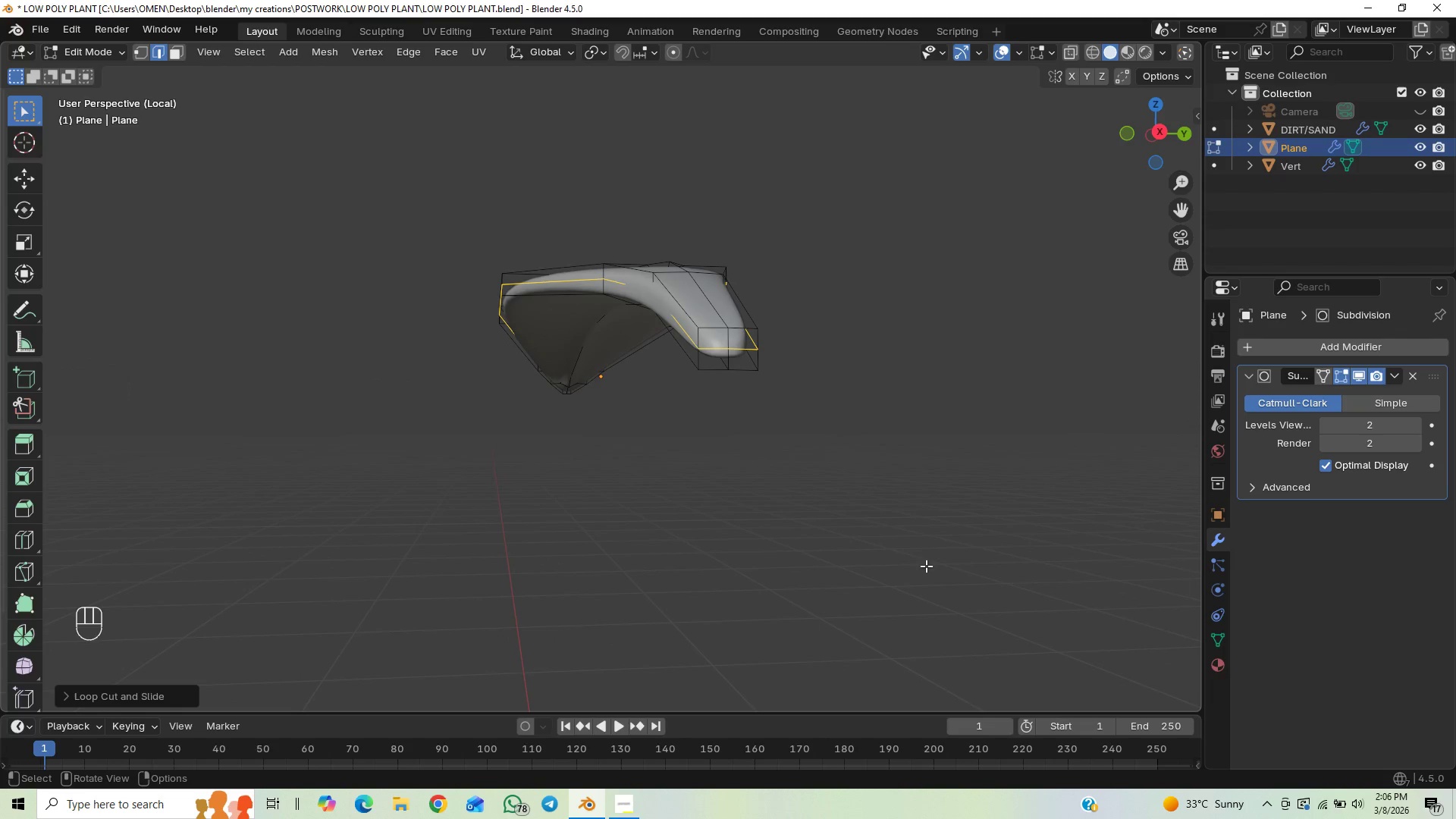 
wait(5.13)
 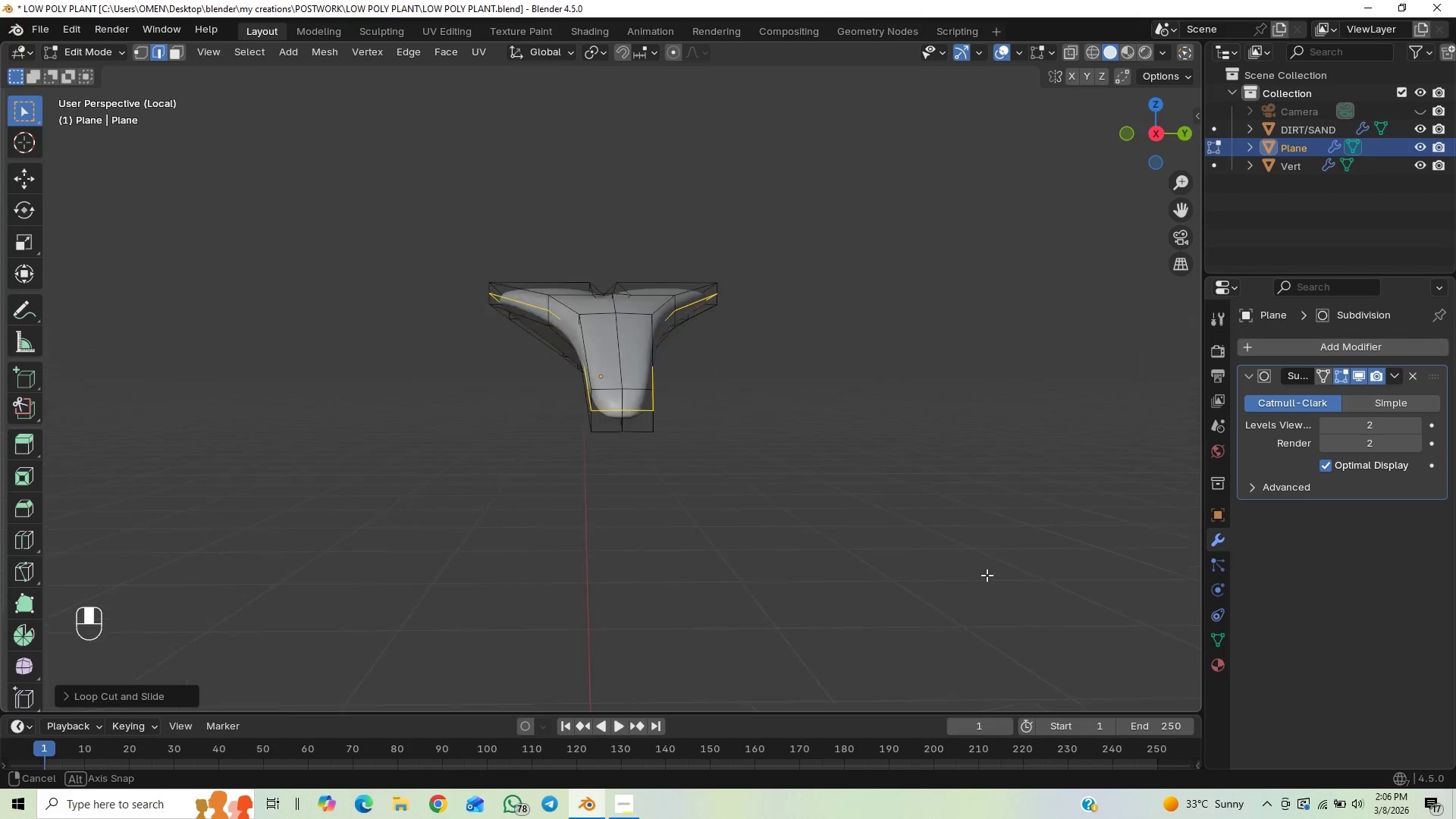 
hold_key(key=ShiftLeft, duration=0.59)
 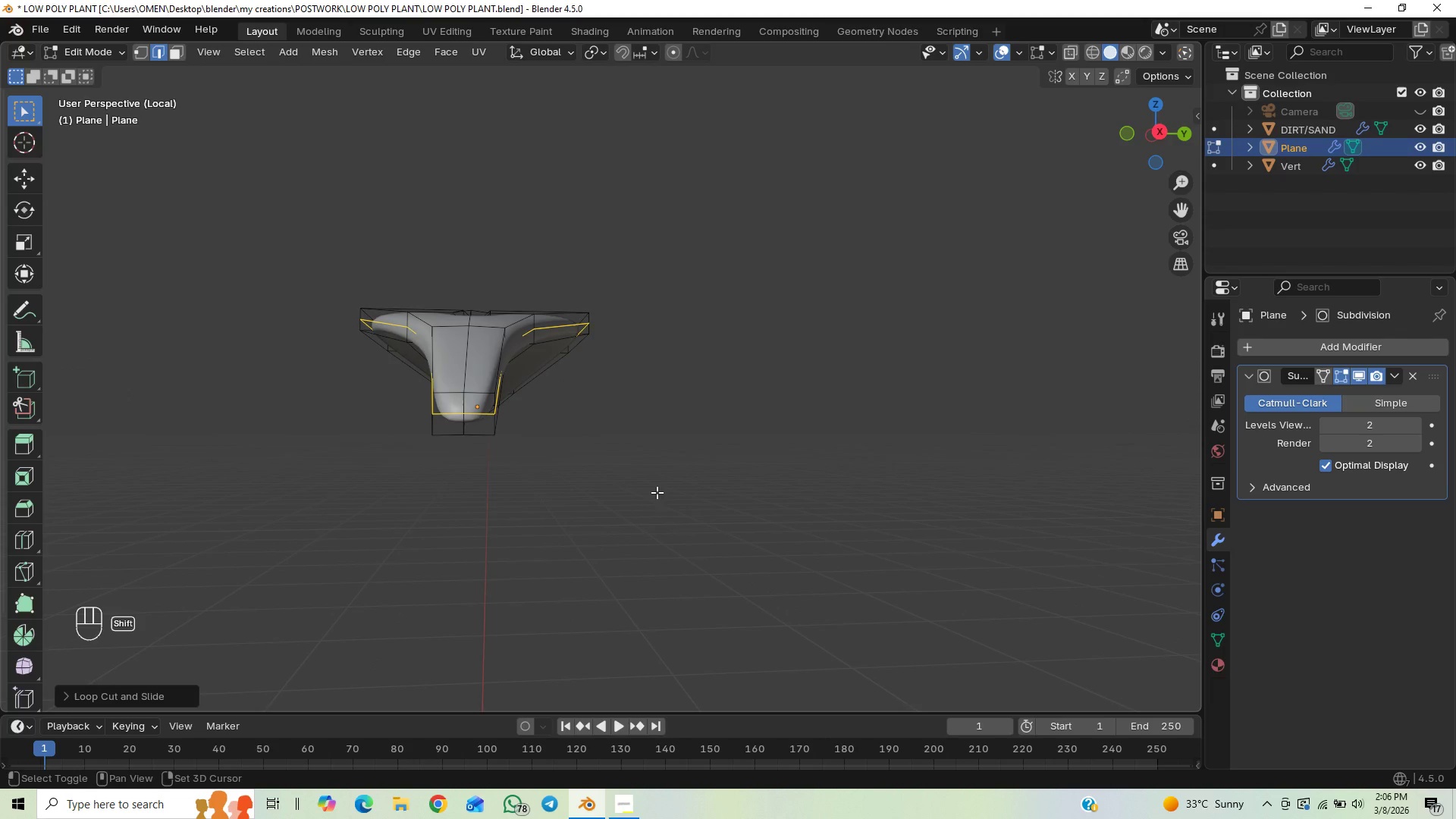 
hold_key(key=ShiftLeft, duration=0.42)
scroll: coordinate [671, 487], scroll_direction: up, amount: 4.0
 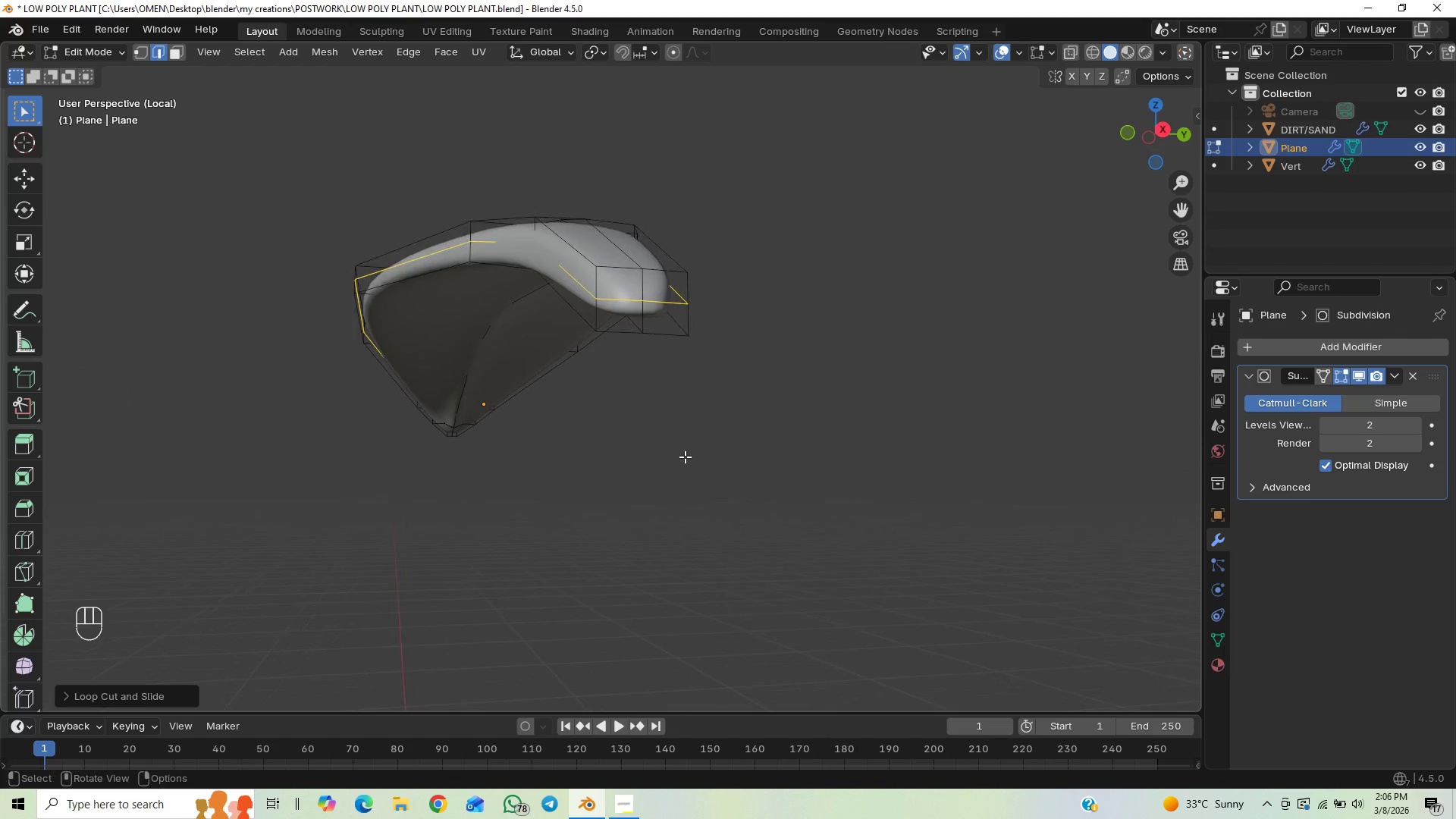 
hold_key(key=ControlLeft, duration=1.5)
left_click_drag(start_coordinate=[657, 299], to_coordinate=[642, 323])
 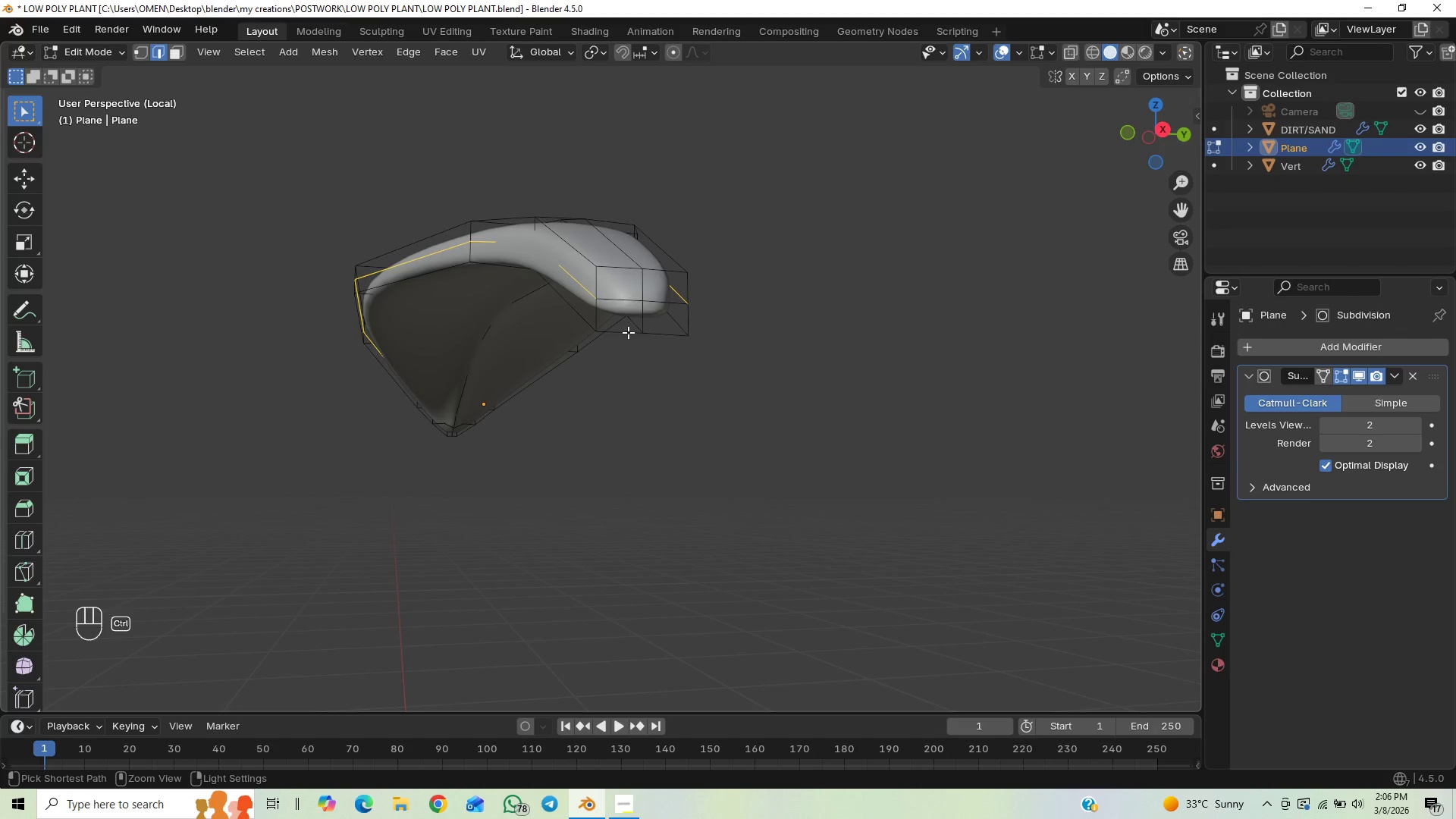 
hold_key(key=ControlLeft, duration=0.64)
 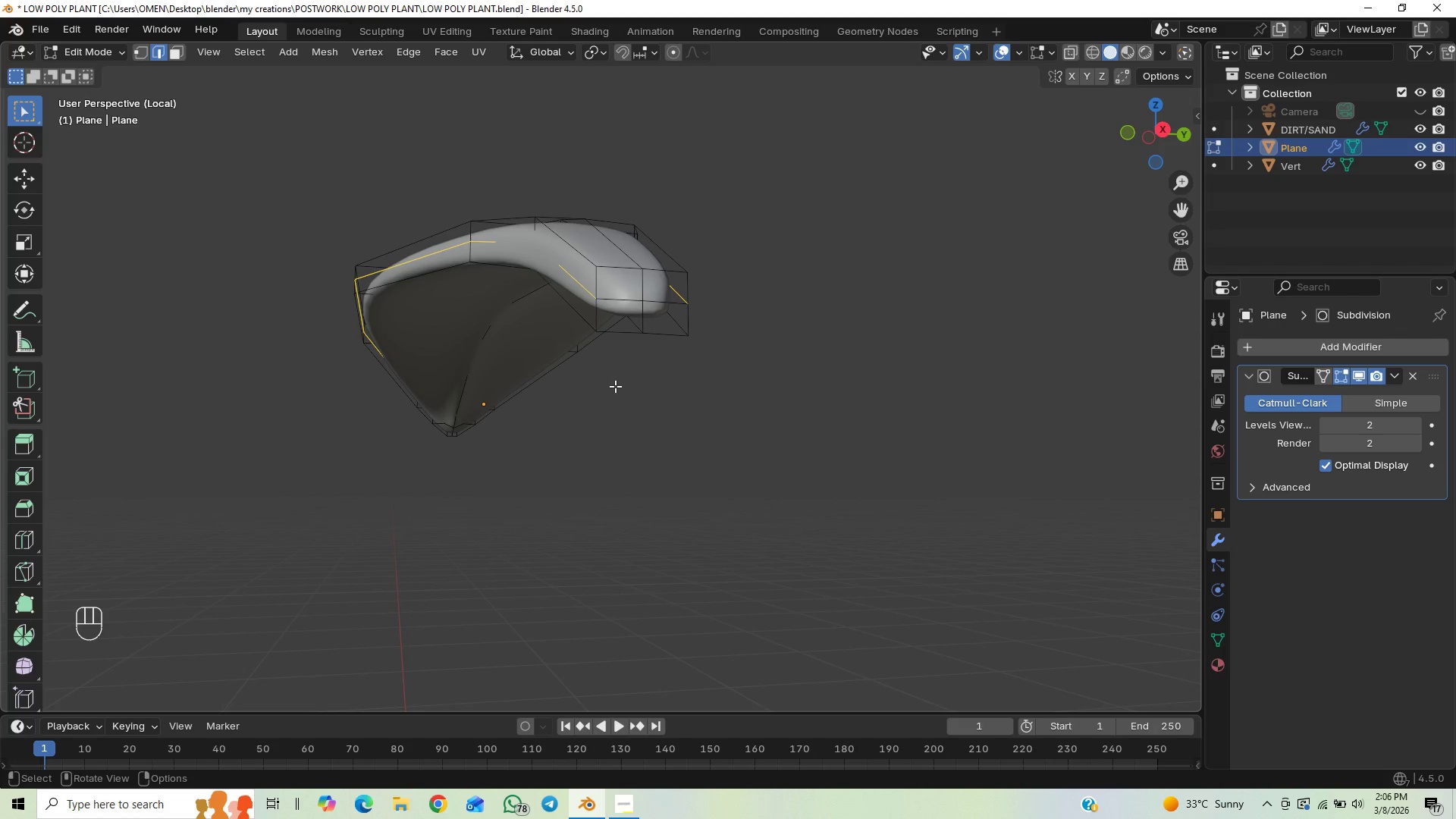 
scroll: coordinate [607, 402], scroll_direction: down, amount: 1.0
 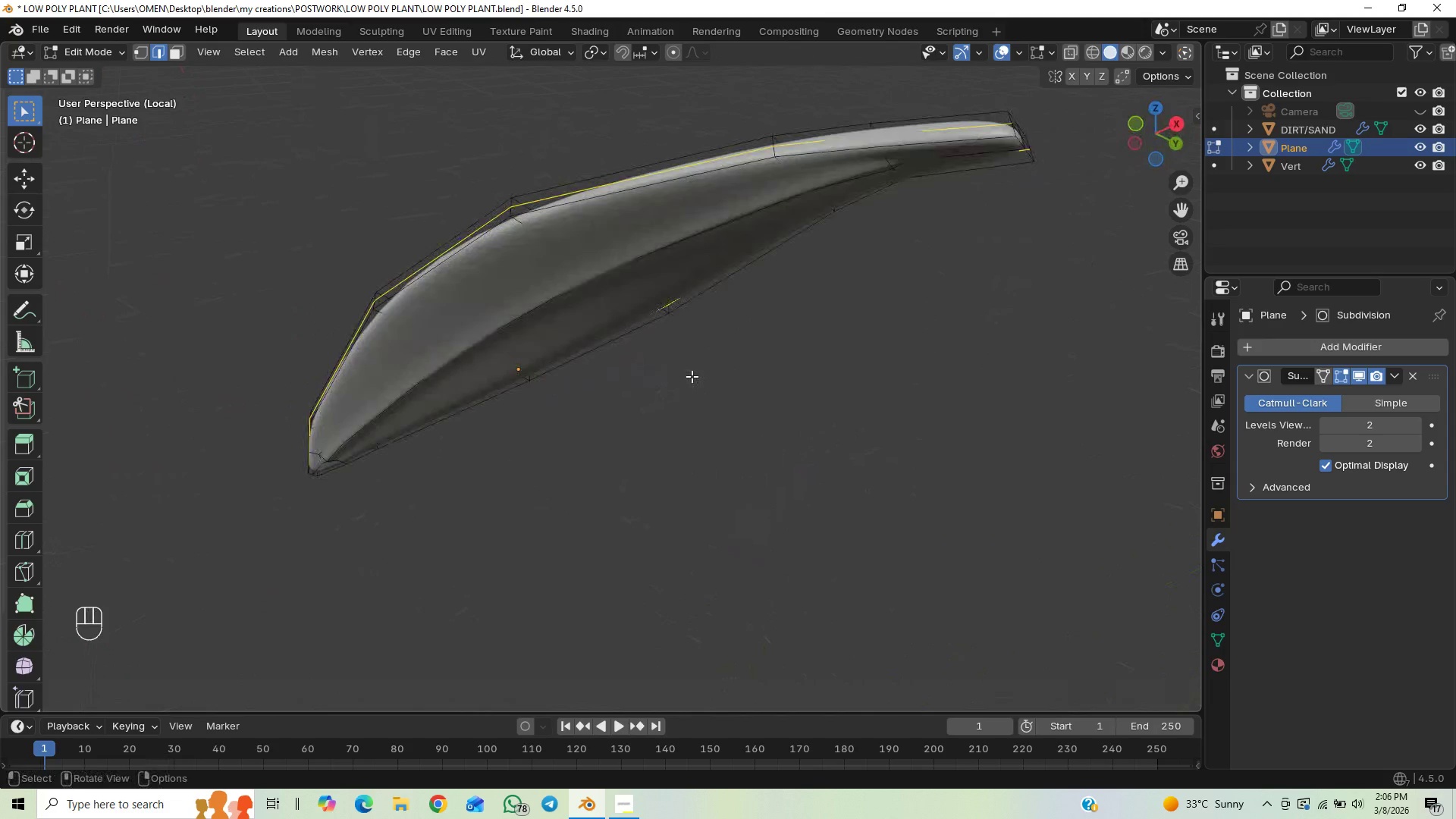 
wait(19.73)
 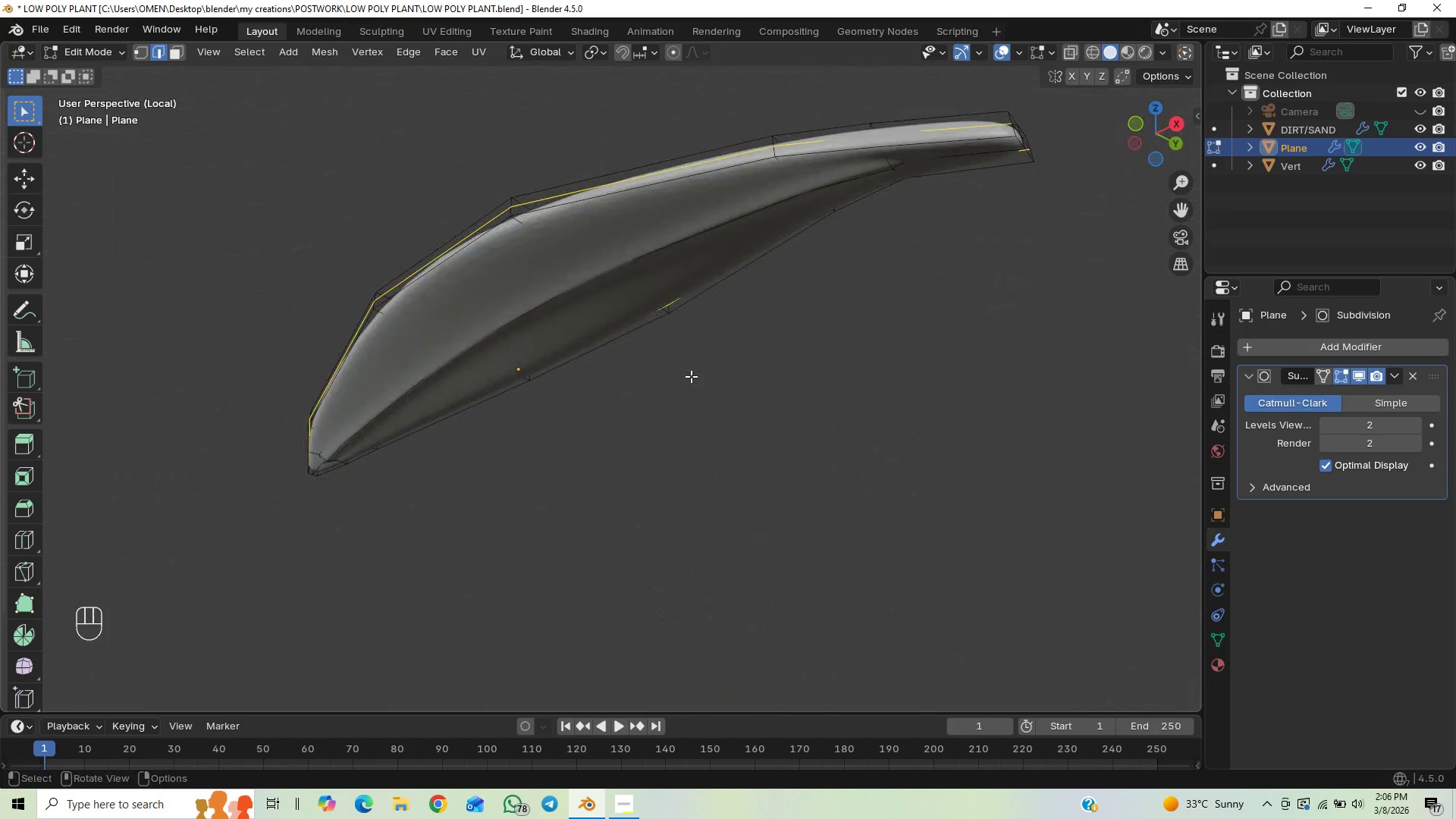 
key(Control+X)
 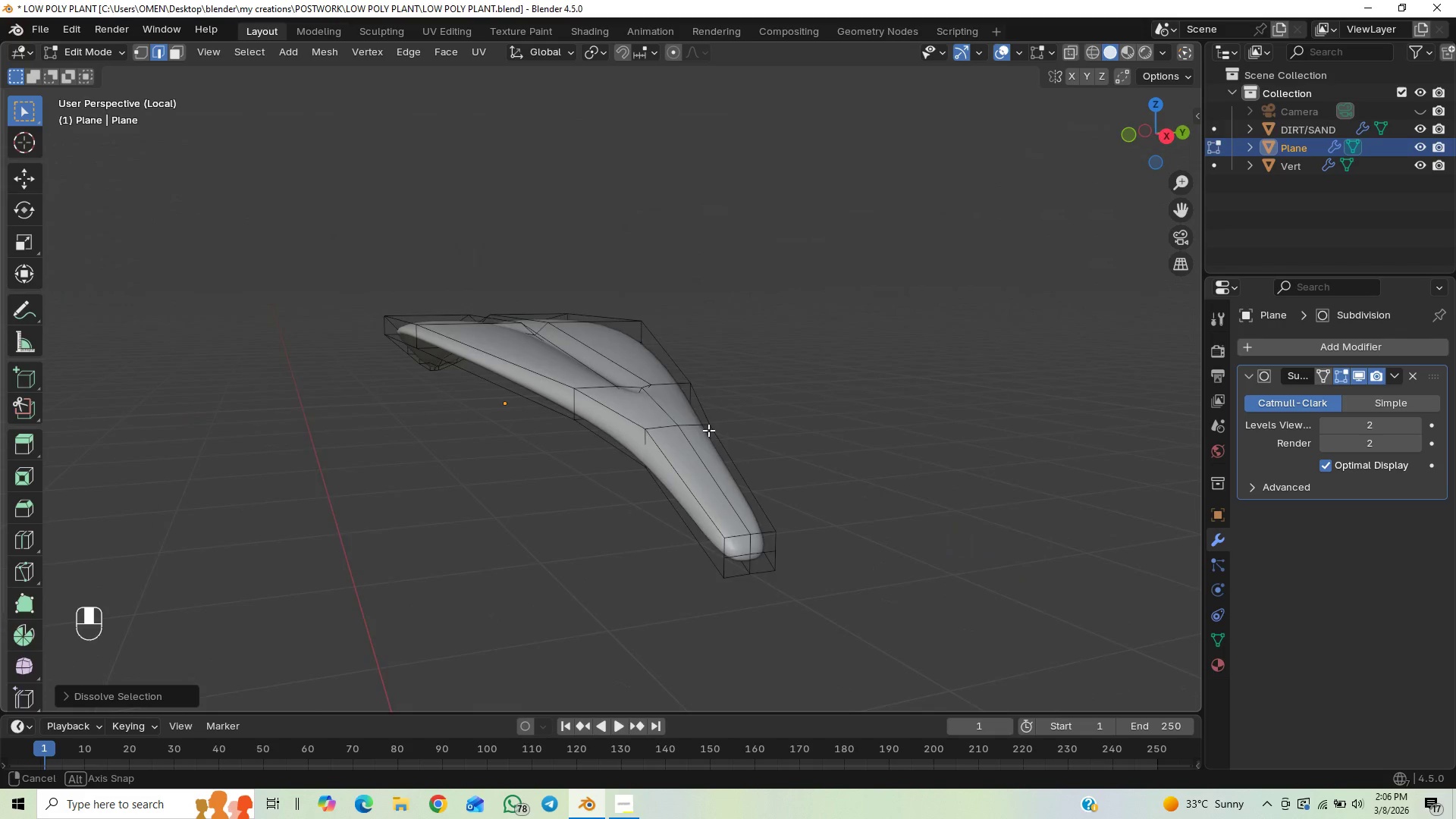 
wait(5.44)
 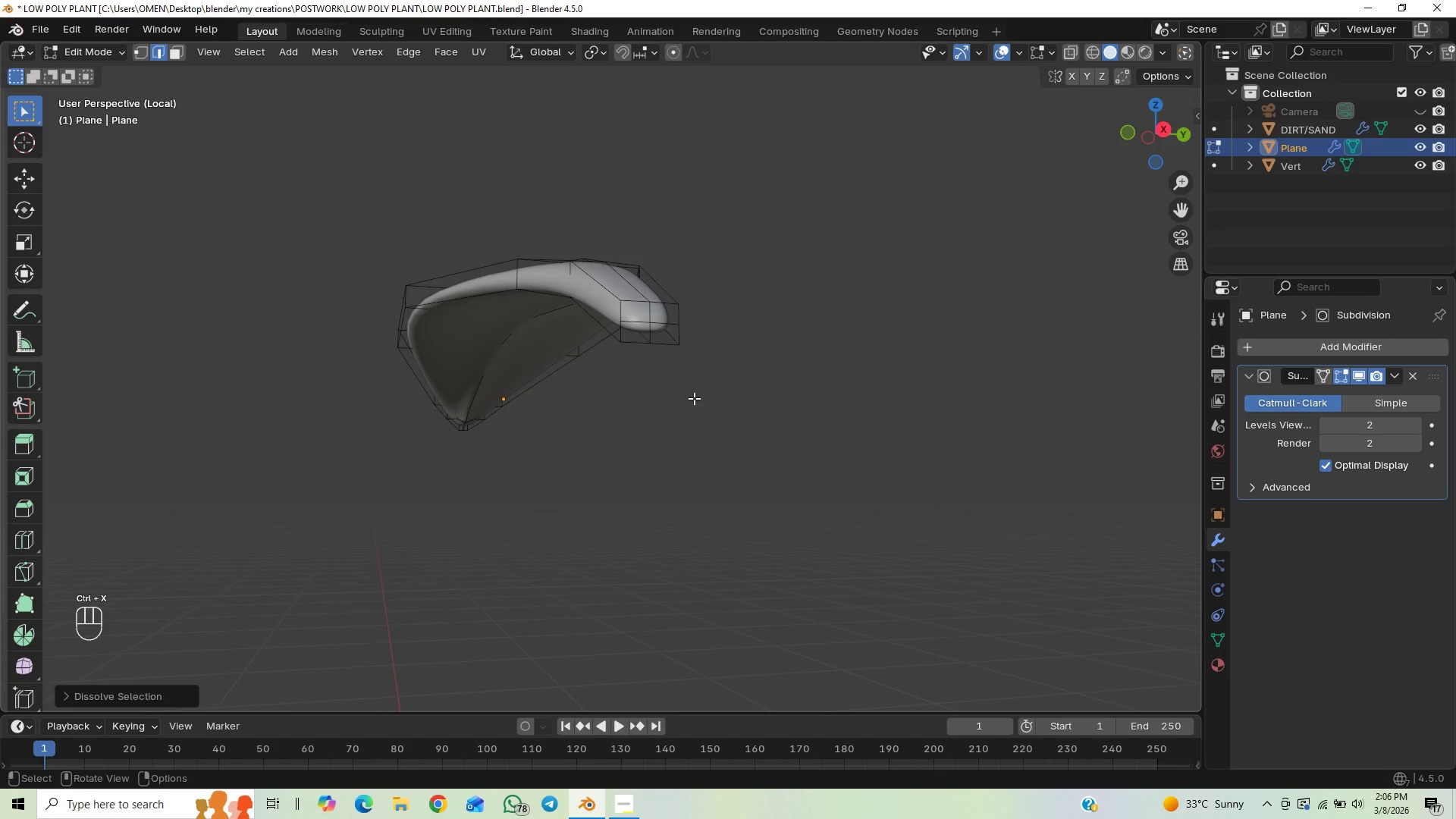 
left_click([663, 523])
 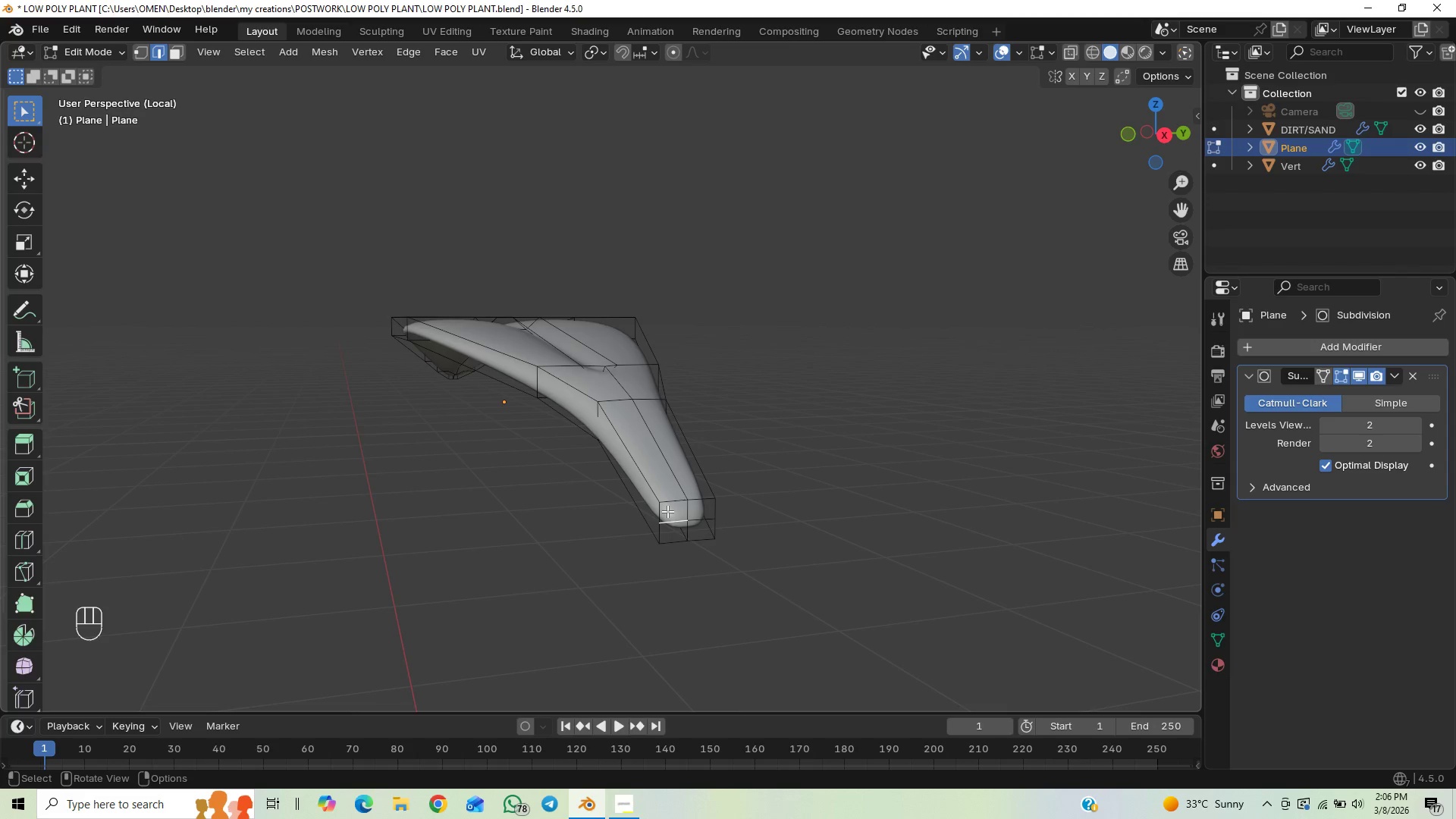 
key(2)
 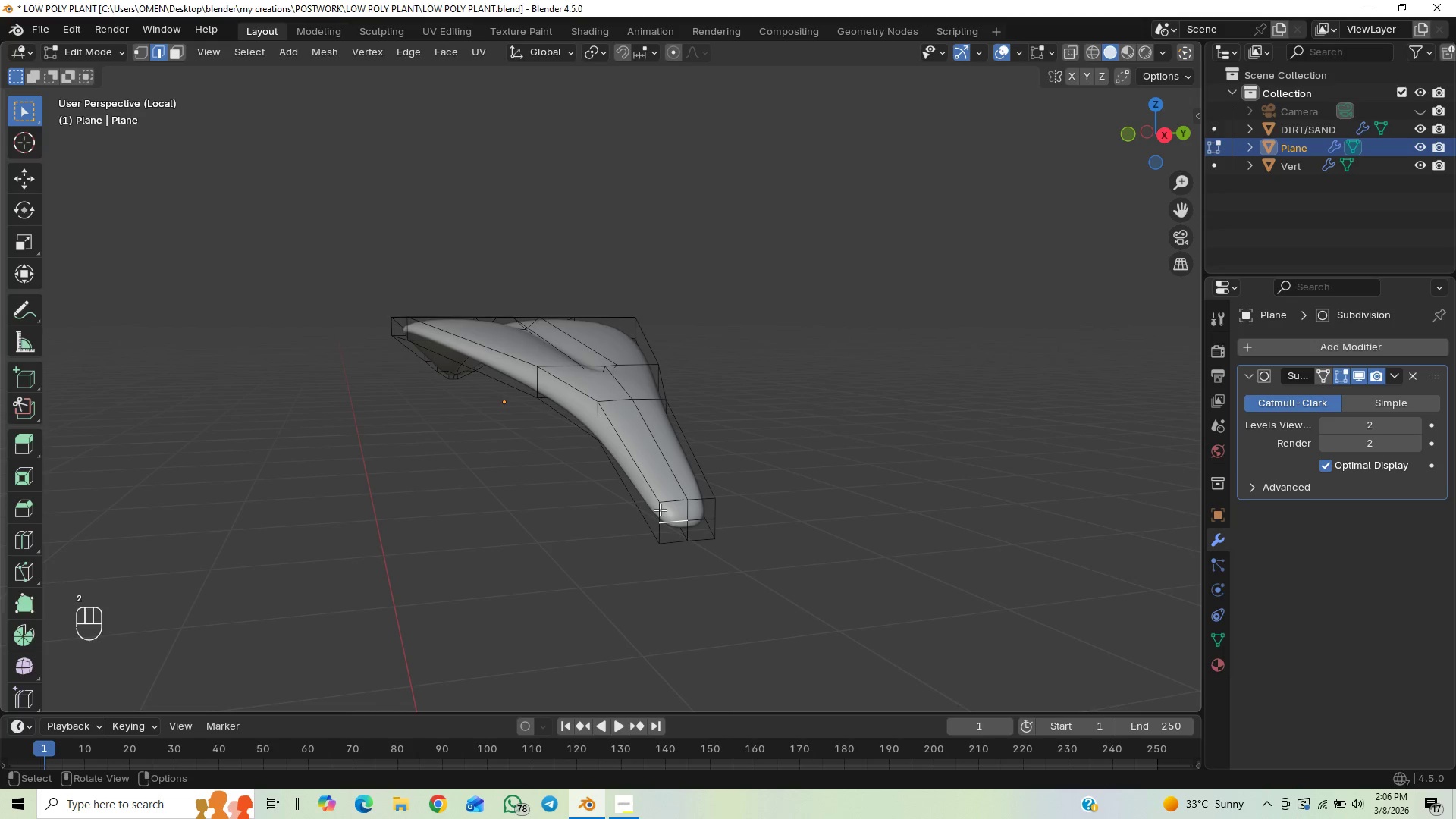 
left_click([660, 510])
 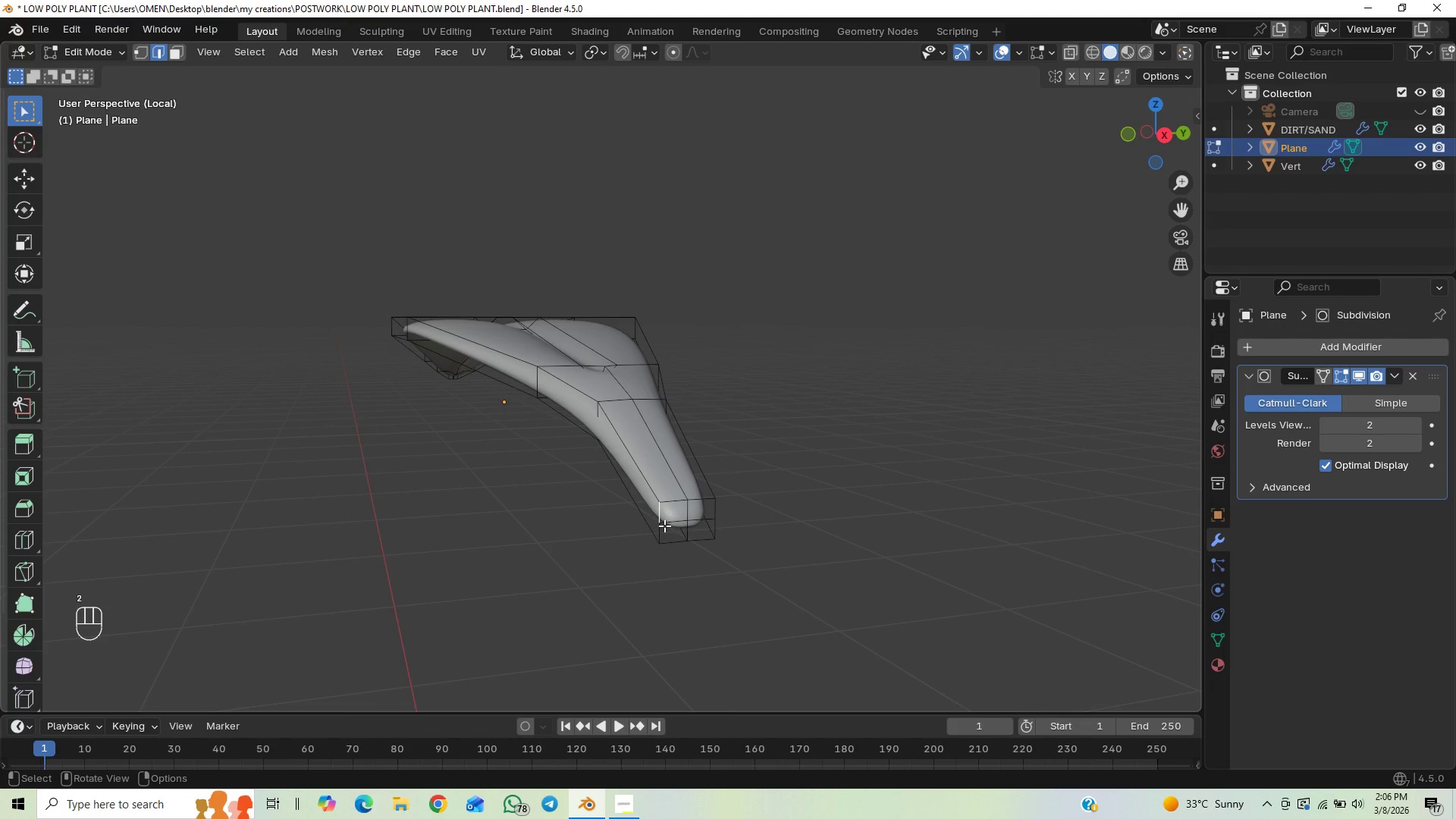 
hold_key(key=ShiftLeft, duration=1.5)
left_click([661, 526])
 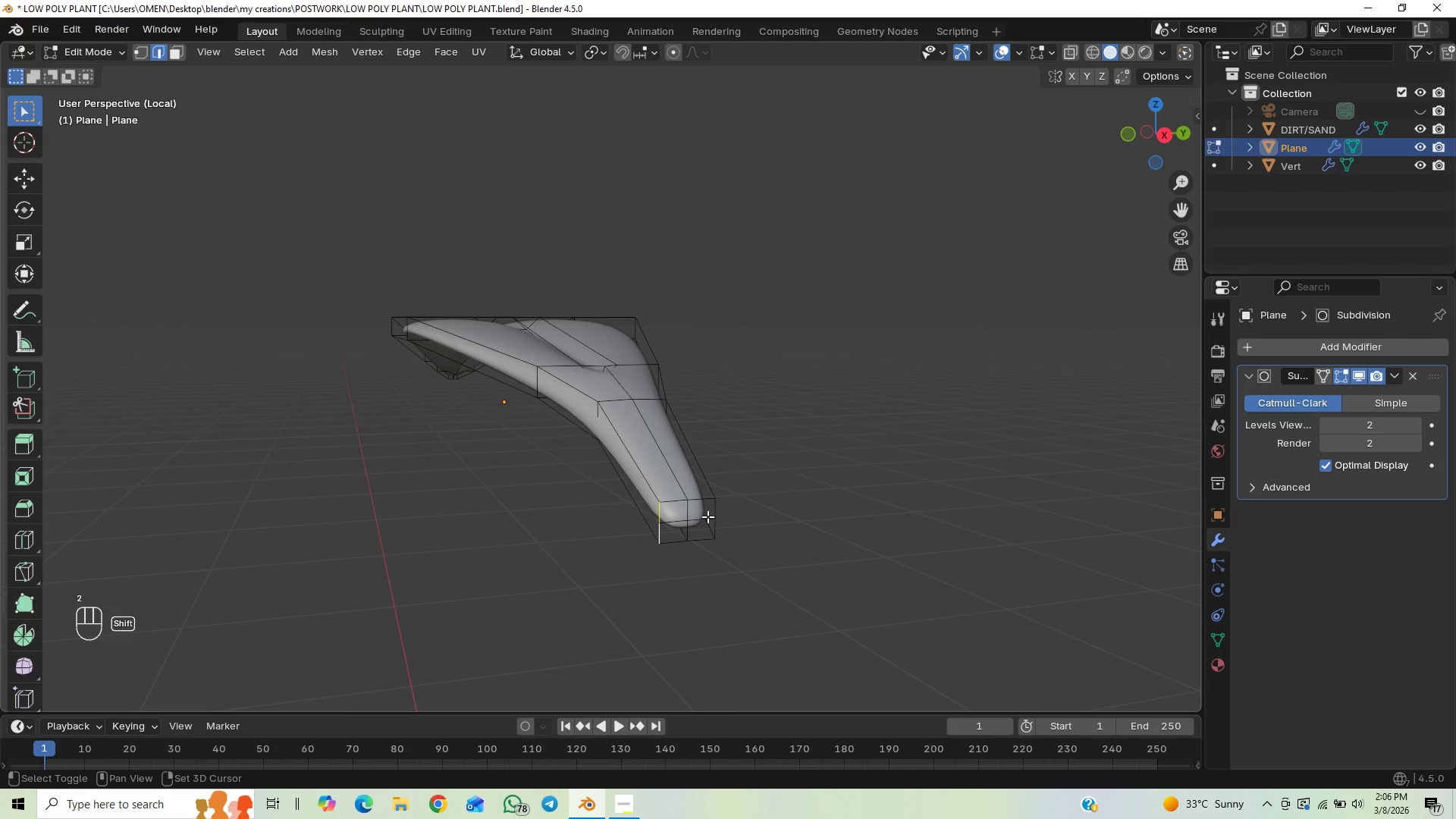 
hold_key(key=ShiftLeft, duration=1.5)
left_click([718, 510])
 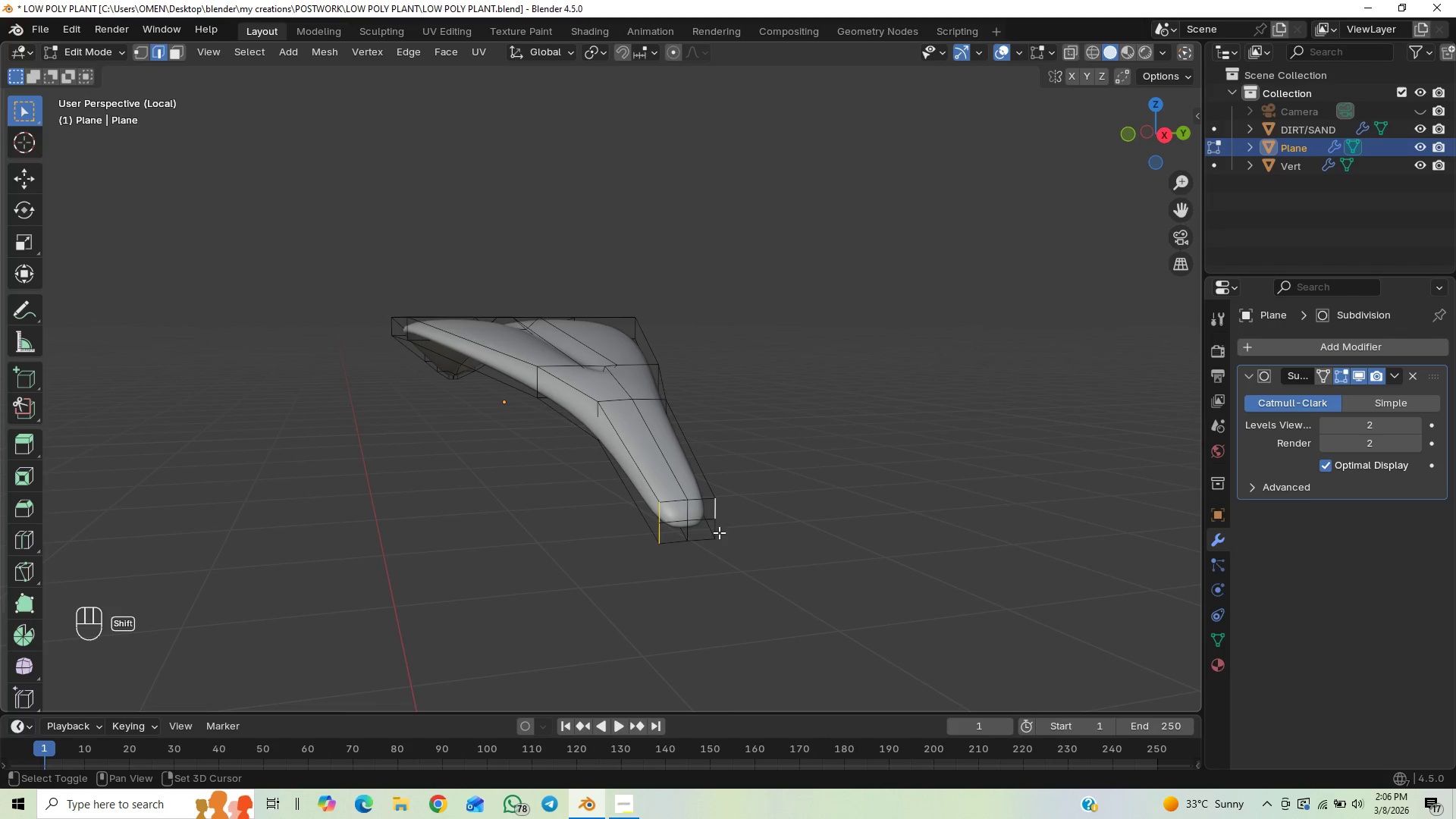 
left_click([718, 533])
 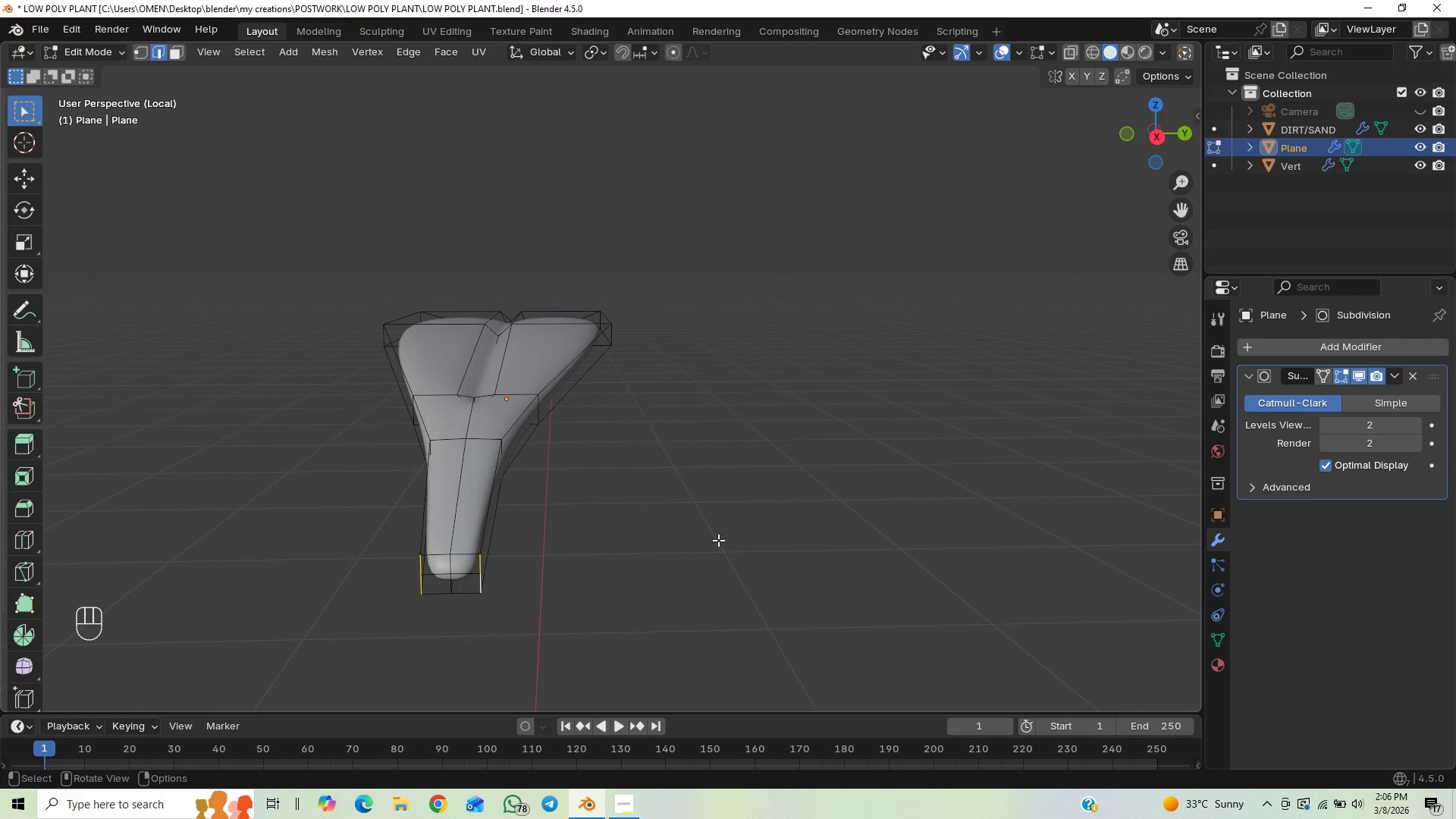 
type(SY)
 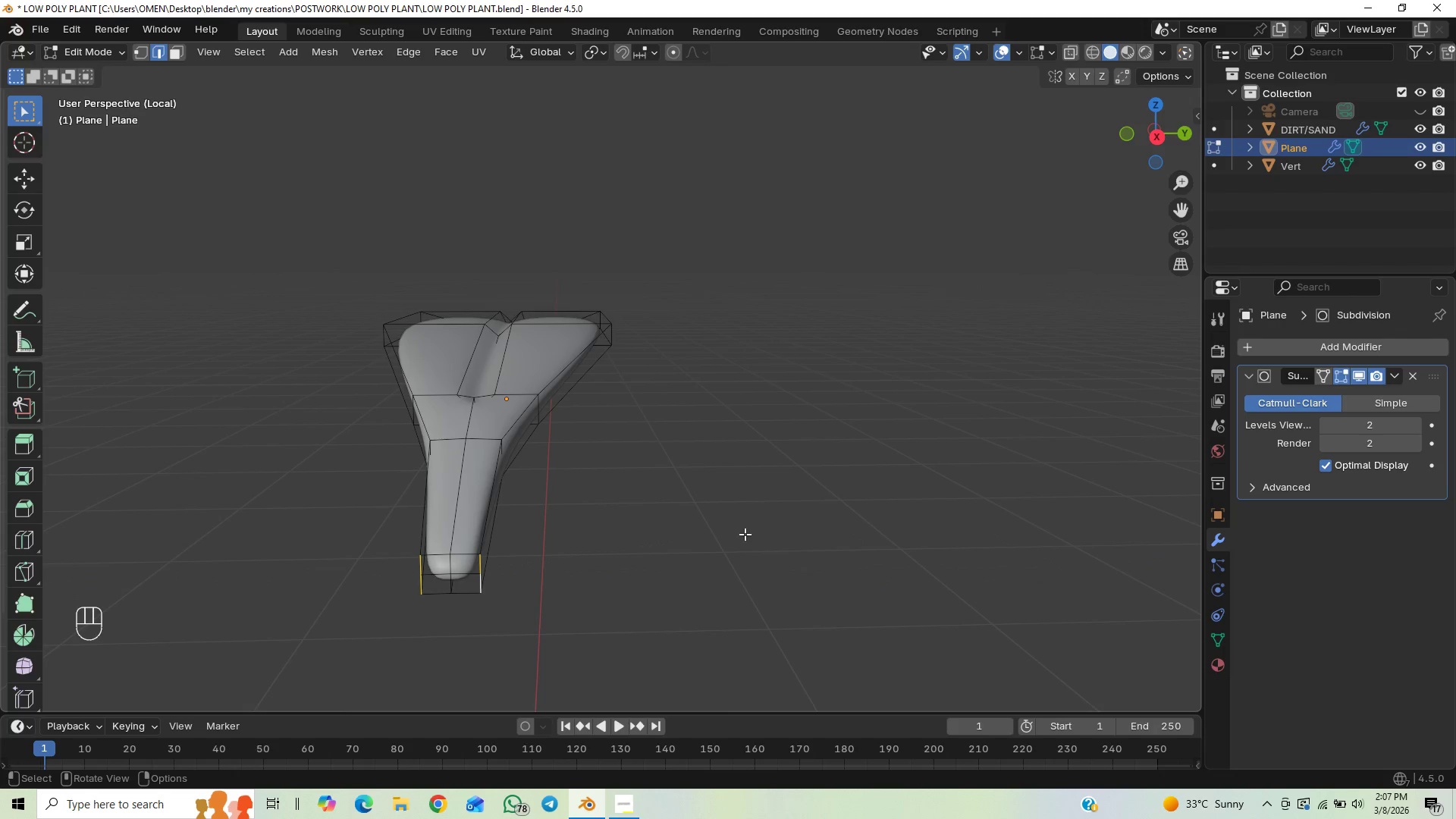 
wait(7.19)
 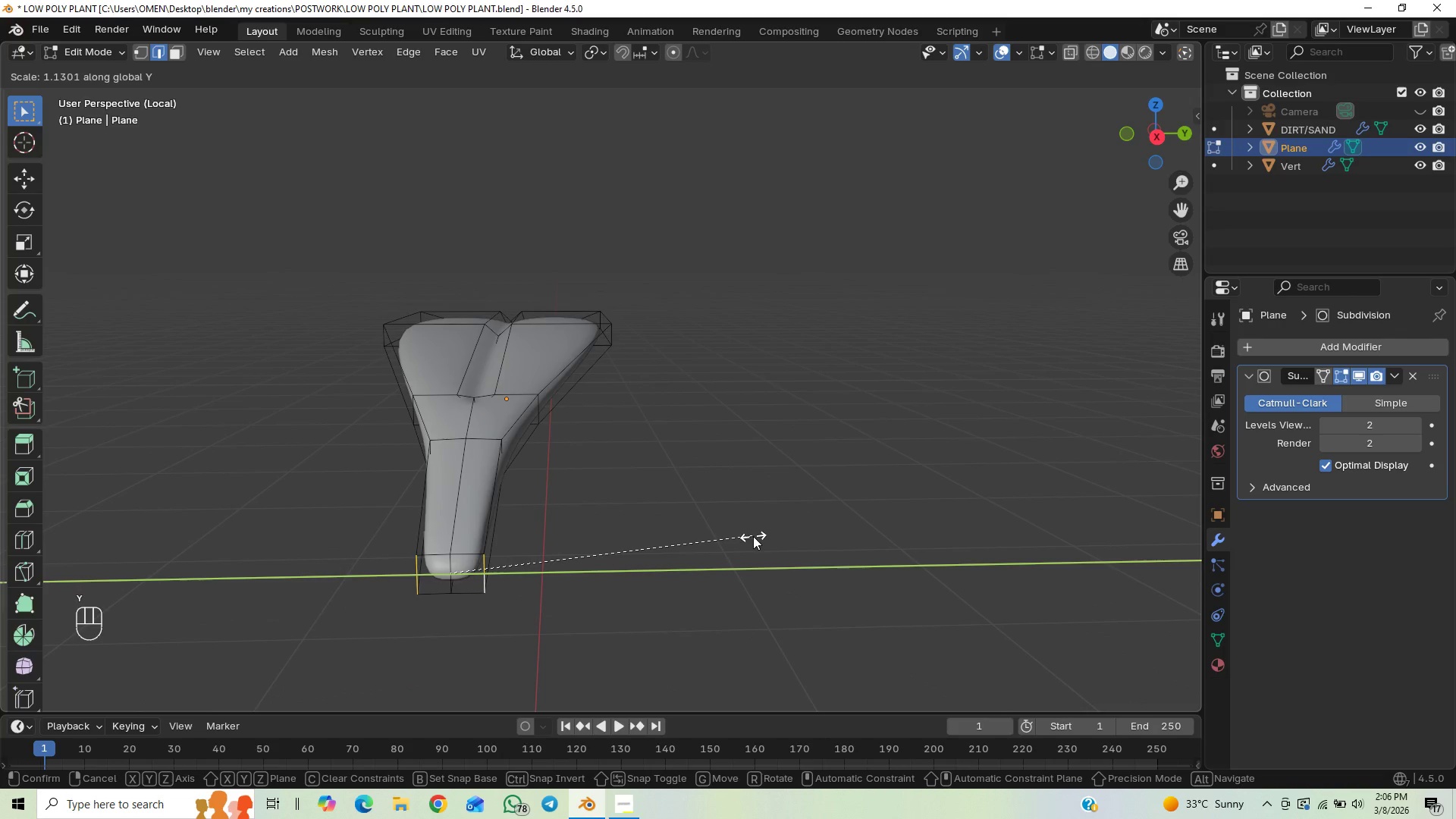 
key(Control+R)
 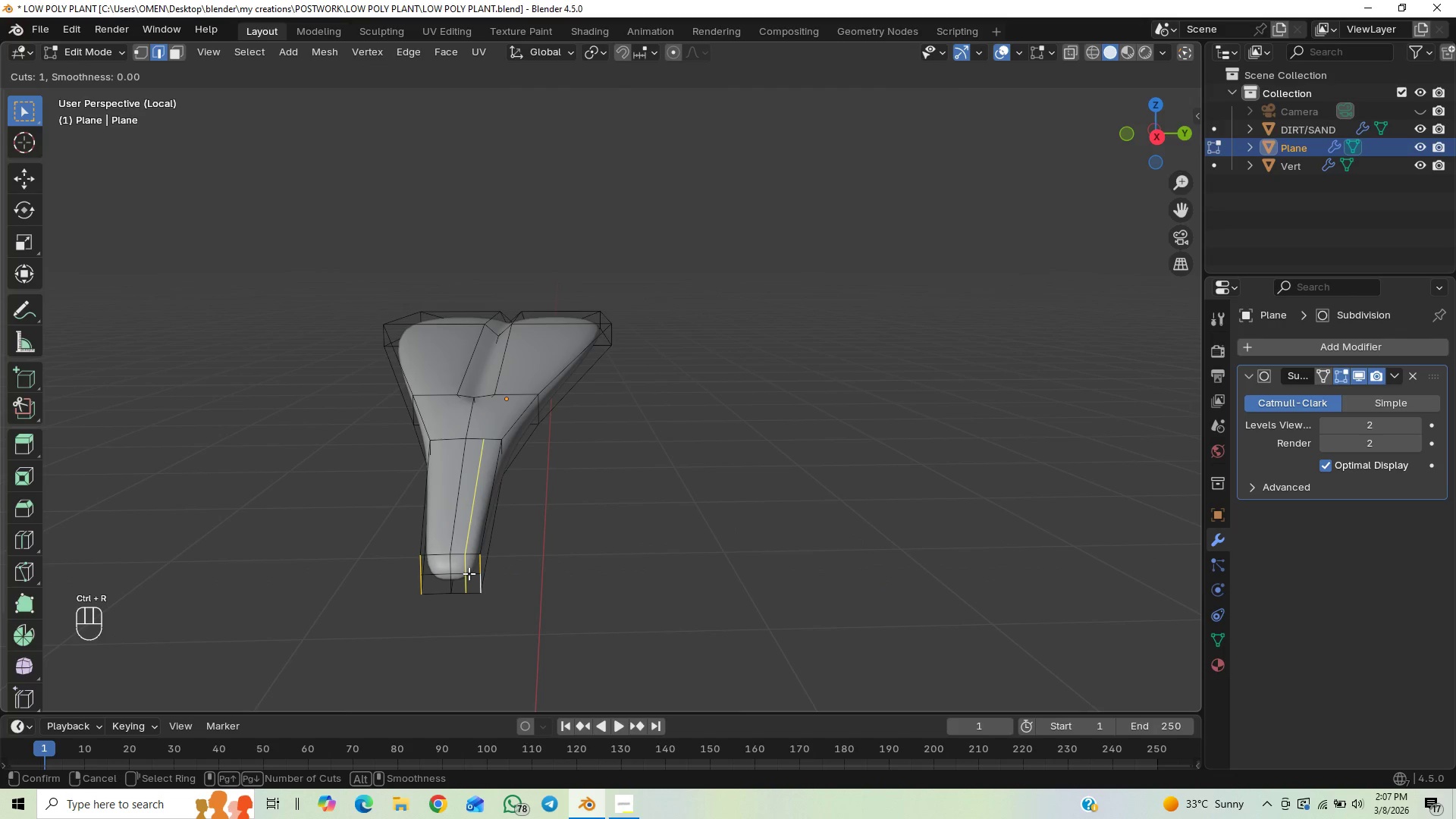 
left_click_drag(start_coordinate=[469, 573], to_coordinate=[472, 579])
 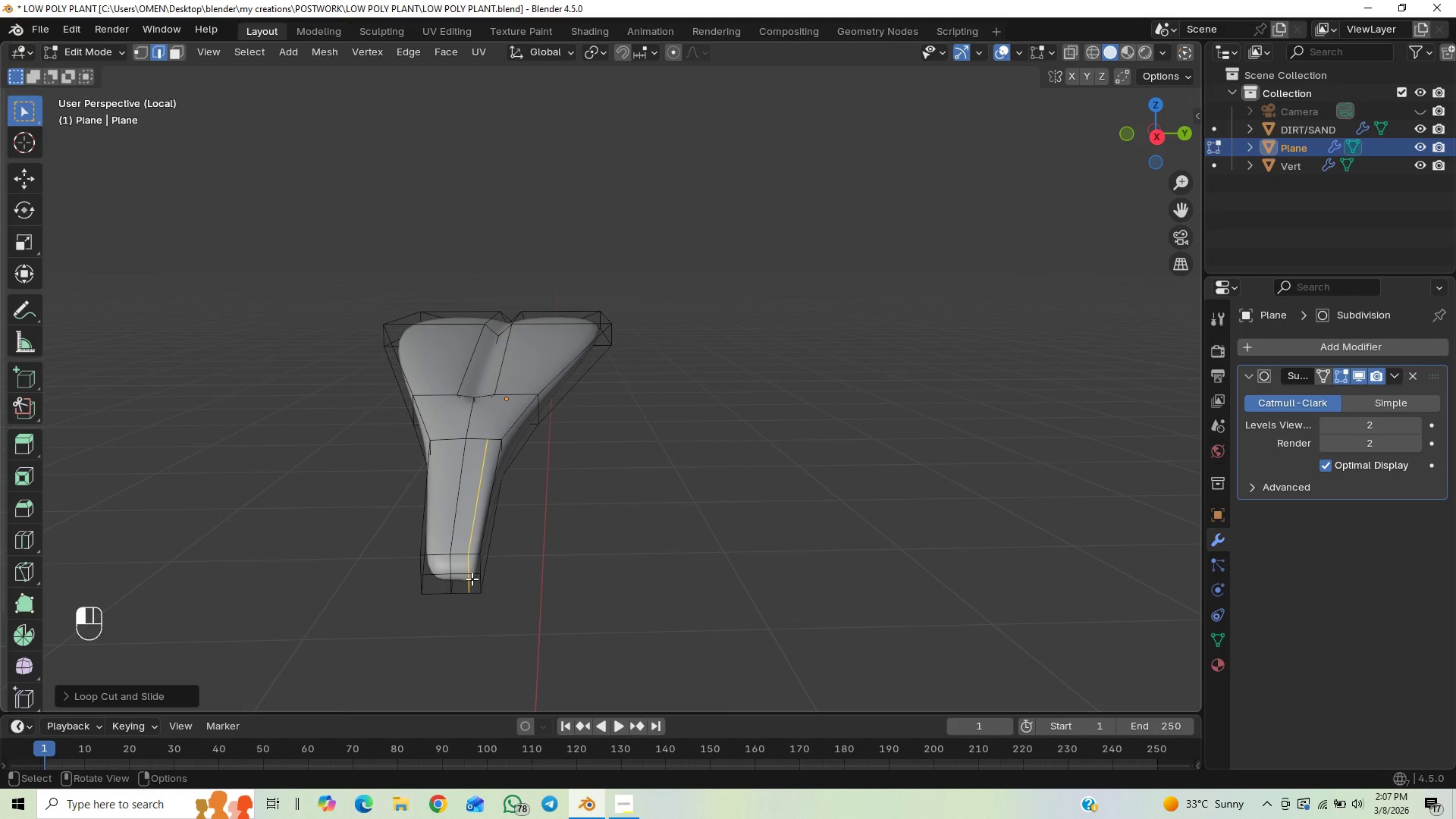 
left_click([472, 579])
 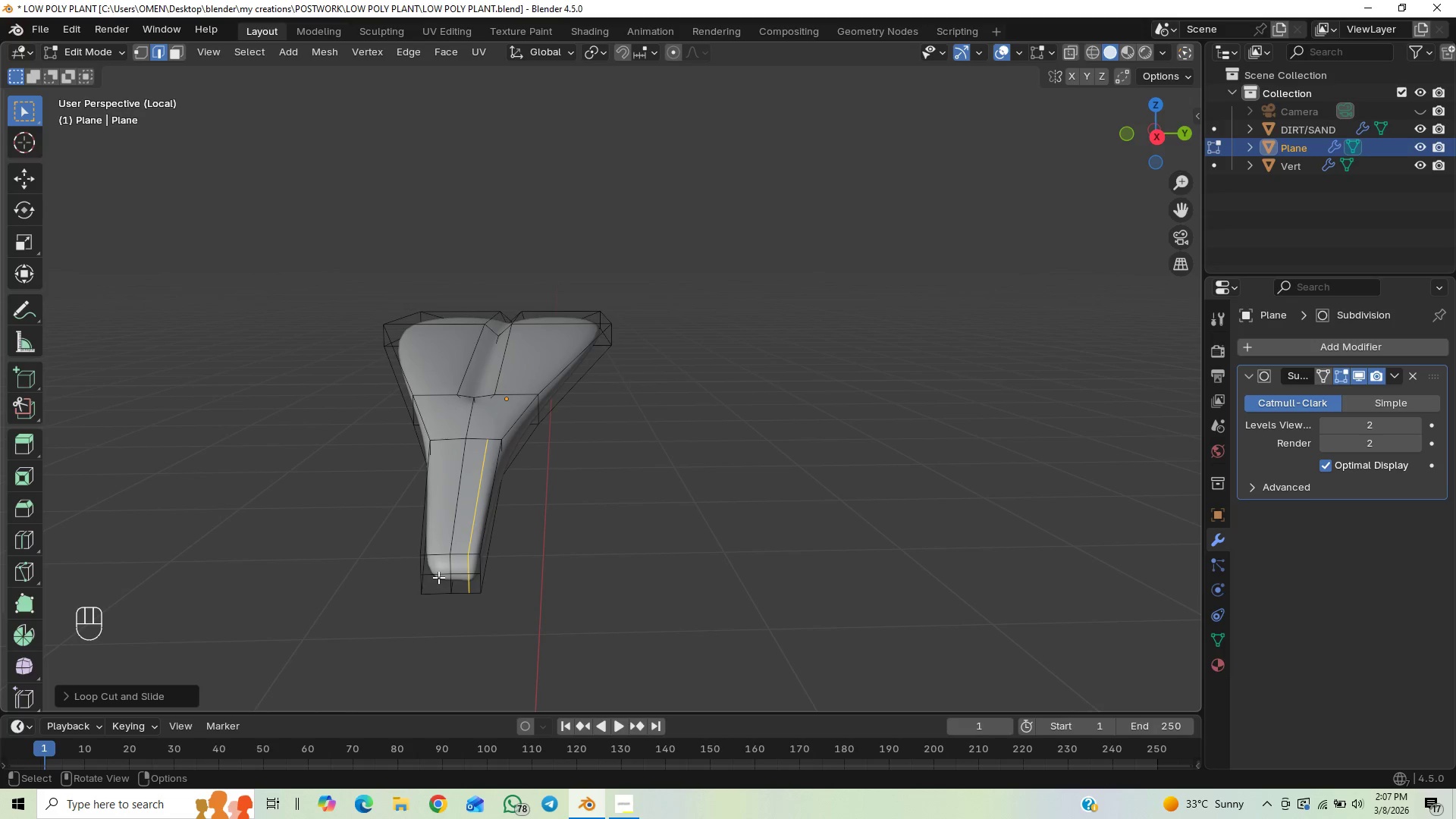 
key(Control+R)
 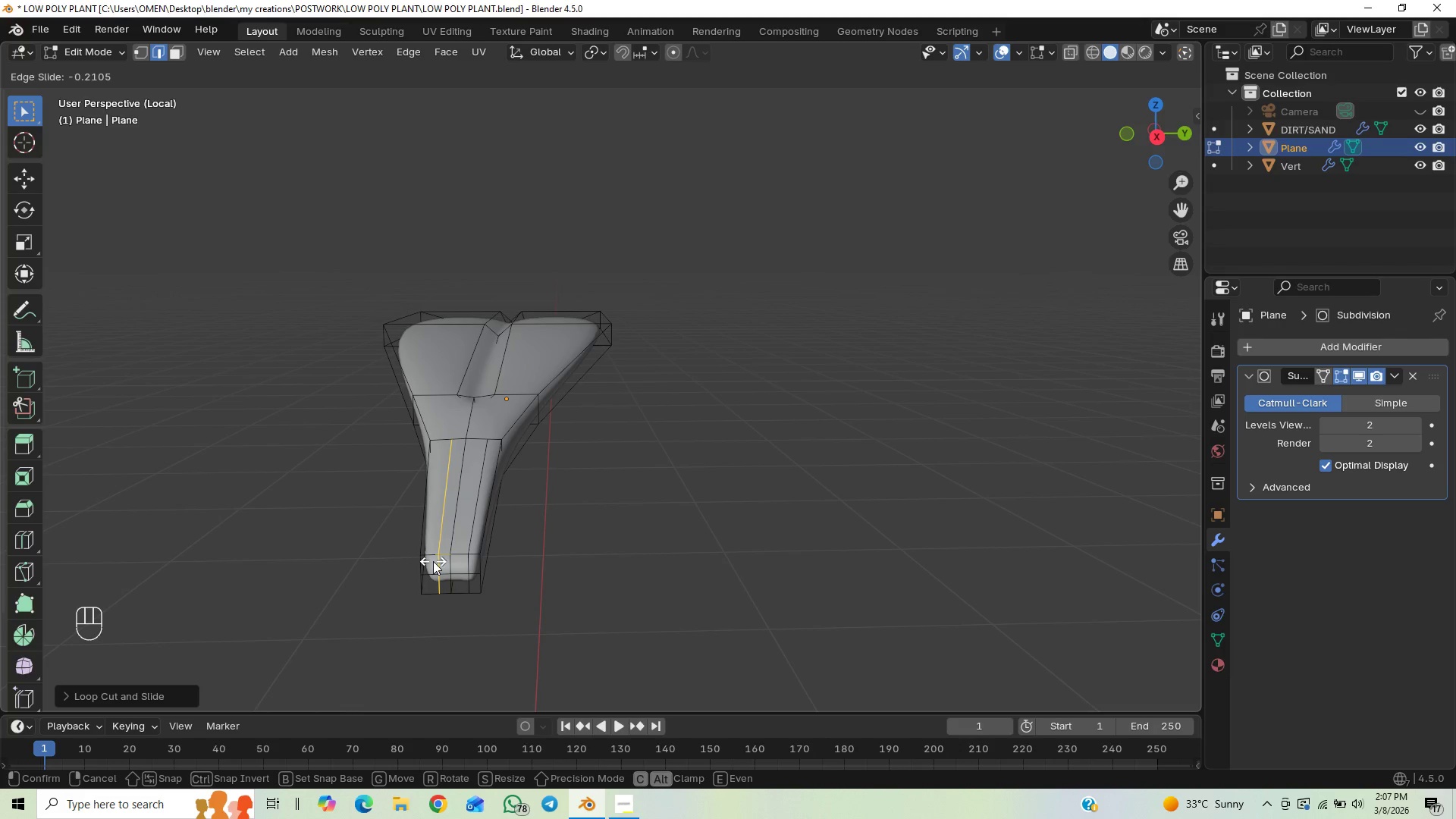 
wait(7.59)
 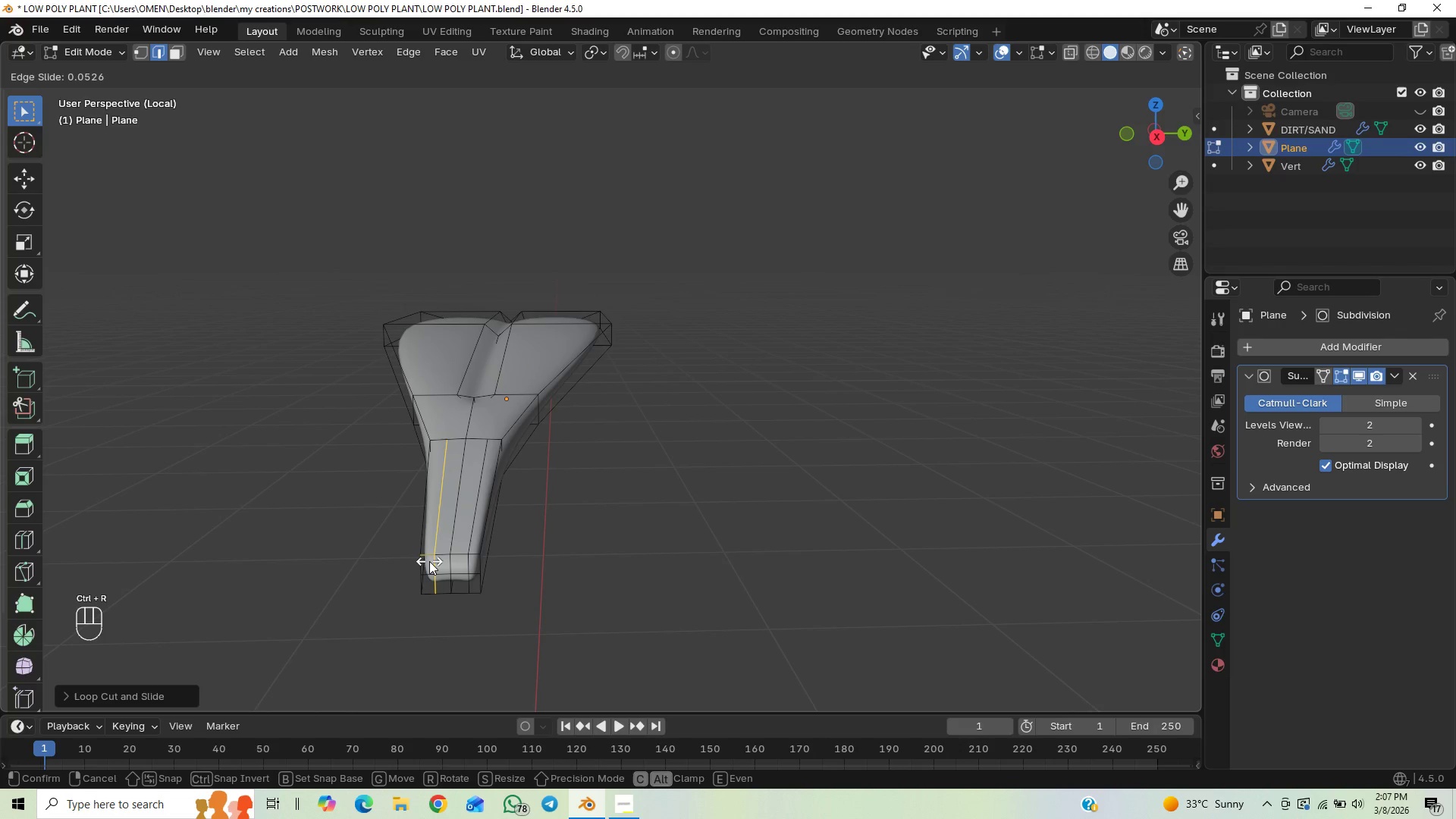 
left_click([428, 569])
 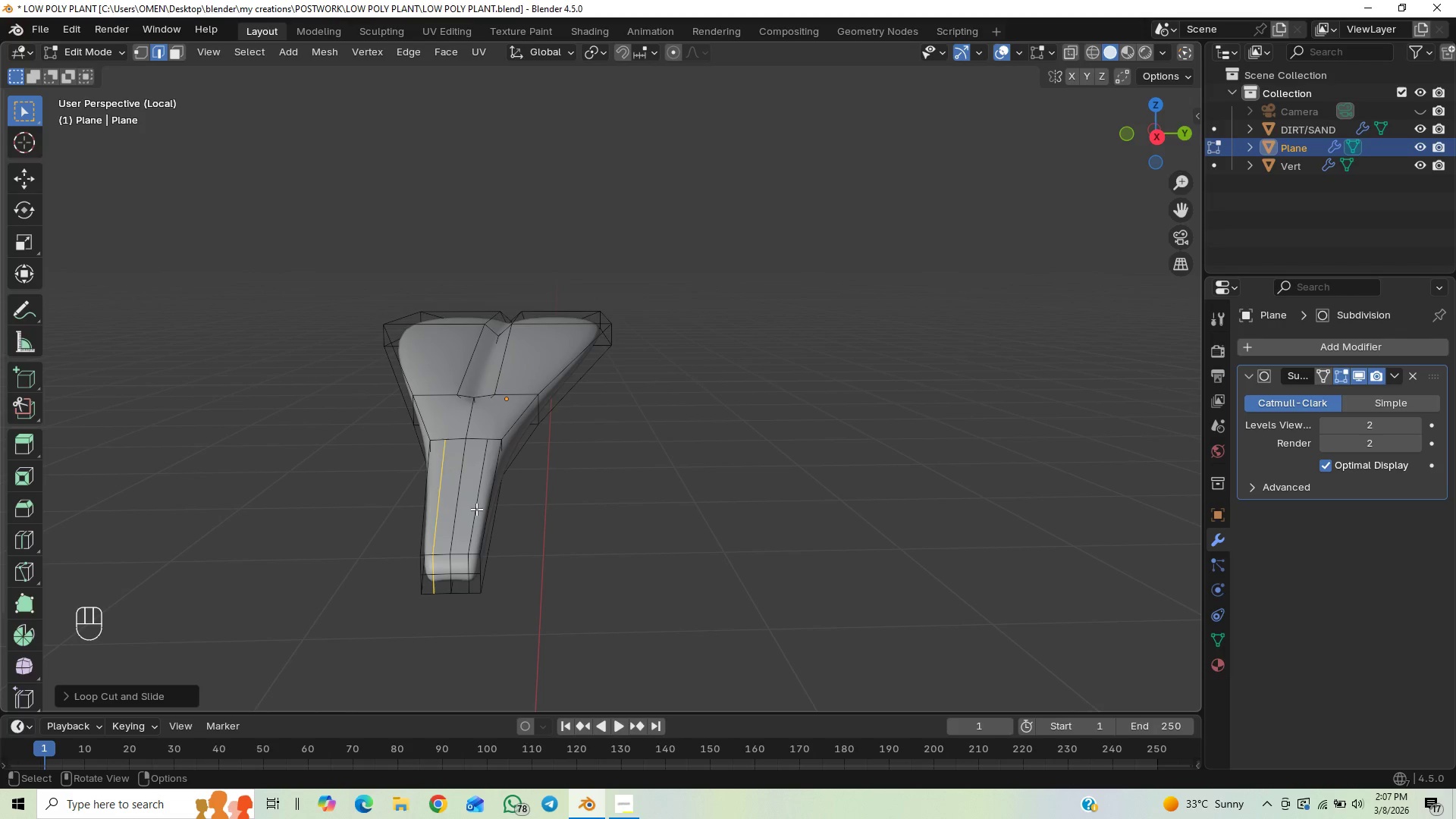 
wait(6.66)
 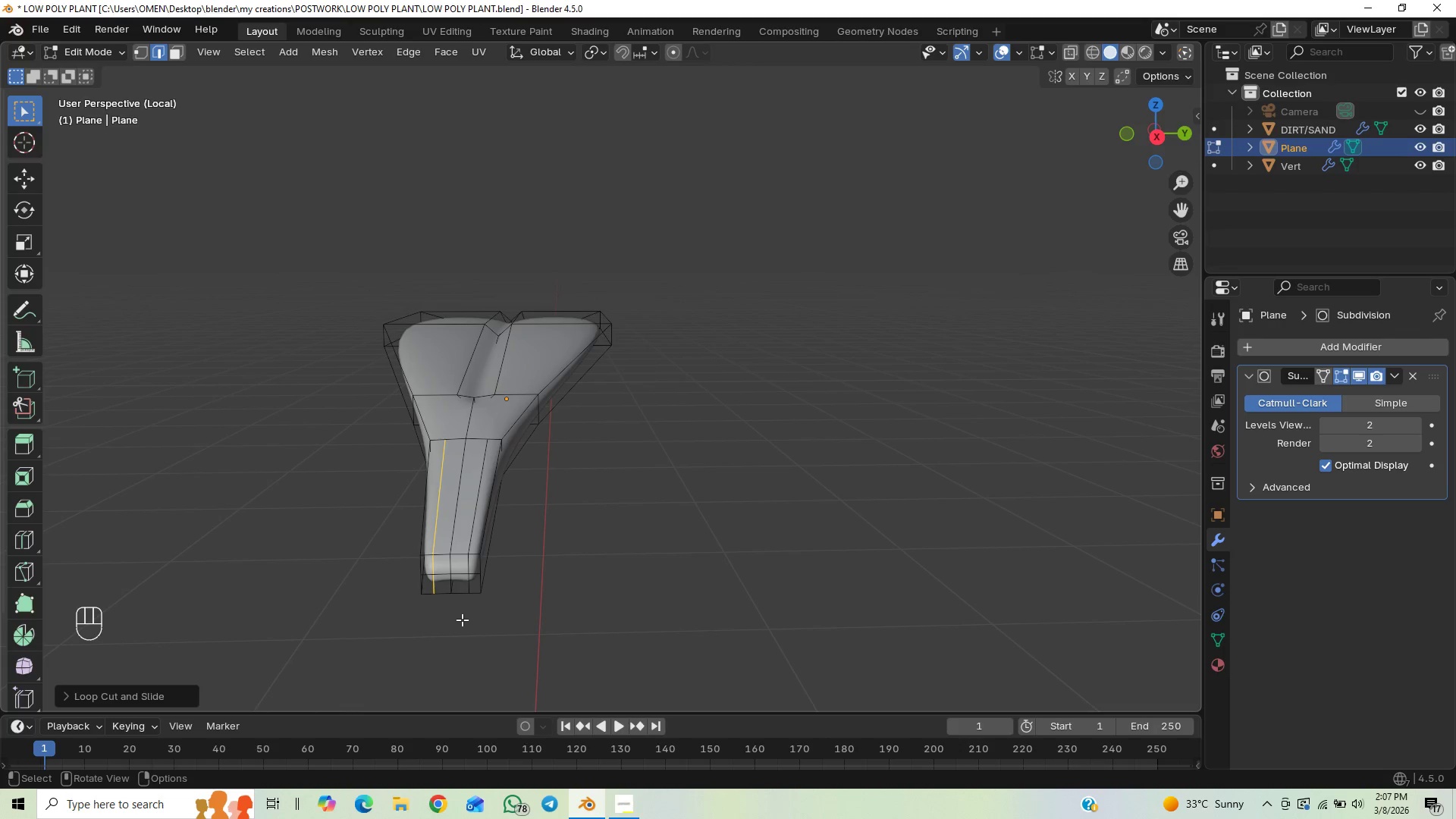 
hold_key(key=ShiftLeft, duration=1.44)
hold_key(key=AltLeft, duration=0.81)
left_click([476, 504])
 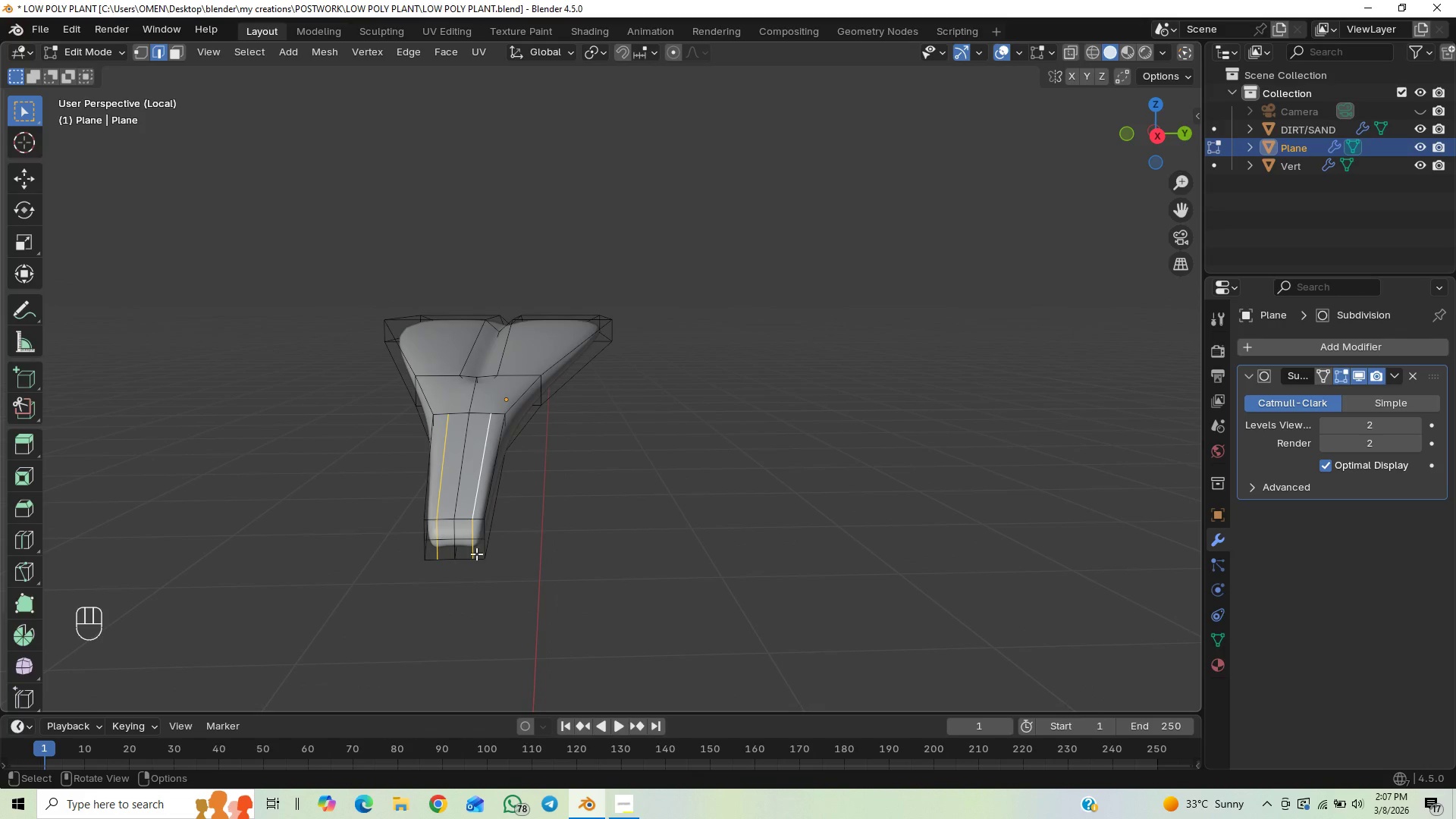 
hold_key(key=ControlLeft, duration=1.5)
 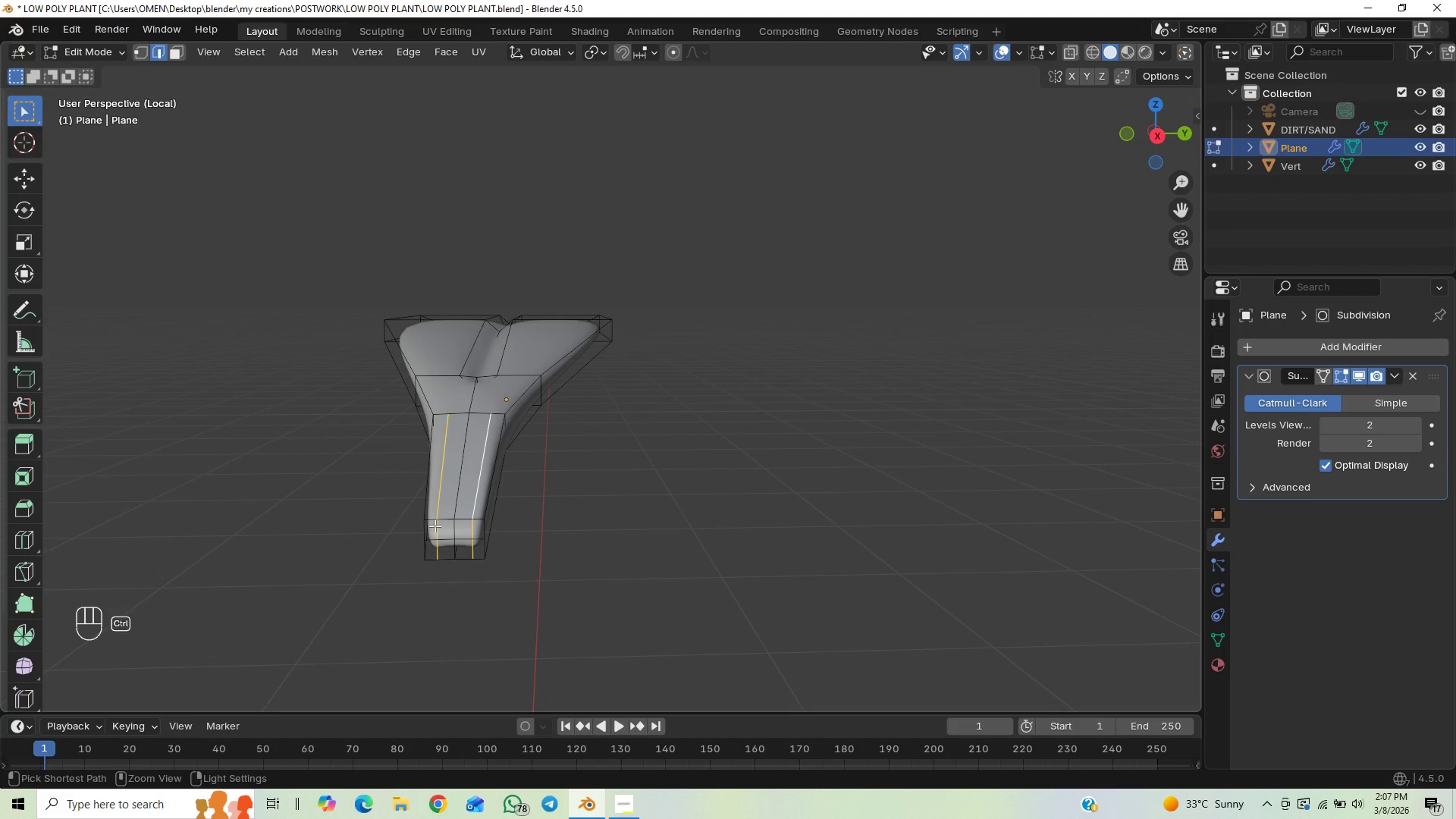 
hold_key(key=ControlLeft, duration=0.61)
 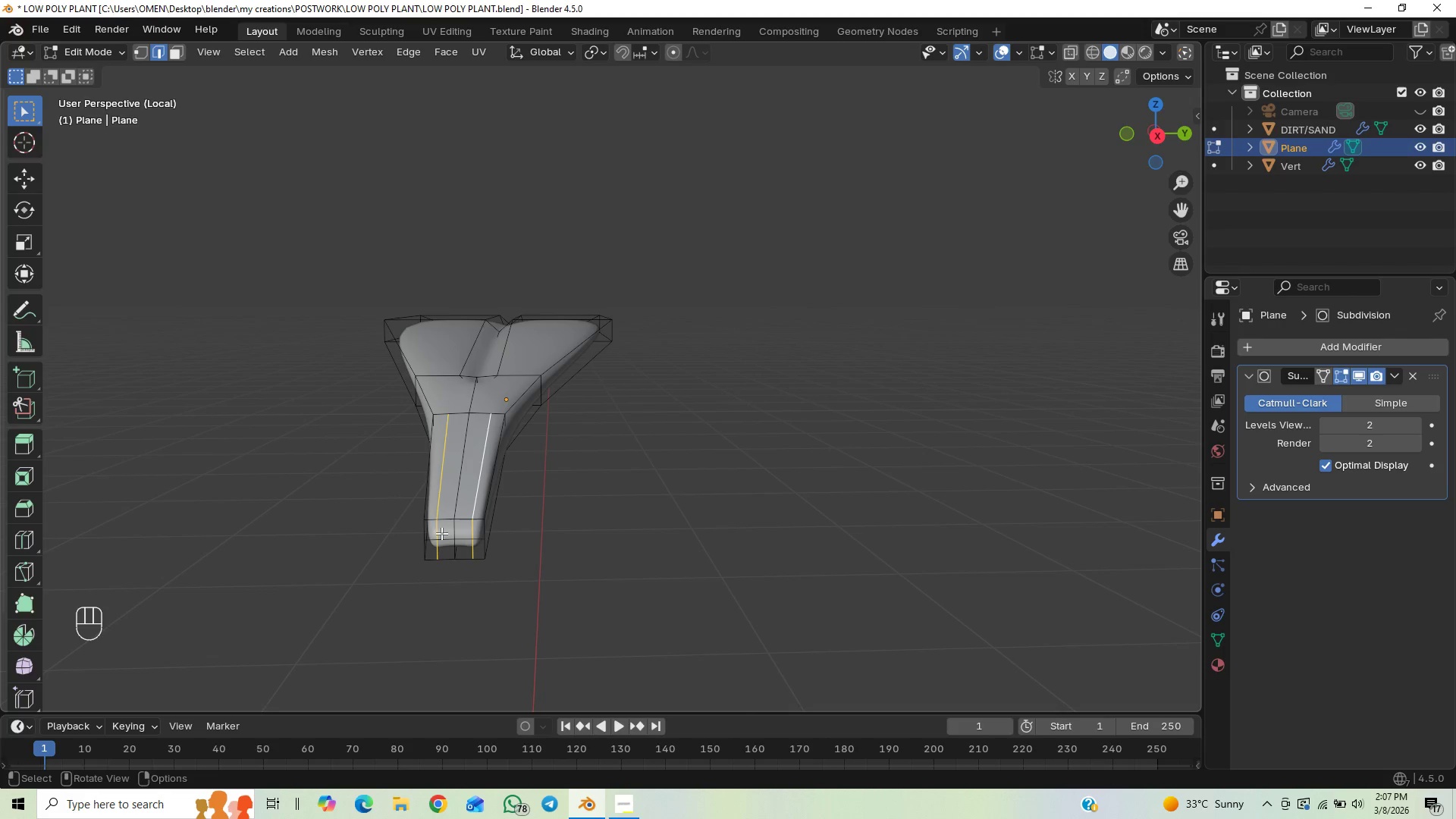 
hold_key(key=ControlLeft, duration=1.5)
left_click_drag(start_coordinate=[428, 523], to_coordinate=[491, 573])
 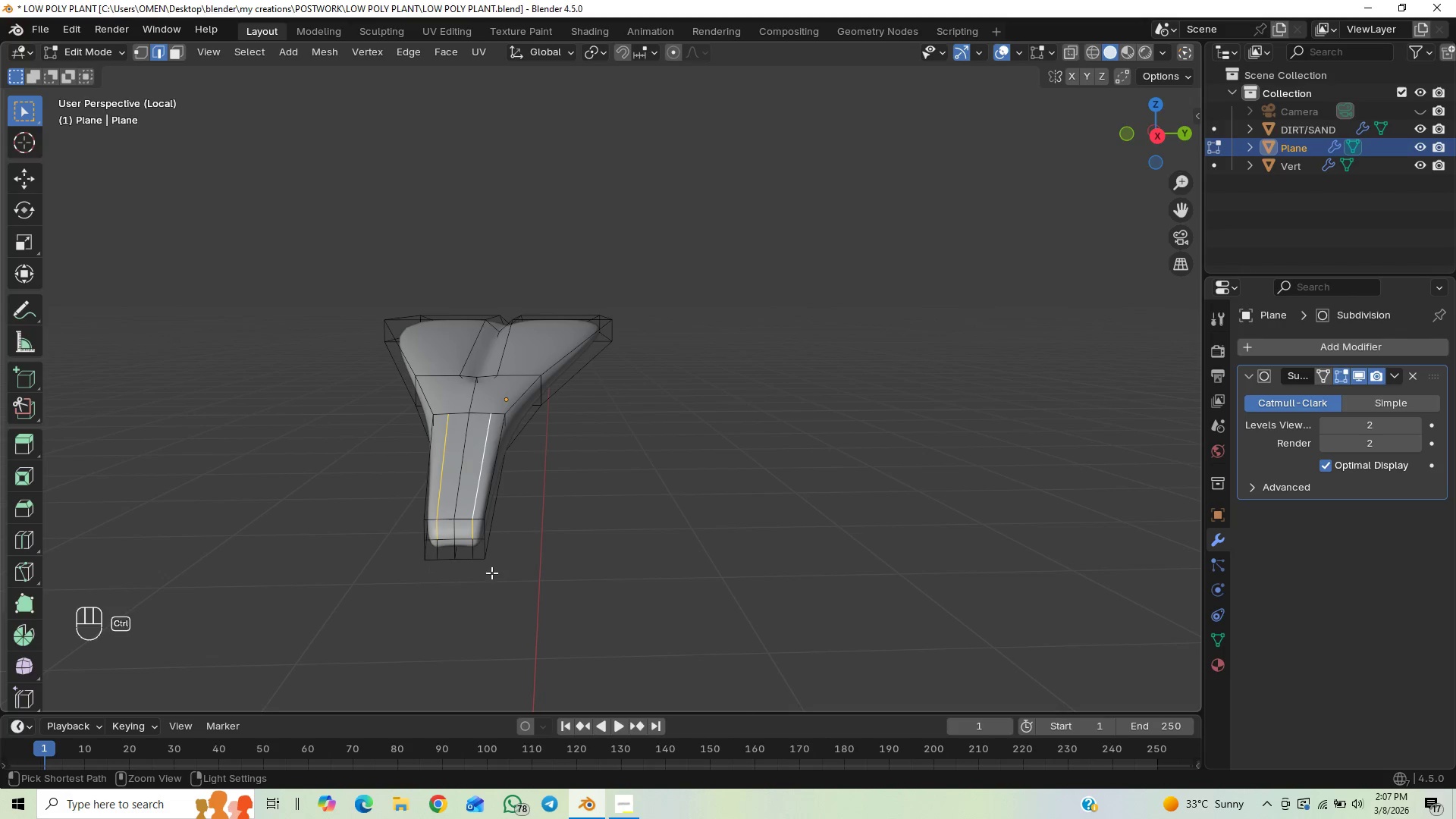 
hold_key(key=ControlLeft, duration=1.52)
 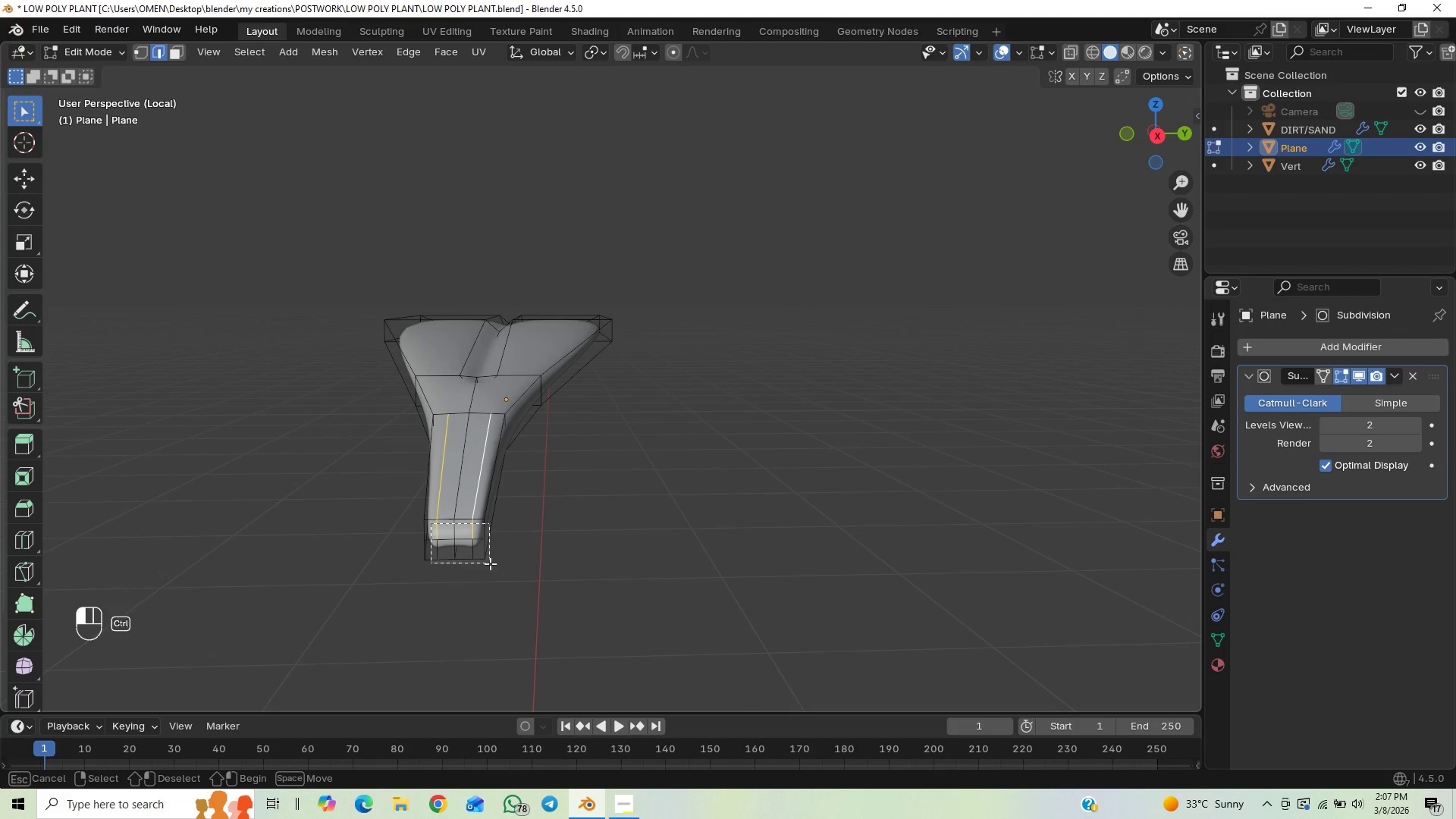 
hold_key(key=ControlLeft, duration=1.3)
left_click_drag(start_coordinate=[431, 523], to_coordinate=[494, 566])
 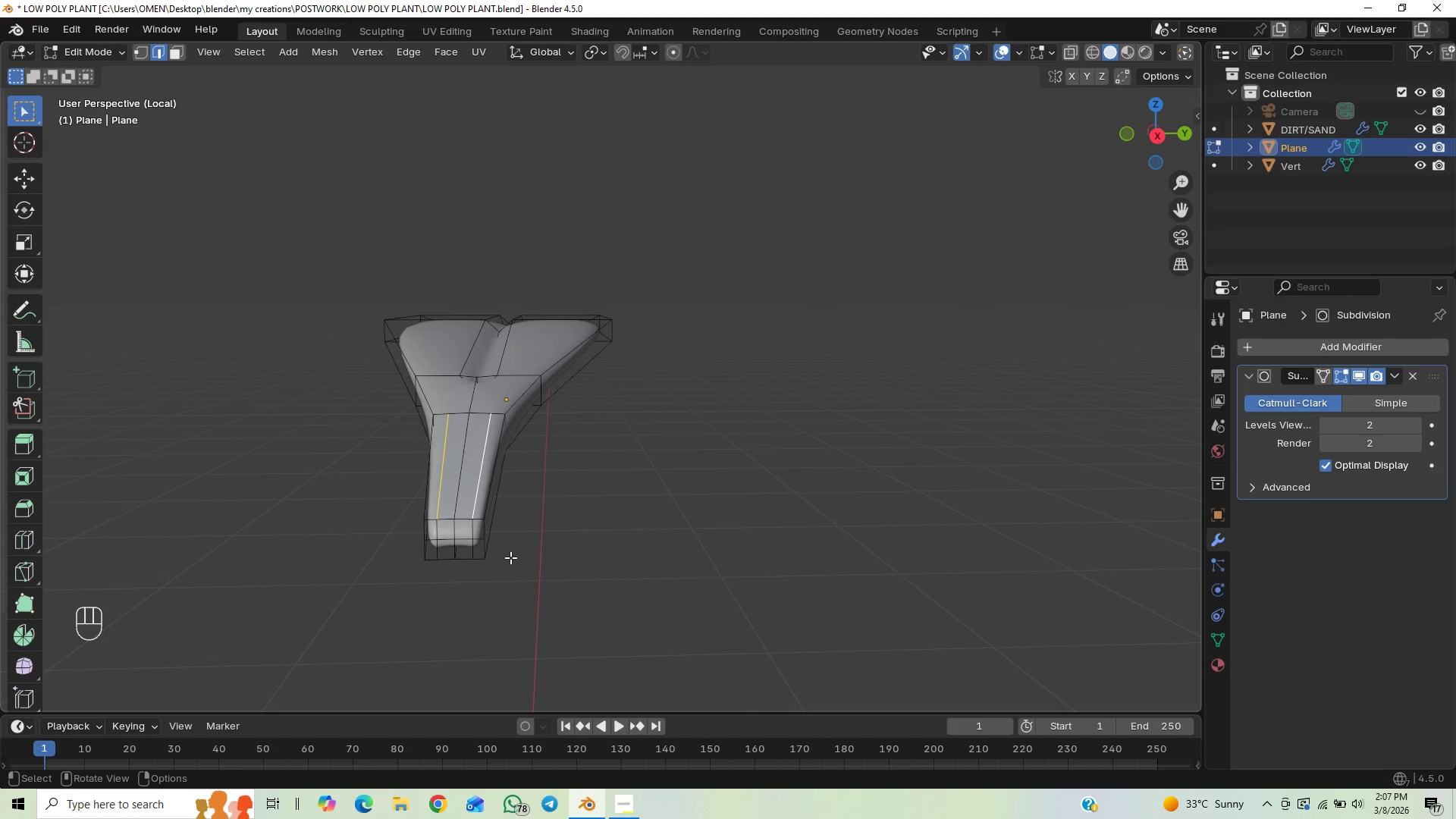 
key(Control+X)
 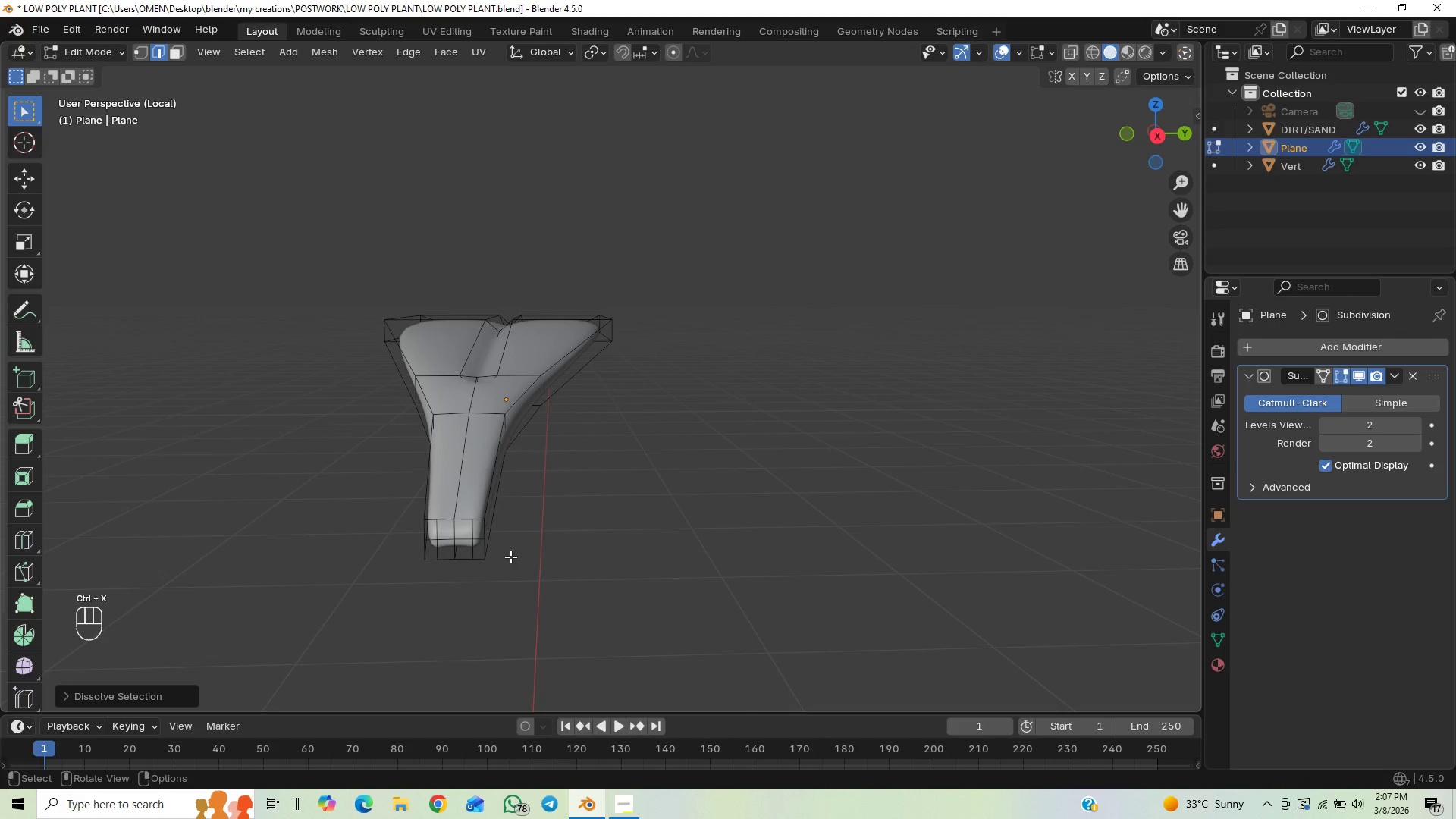 
key(Control+S)
 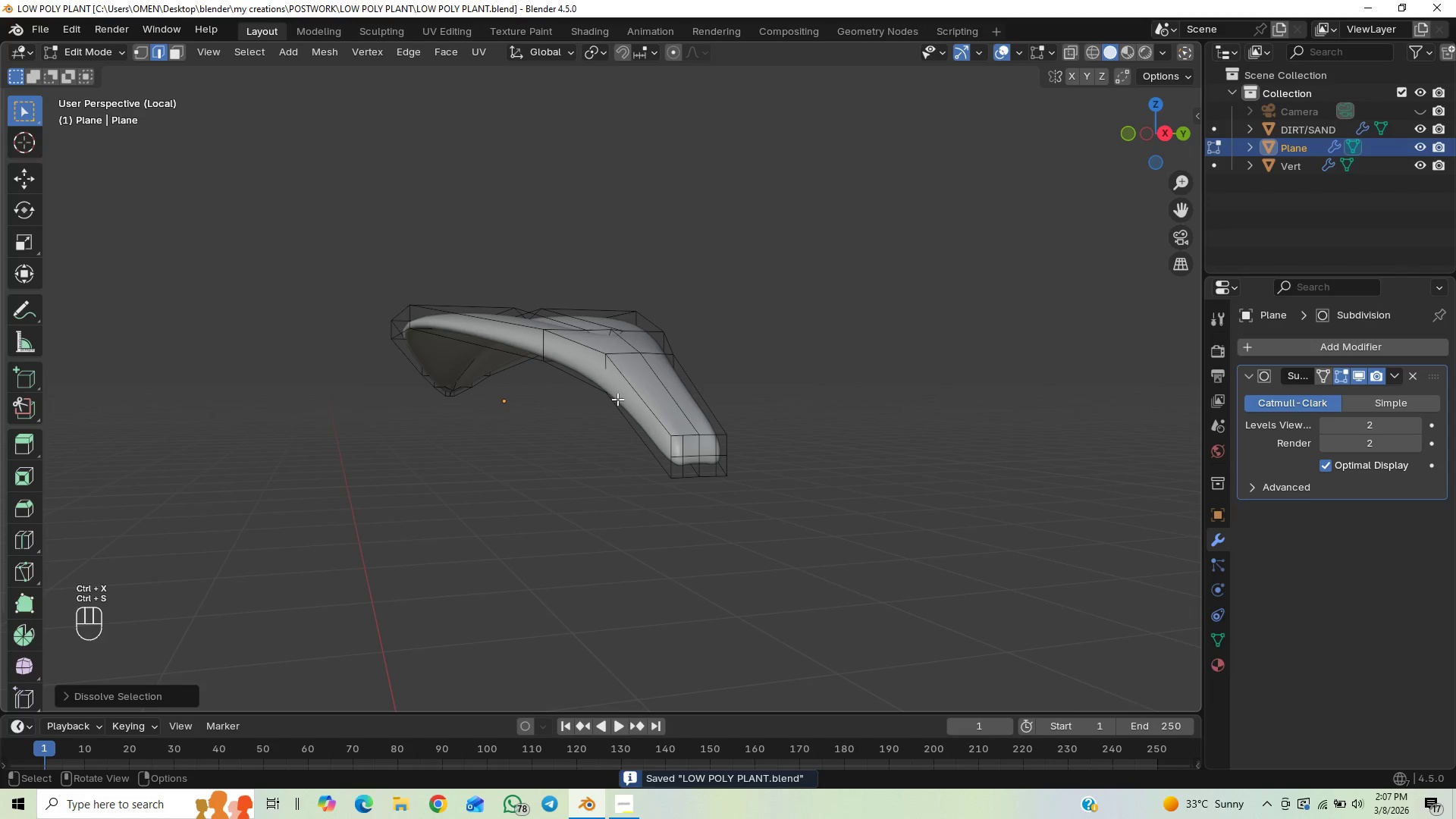 
key(Tab)
 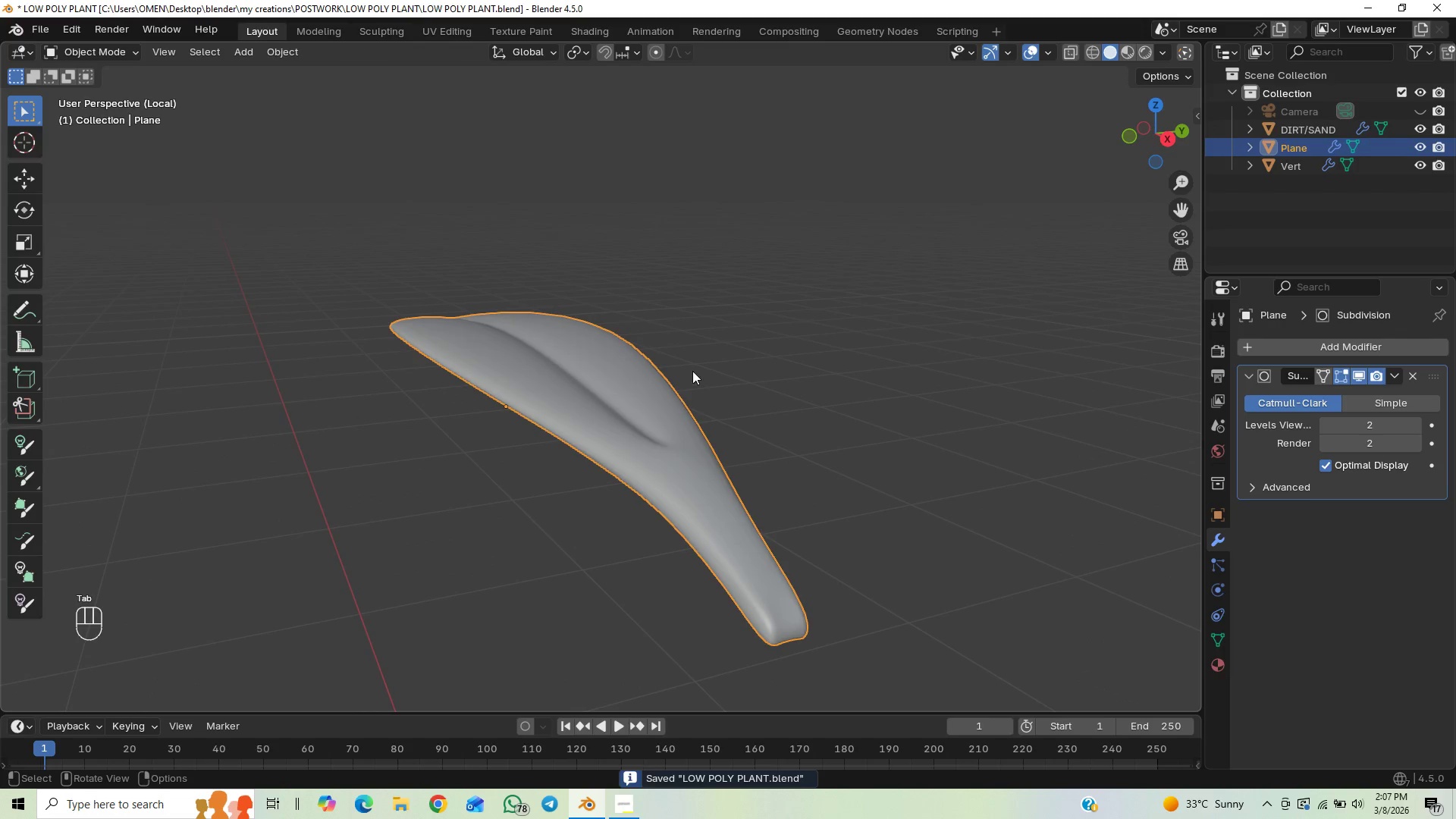 
scroll: coordinate [665, 433], scroll_direction: down, amount: 3.0
 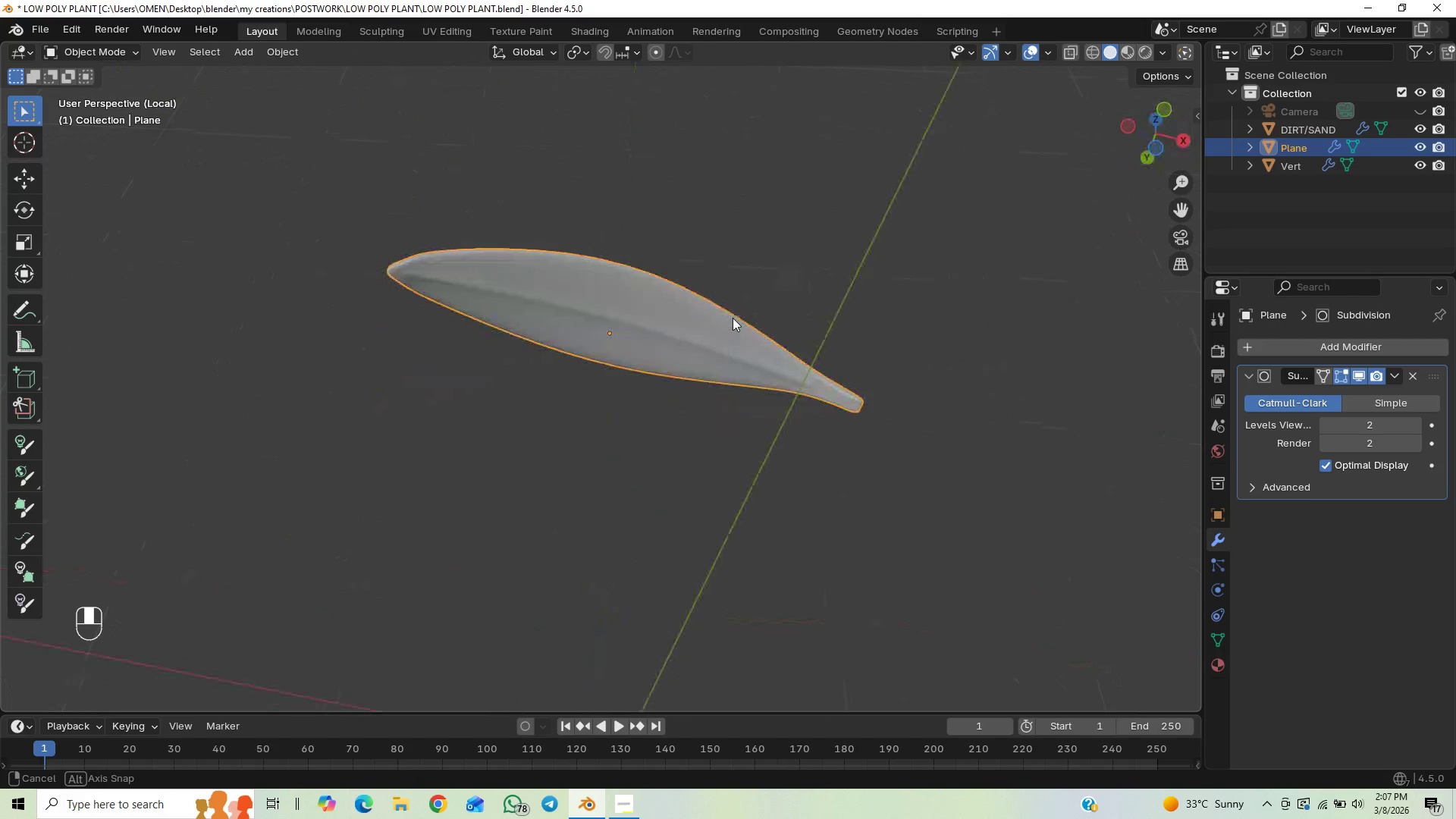 
wait(6.44)
 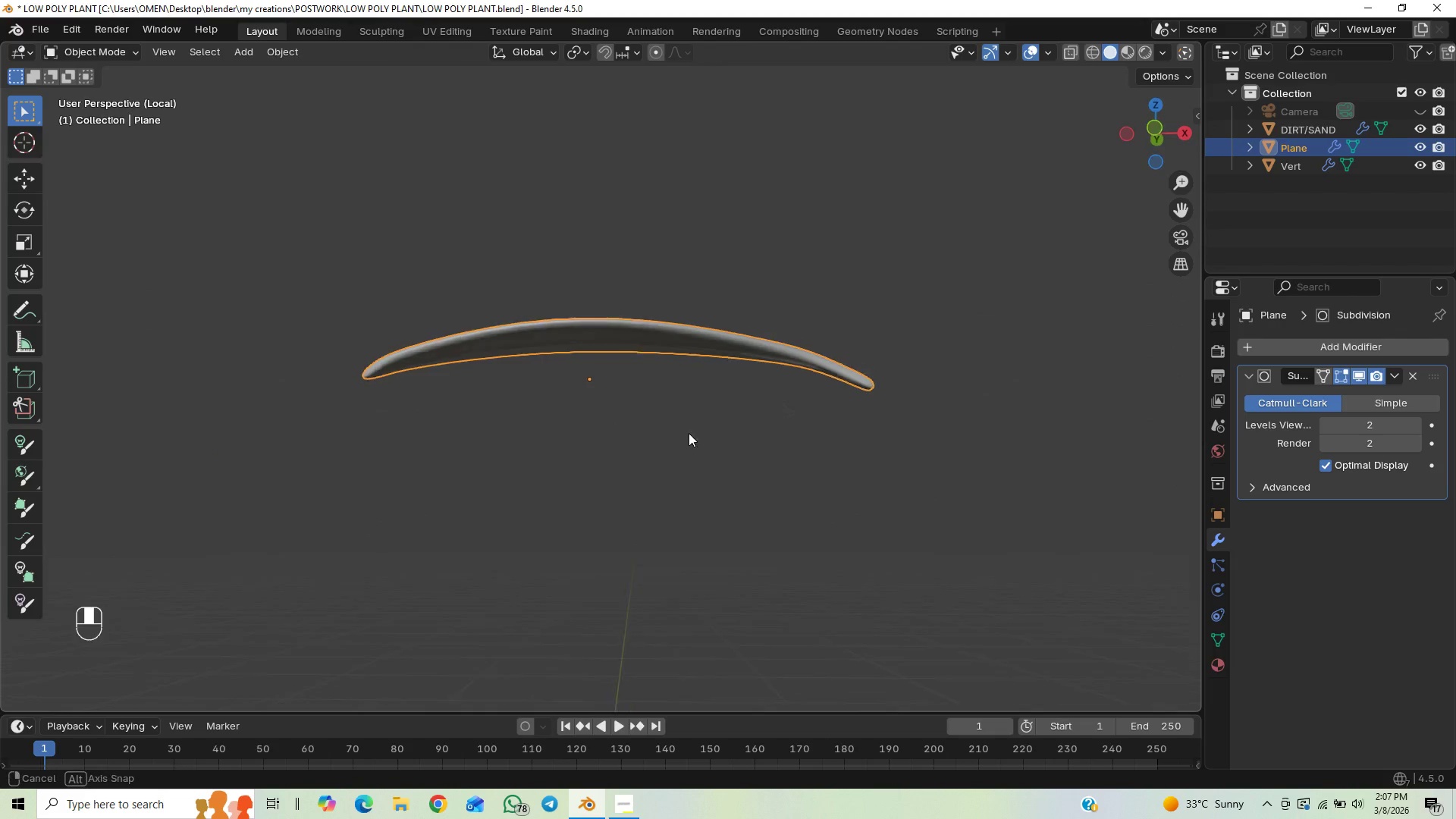 
key(Control+S)
 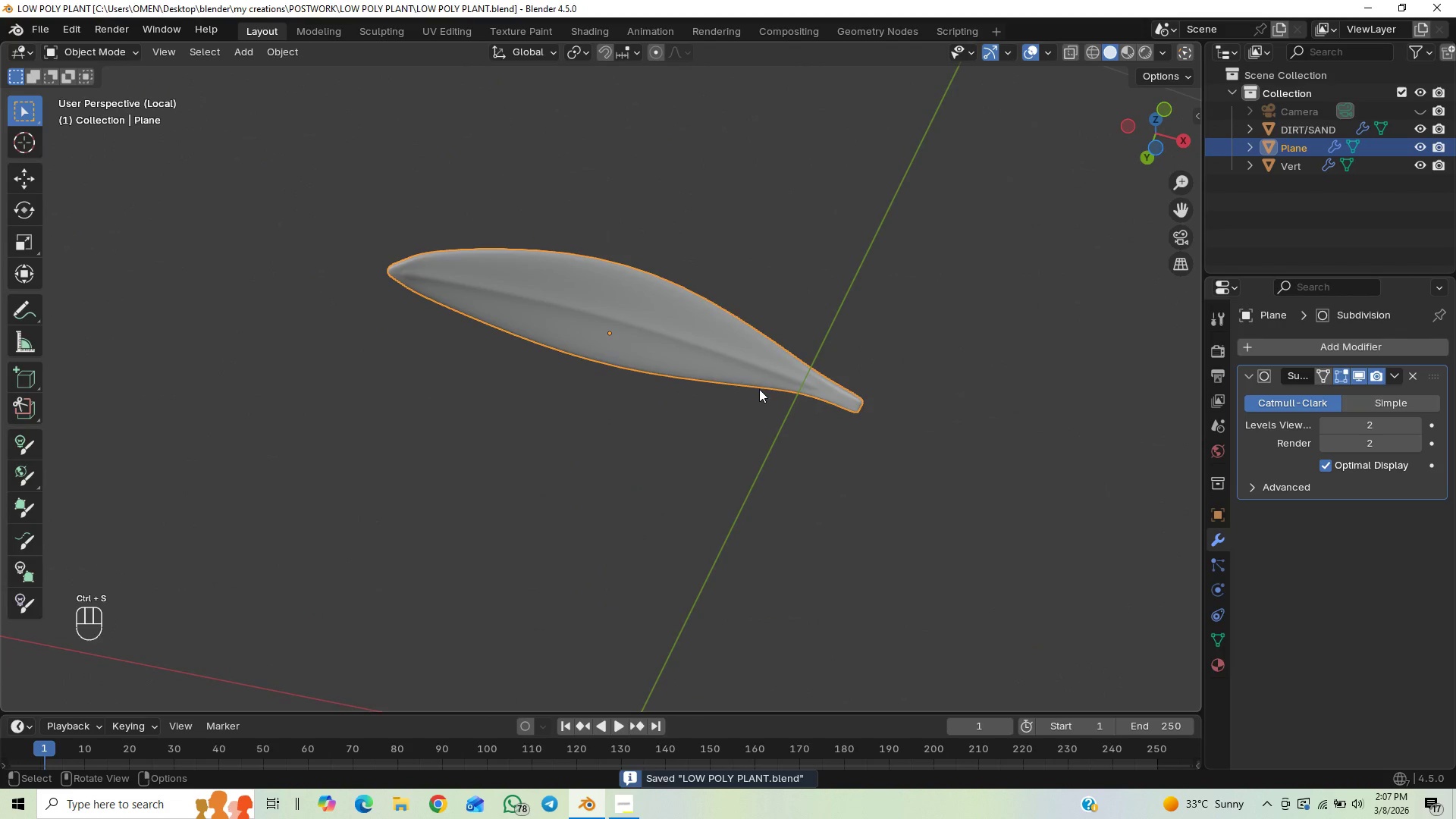 
key(End)
 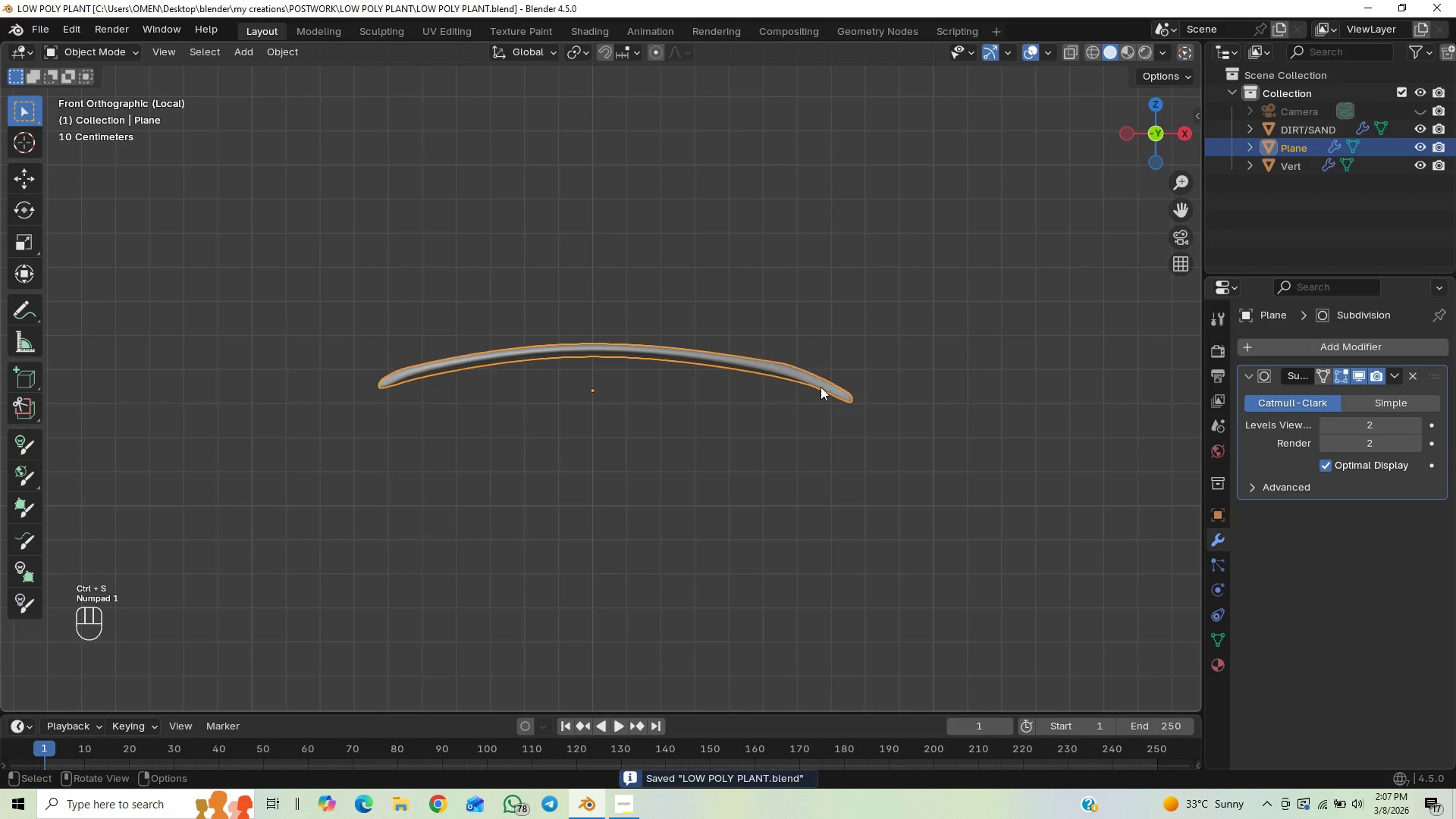 
key(Slash)
 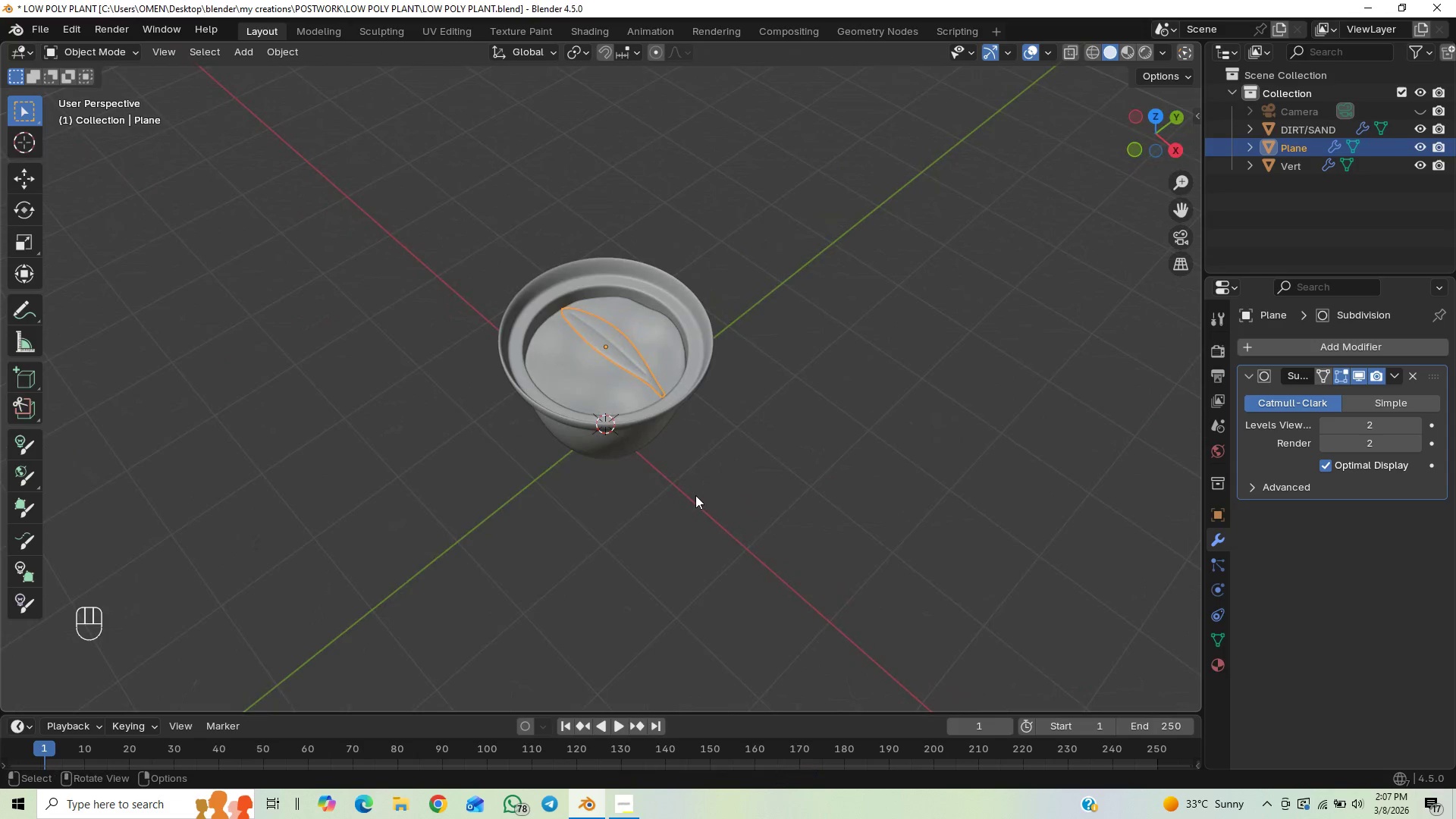 
wait(5.81)
 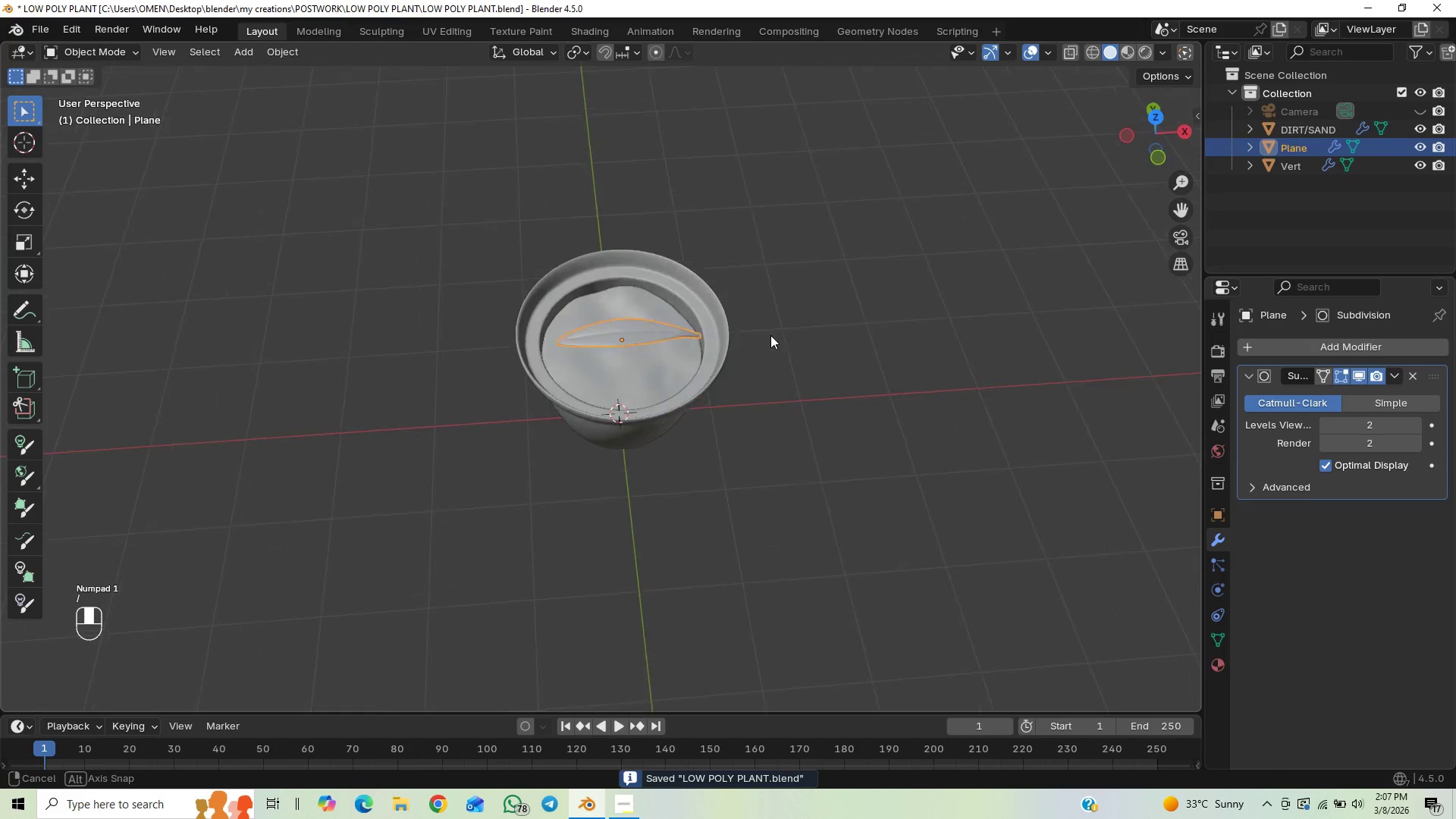 
key(S)
 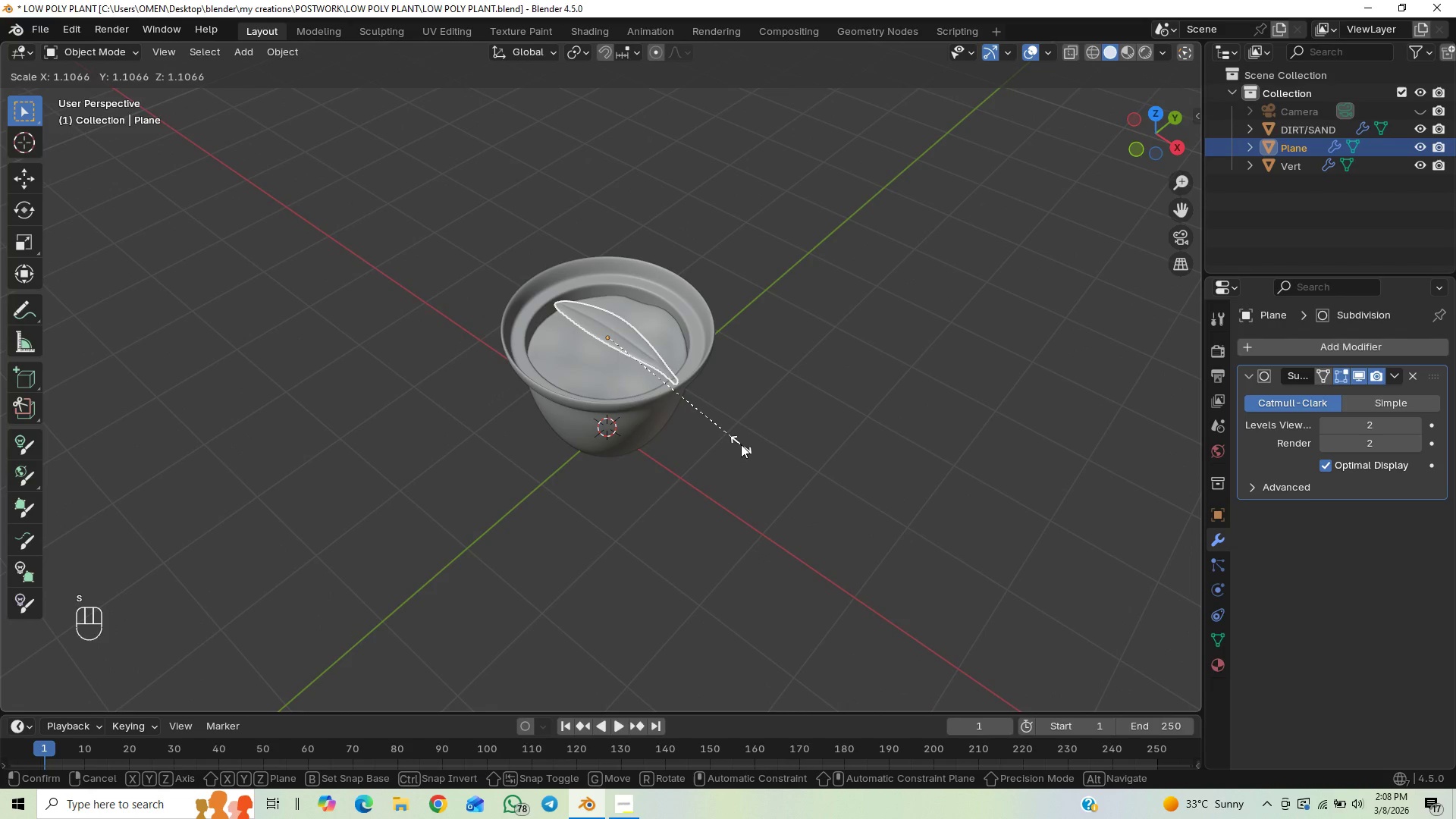 
left_click([743, 442])
 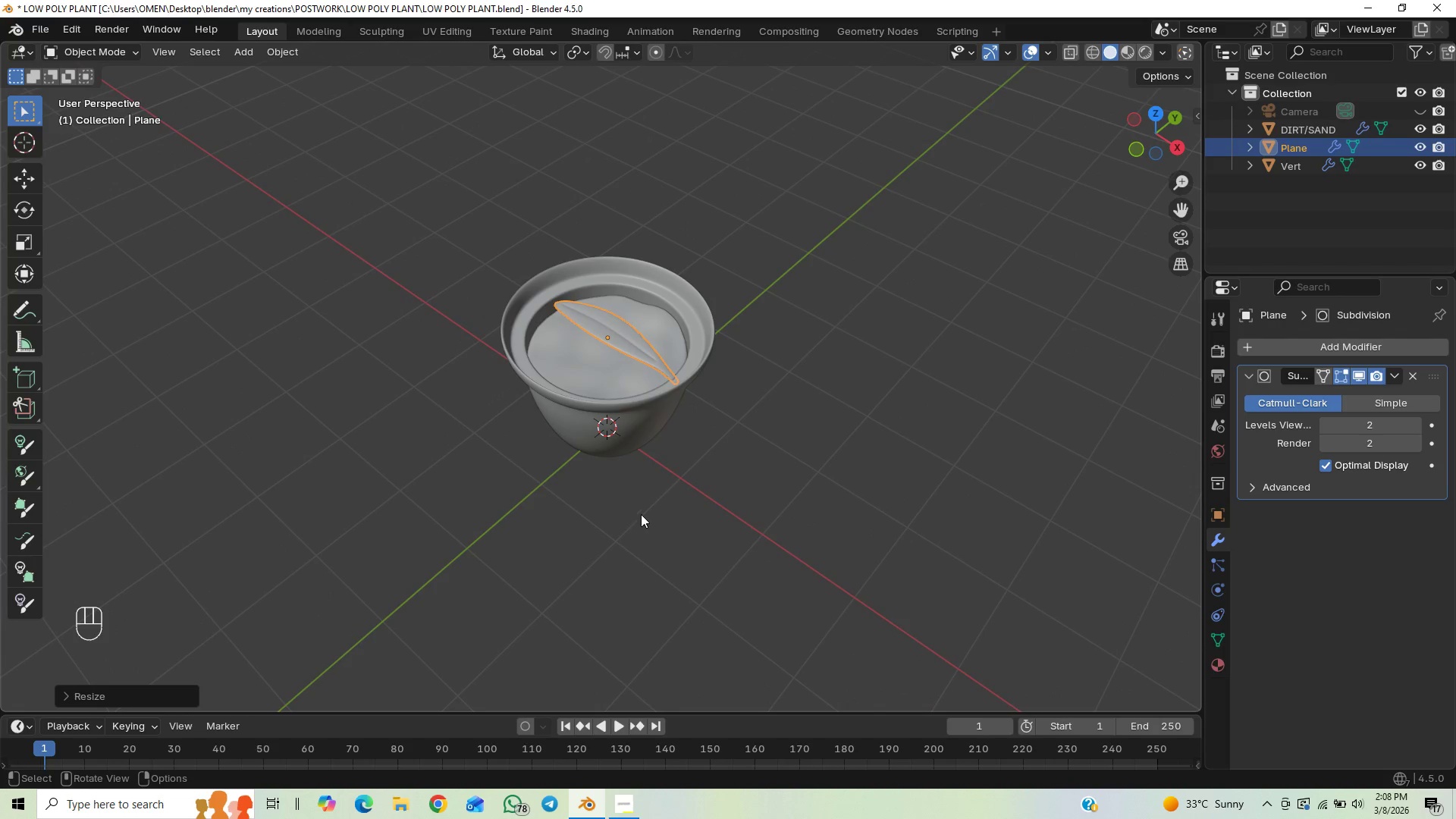 
type(RY)
 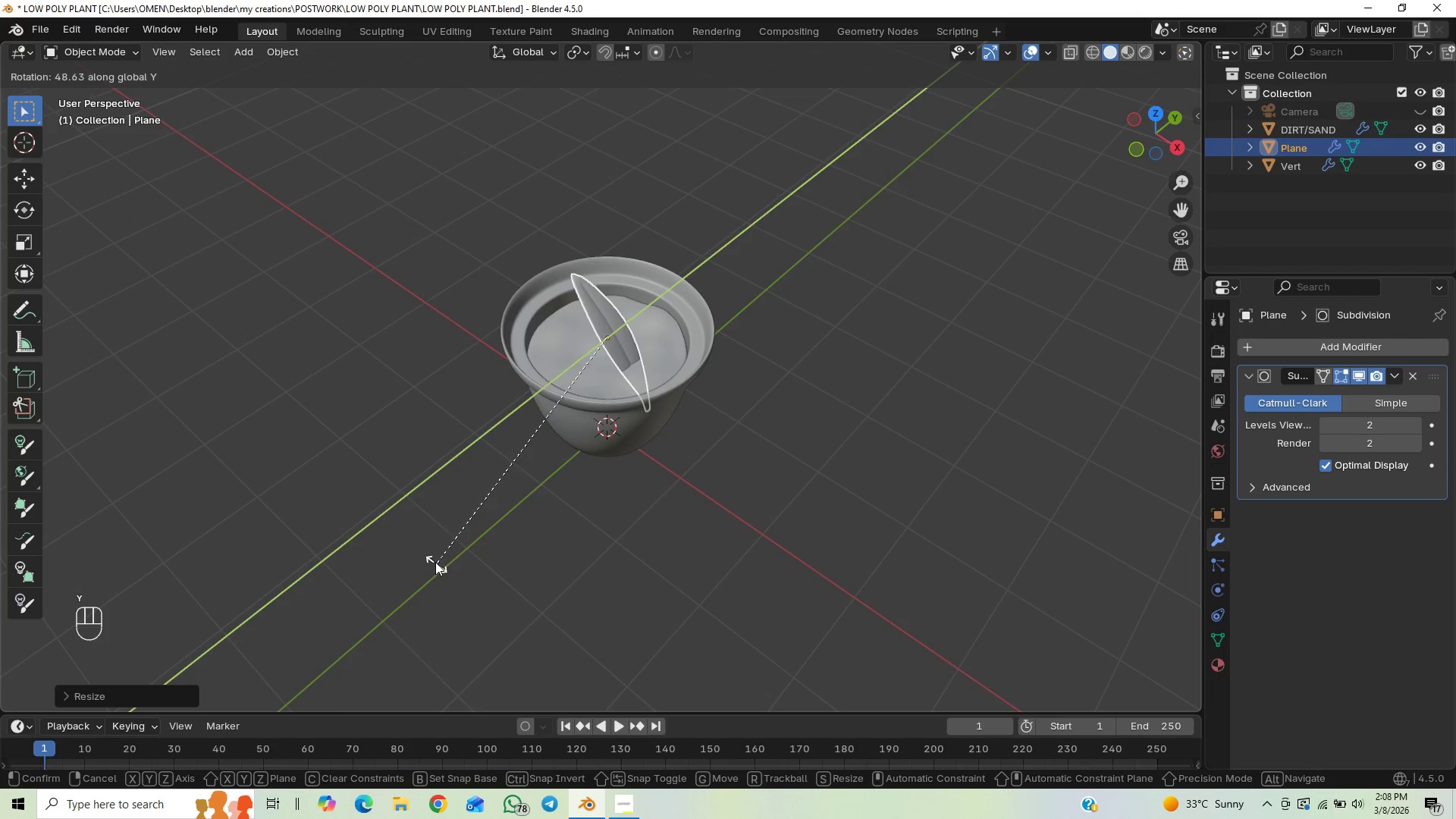 
left_click([419, 554])
 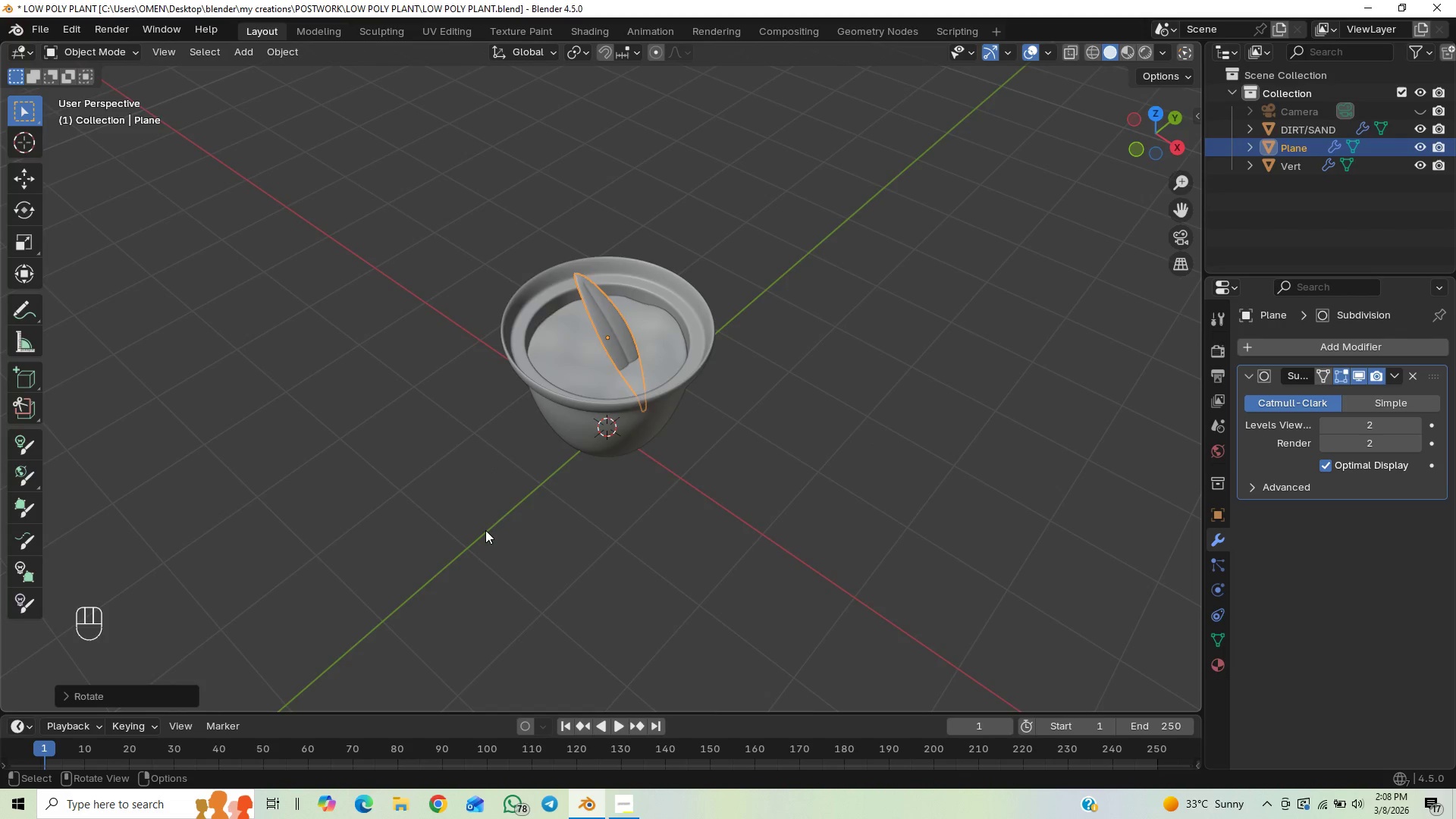 
key(End)
 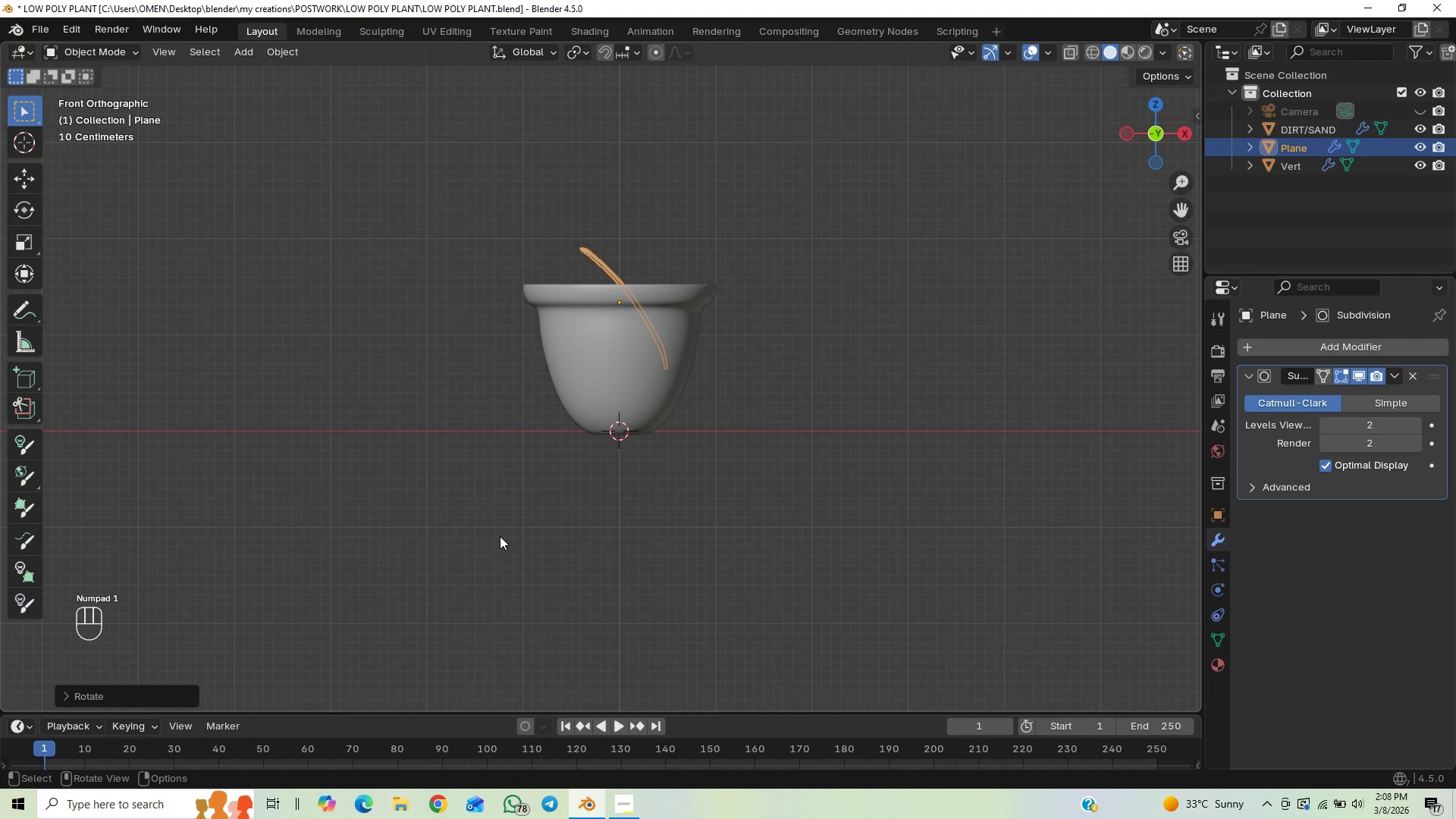 
key(G)
 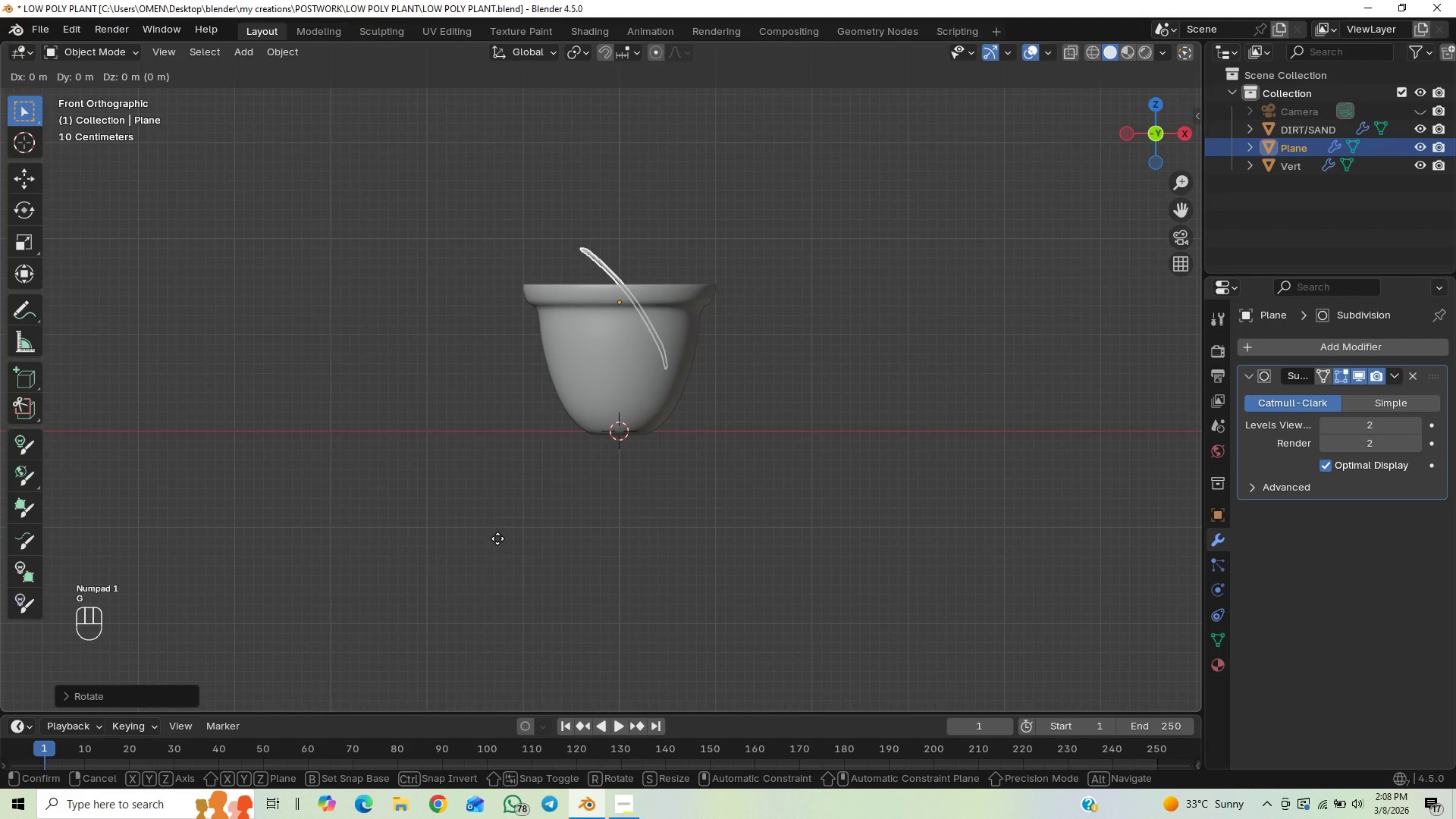 
key(Z)
 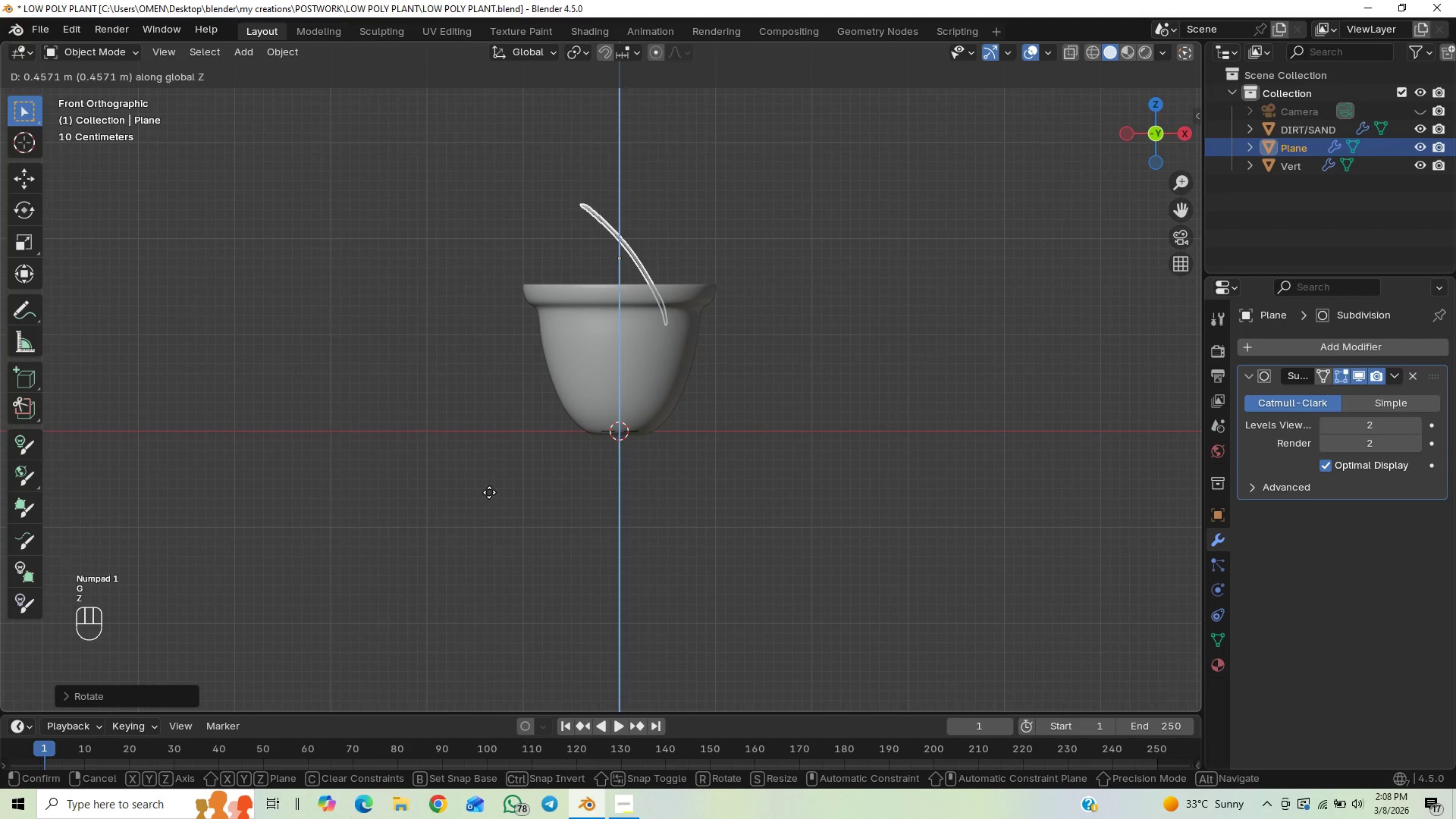 
left_click([489, 492])
 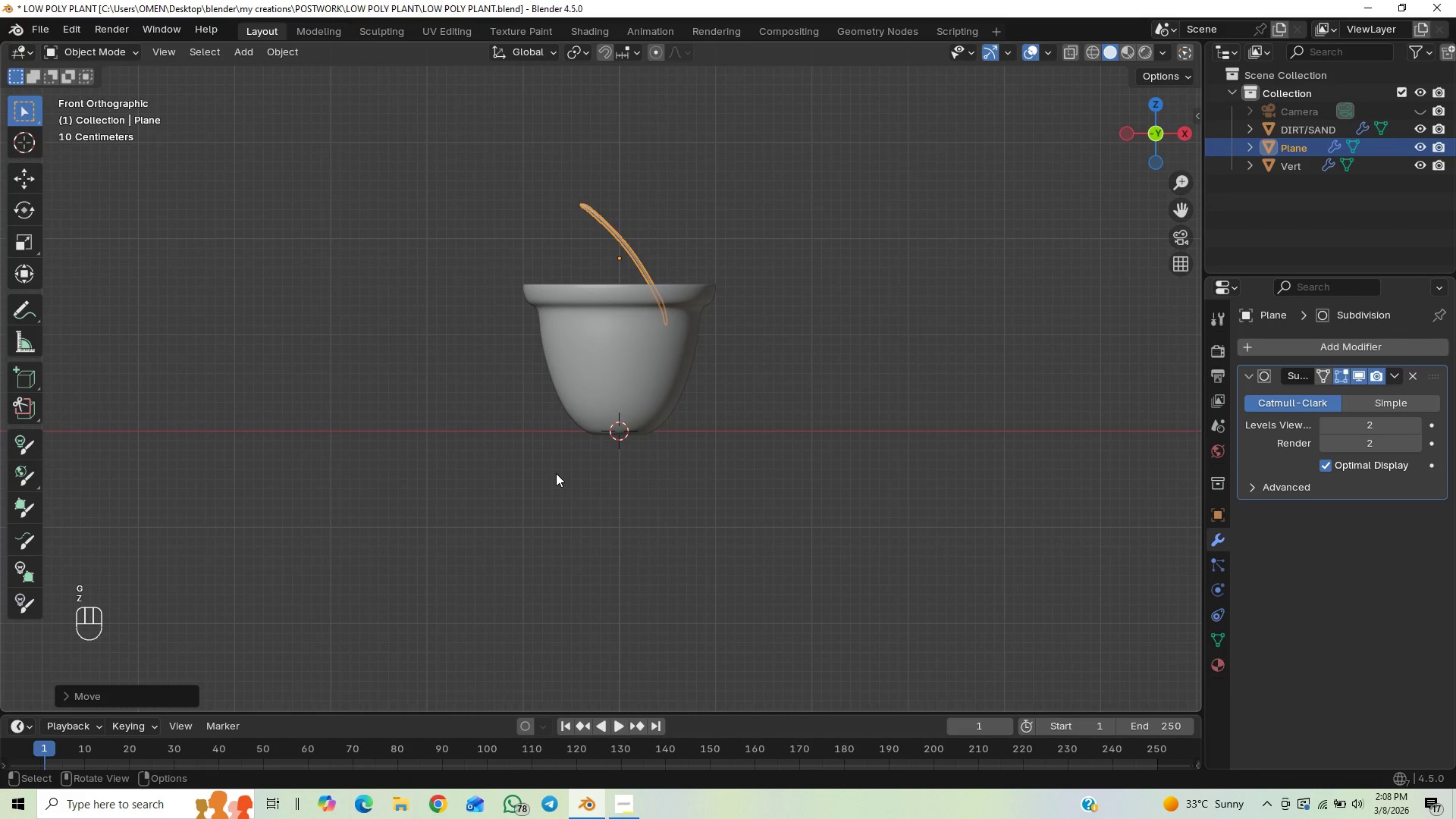 
type(GX)
 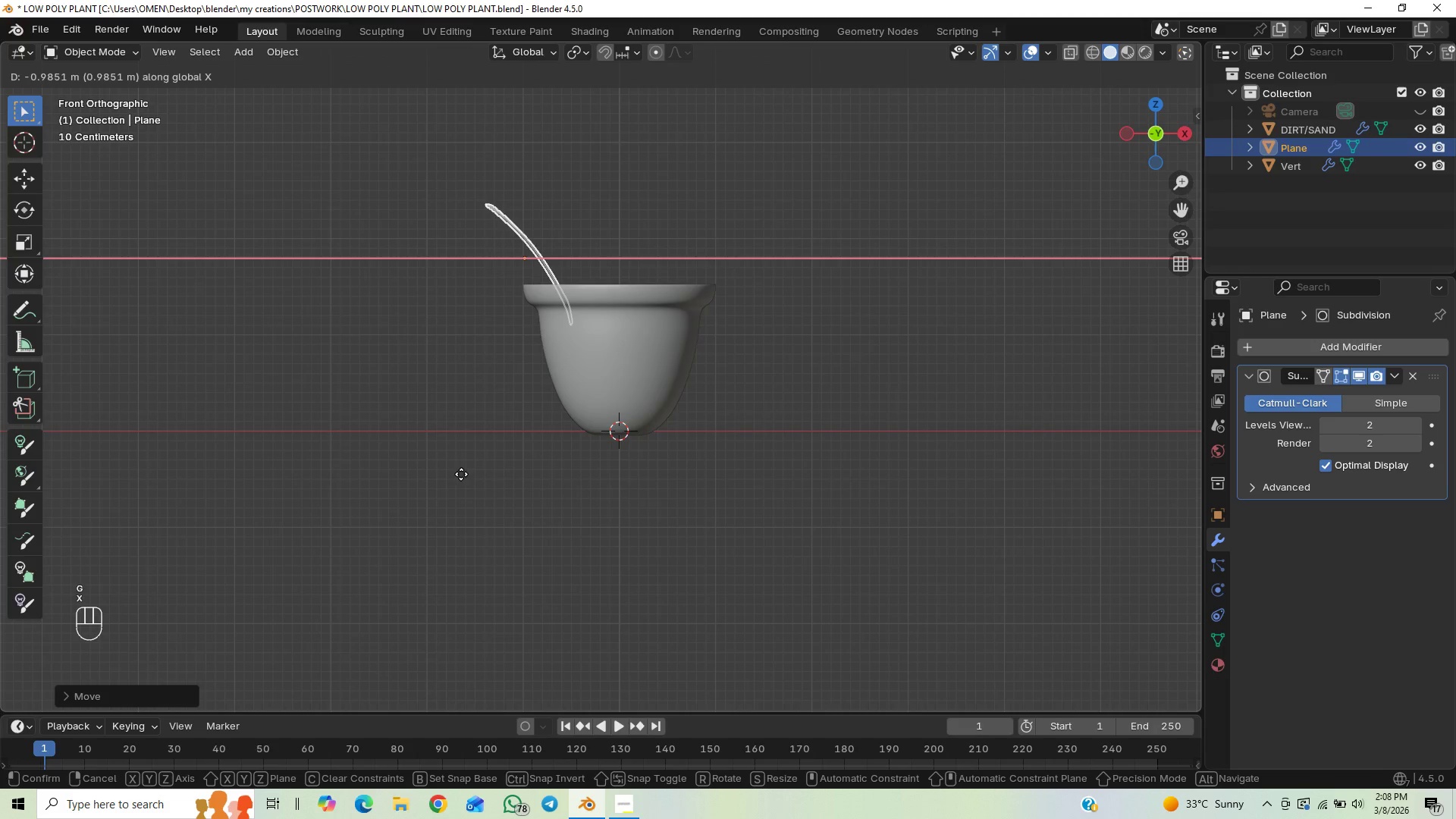 
left_click([457, 477])
 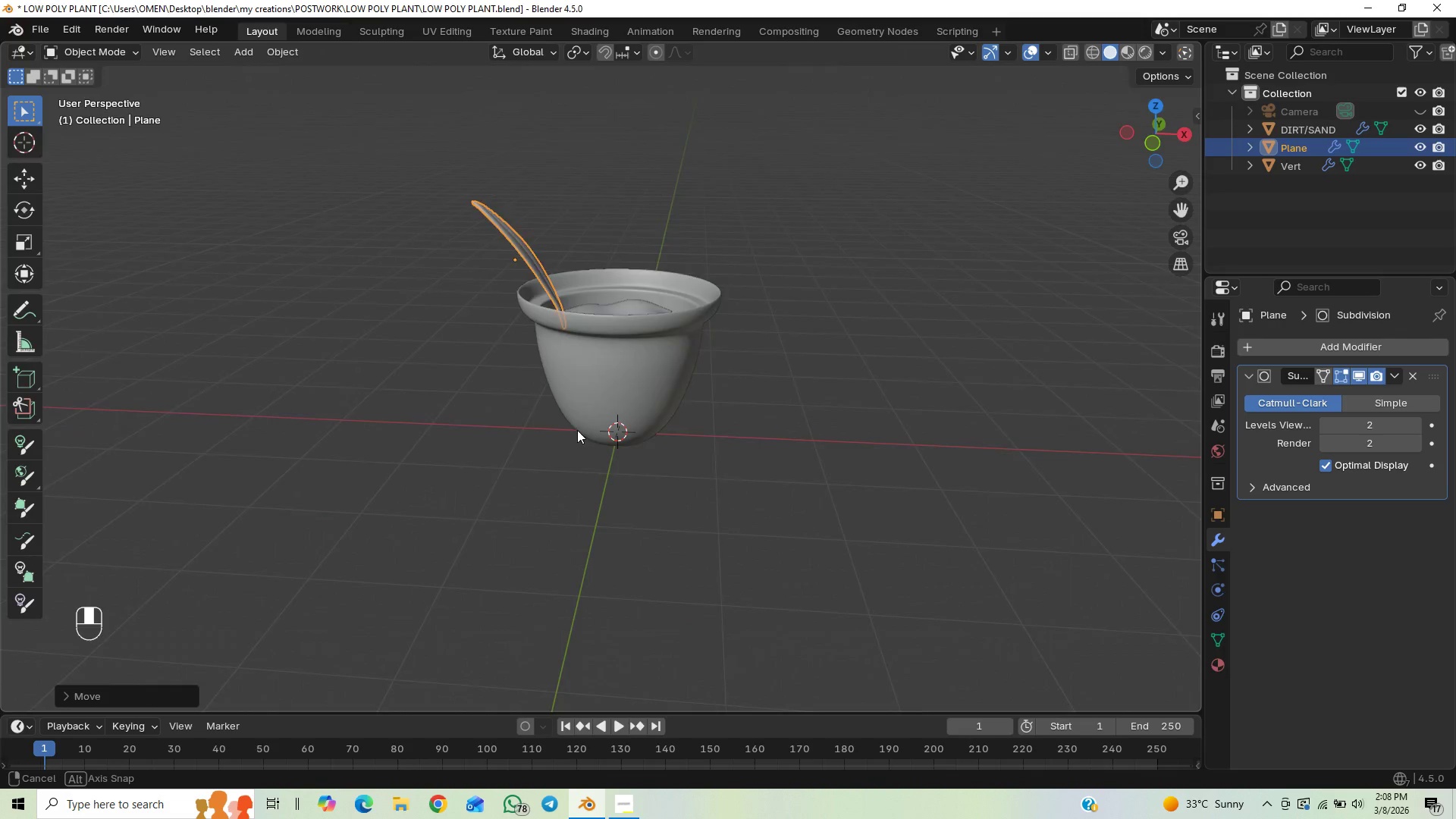 
middle_click([571, 463])
 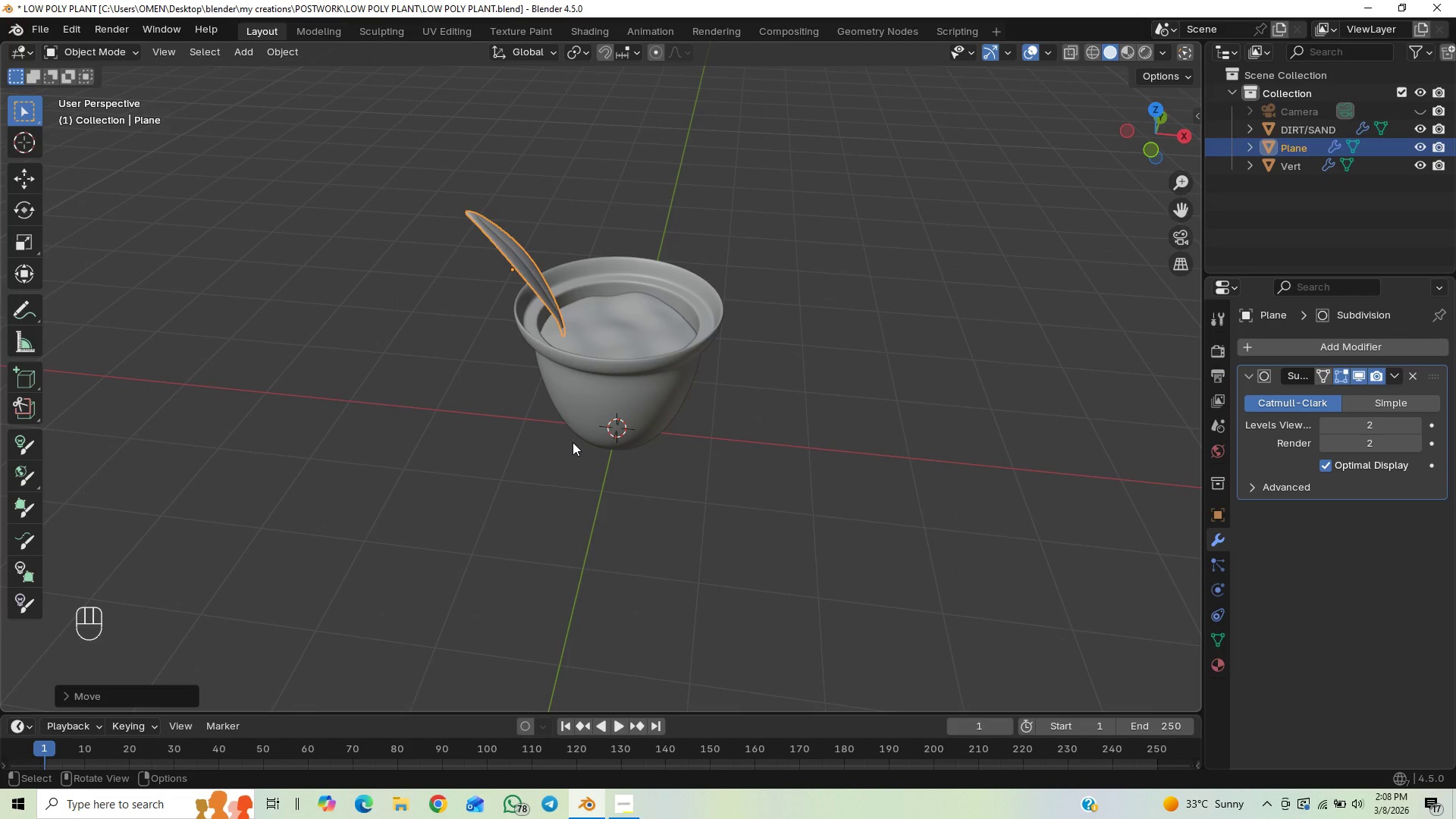 
key(End)
 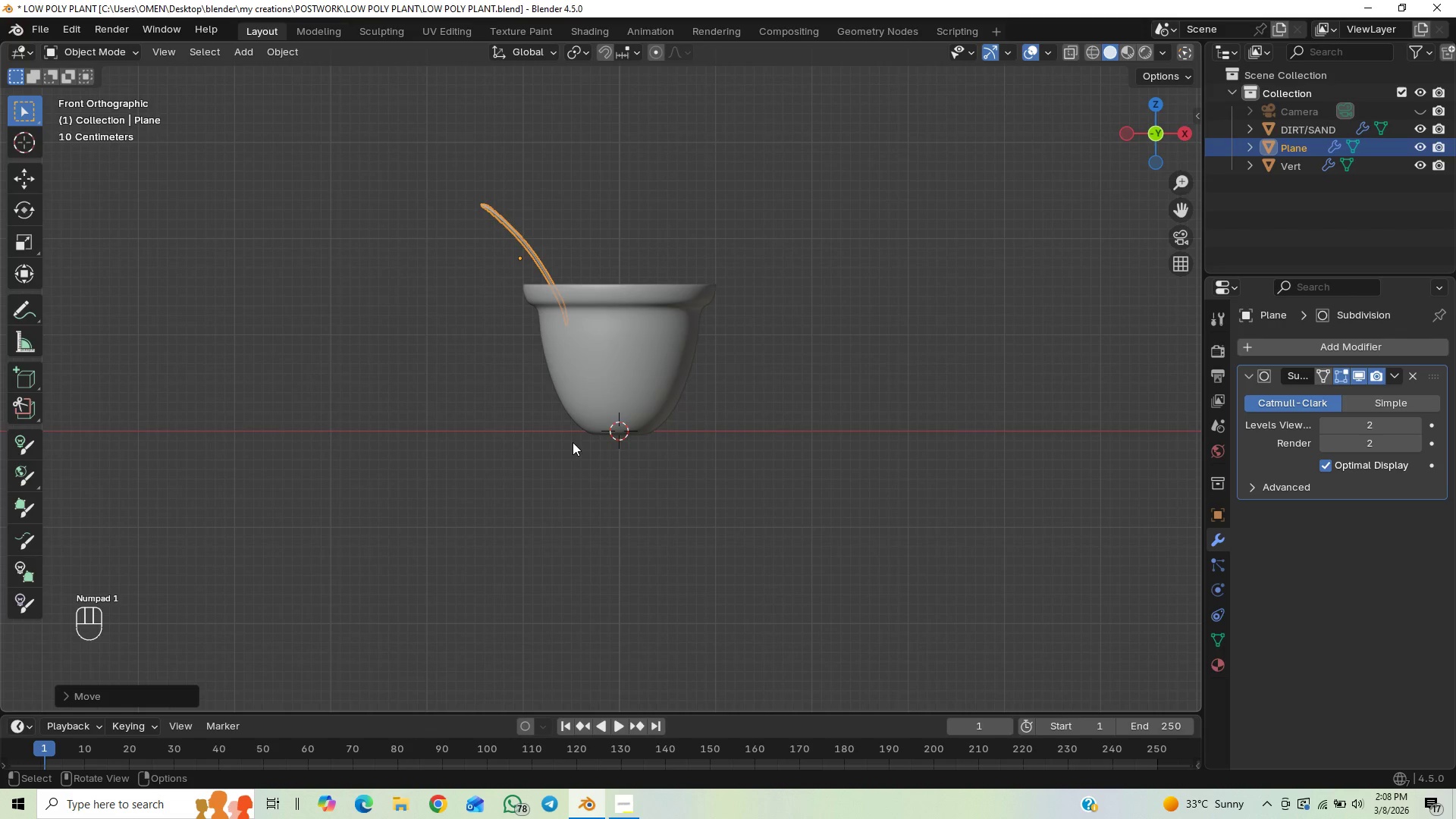 
key(S)
 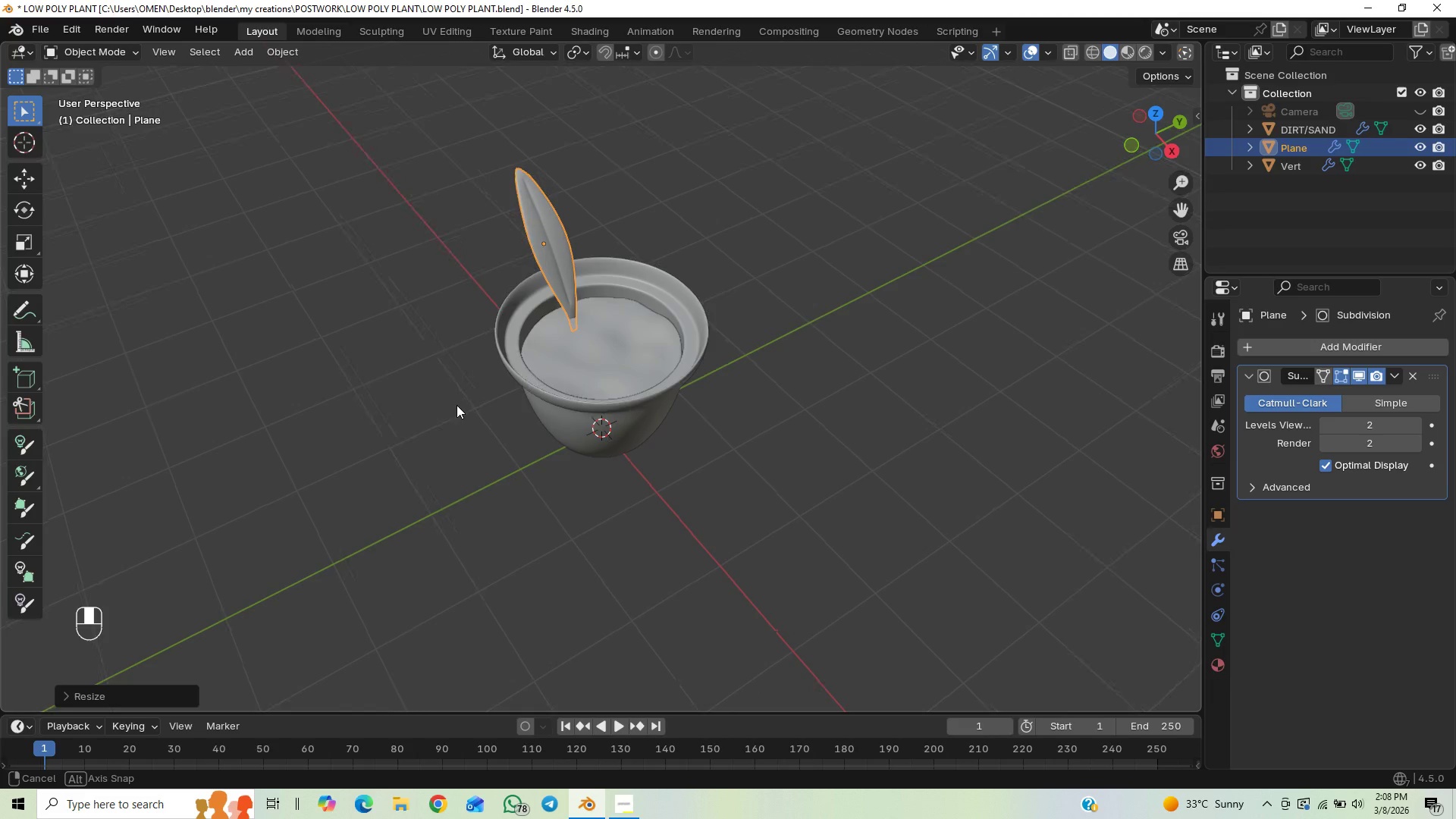 
wait(5.47)
 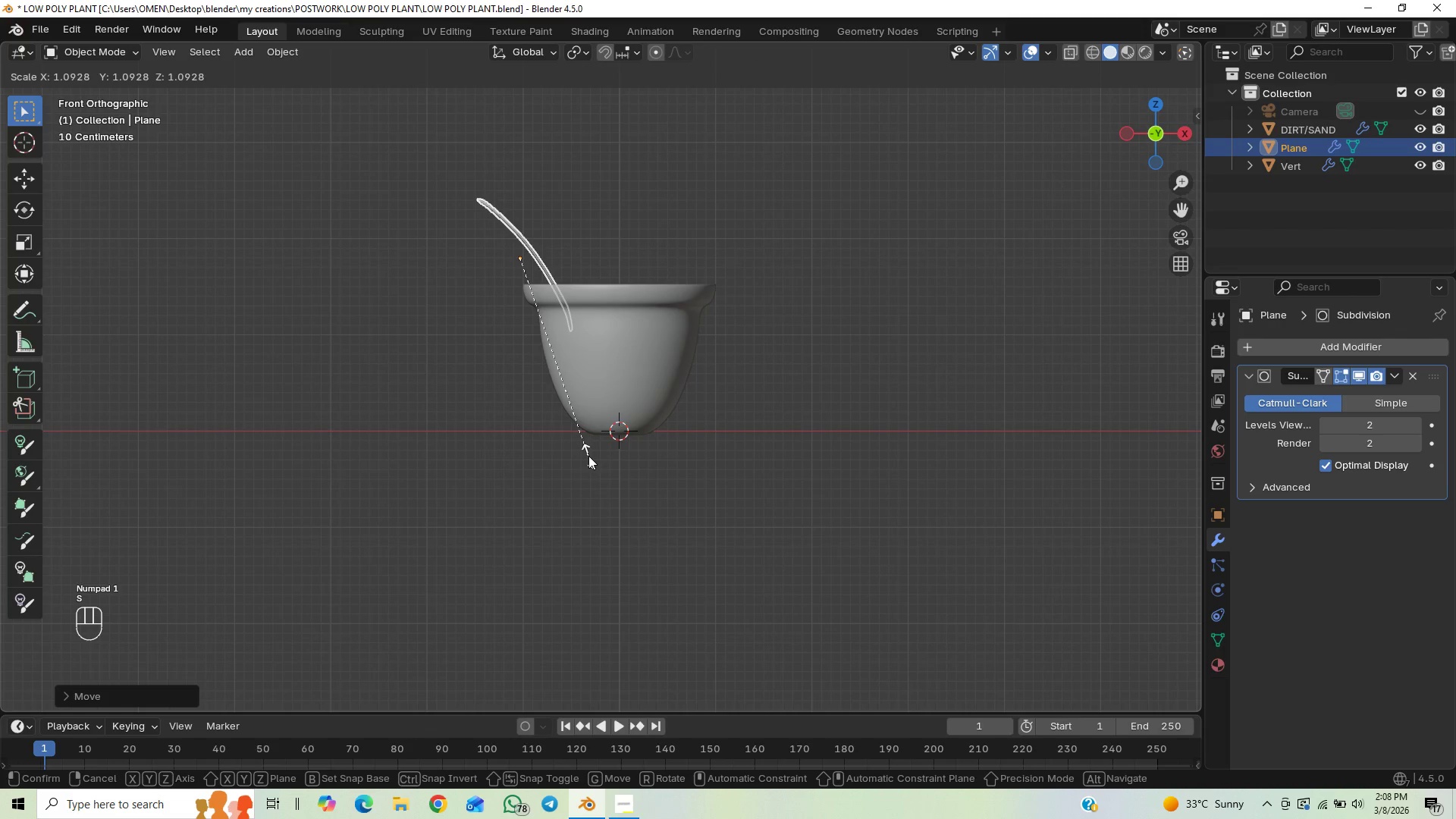 
type(GZ)
 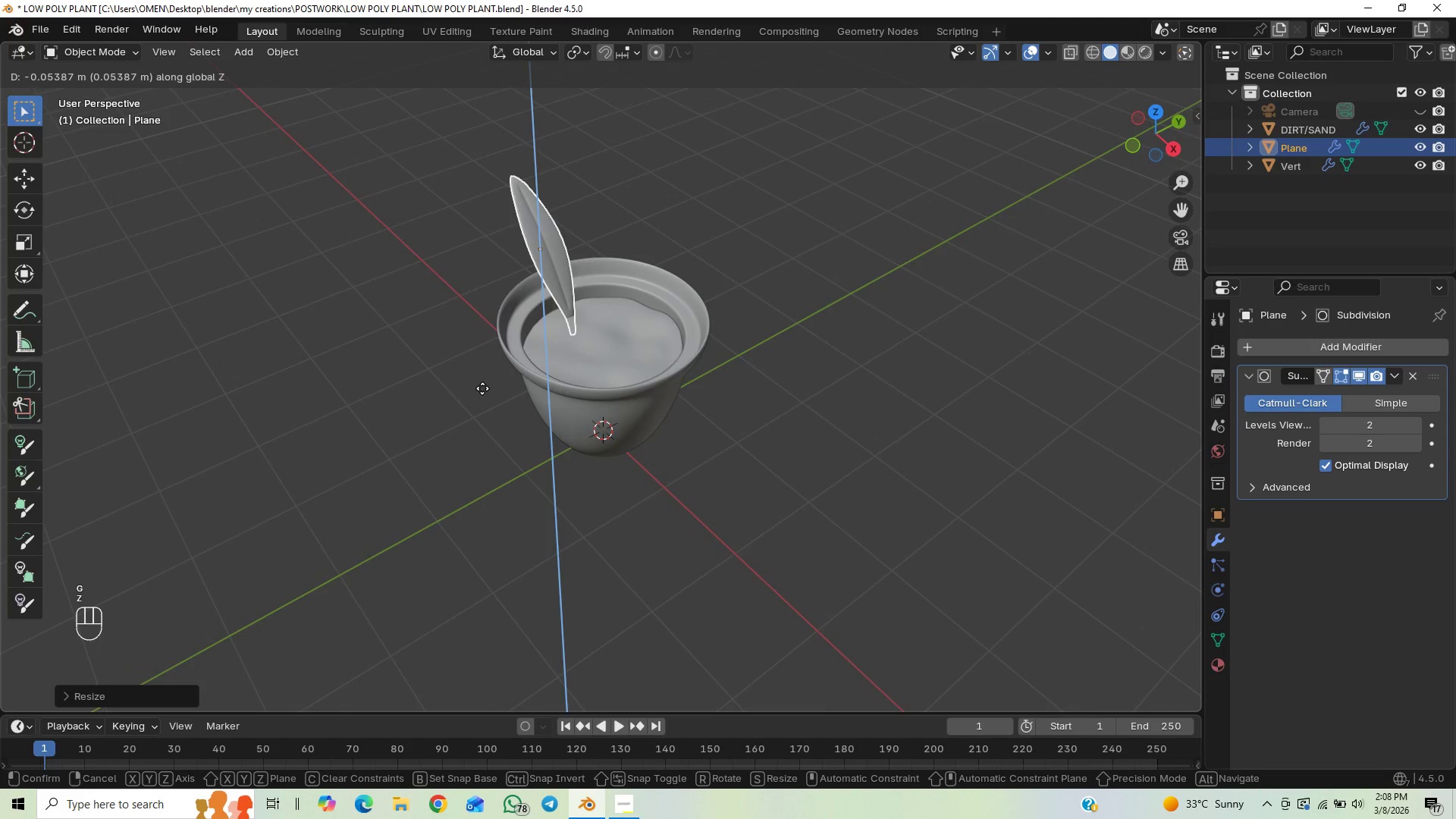 
left_click([482, 388])
 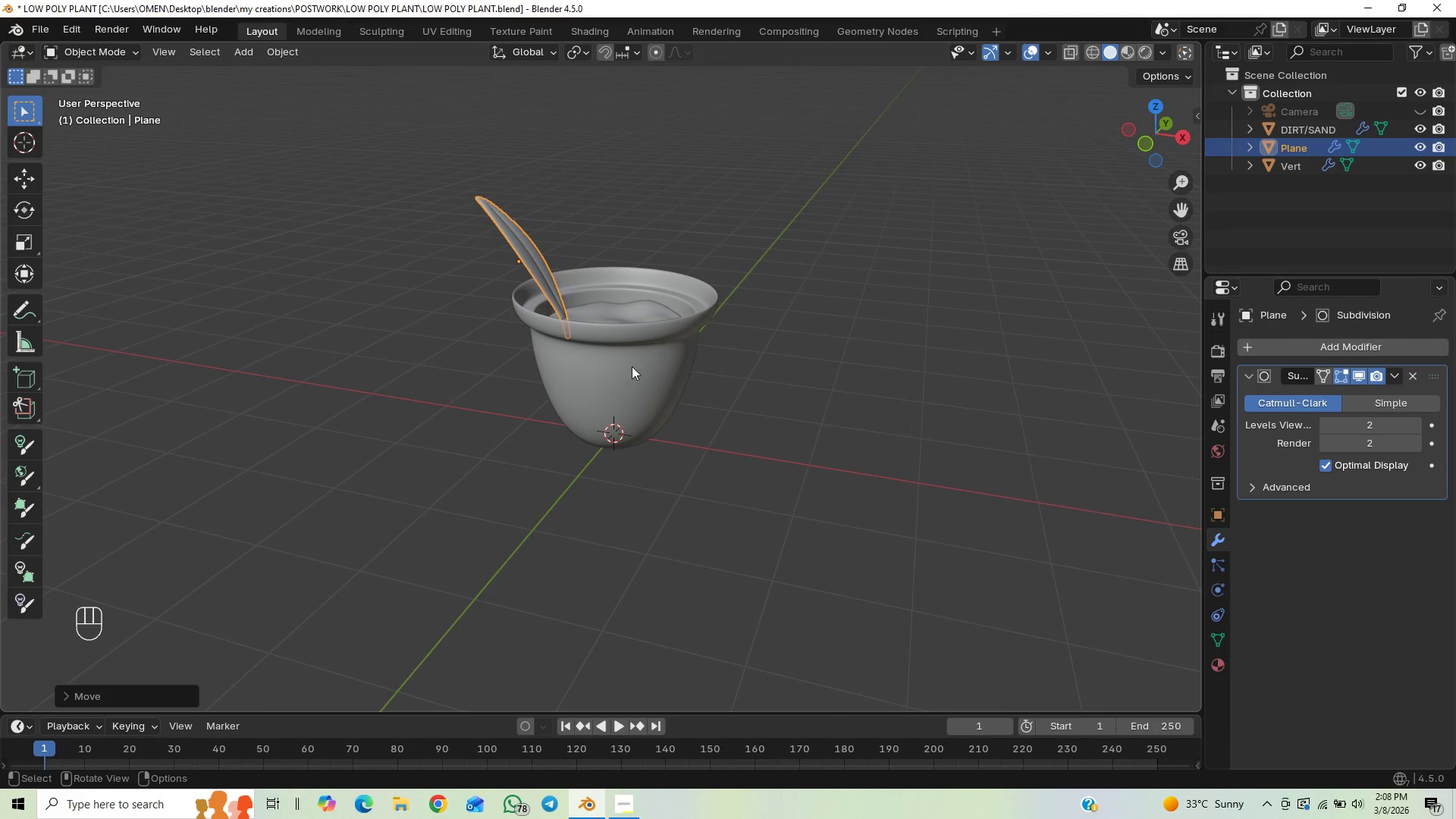 
type(RY)
 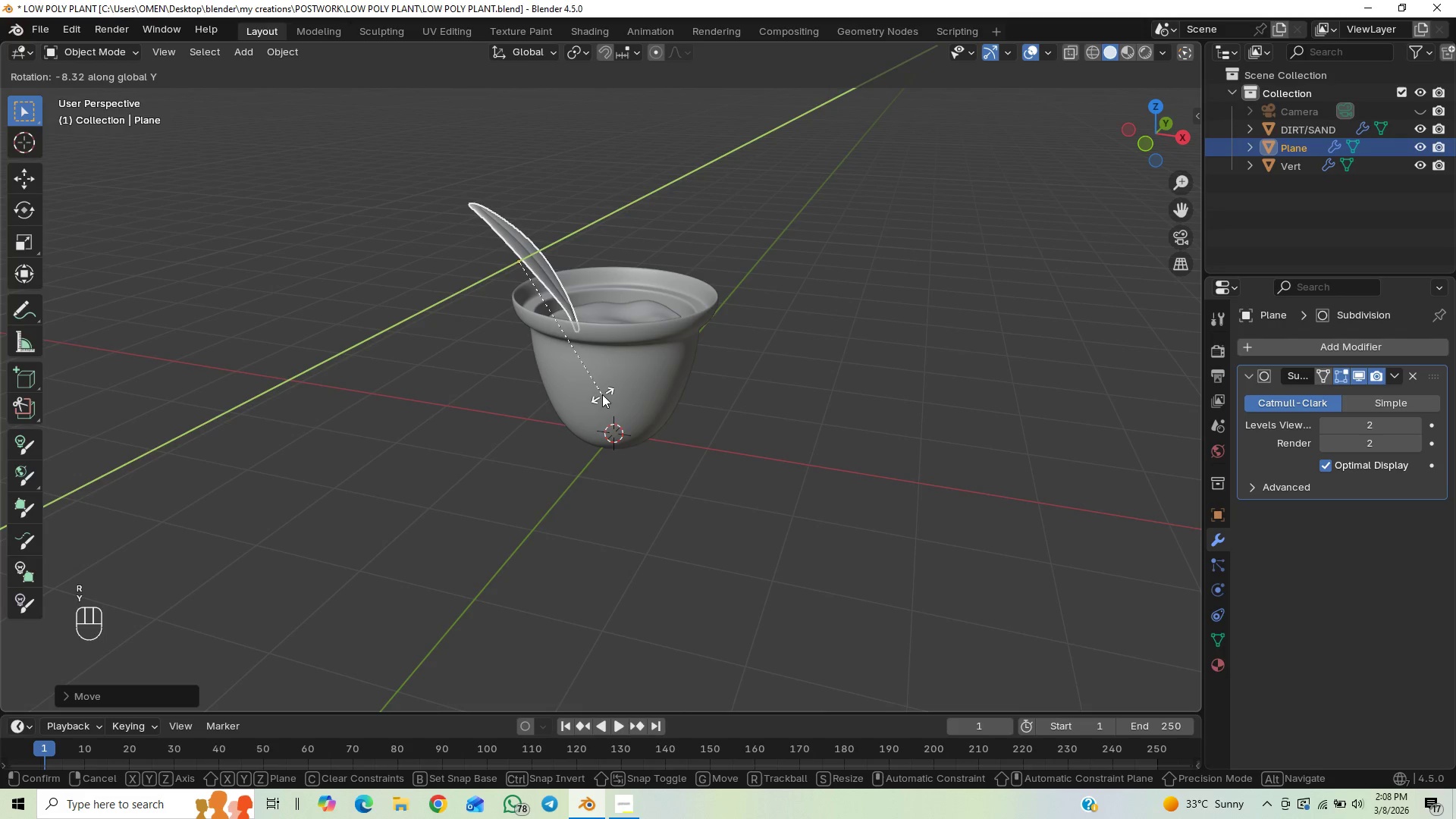 
left_click([602, 394])
 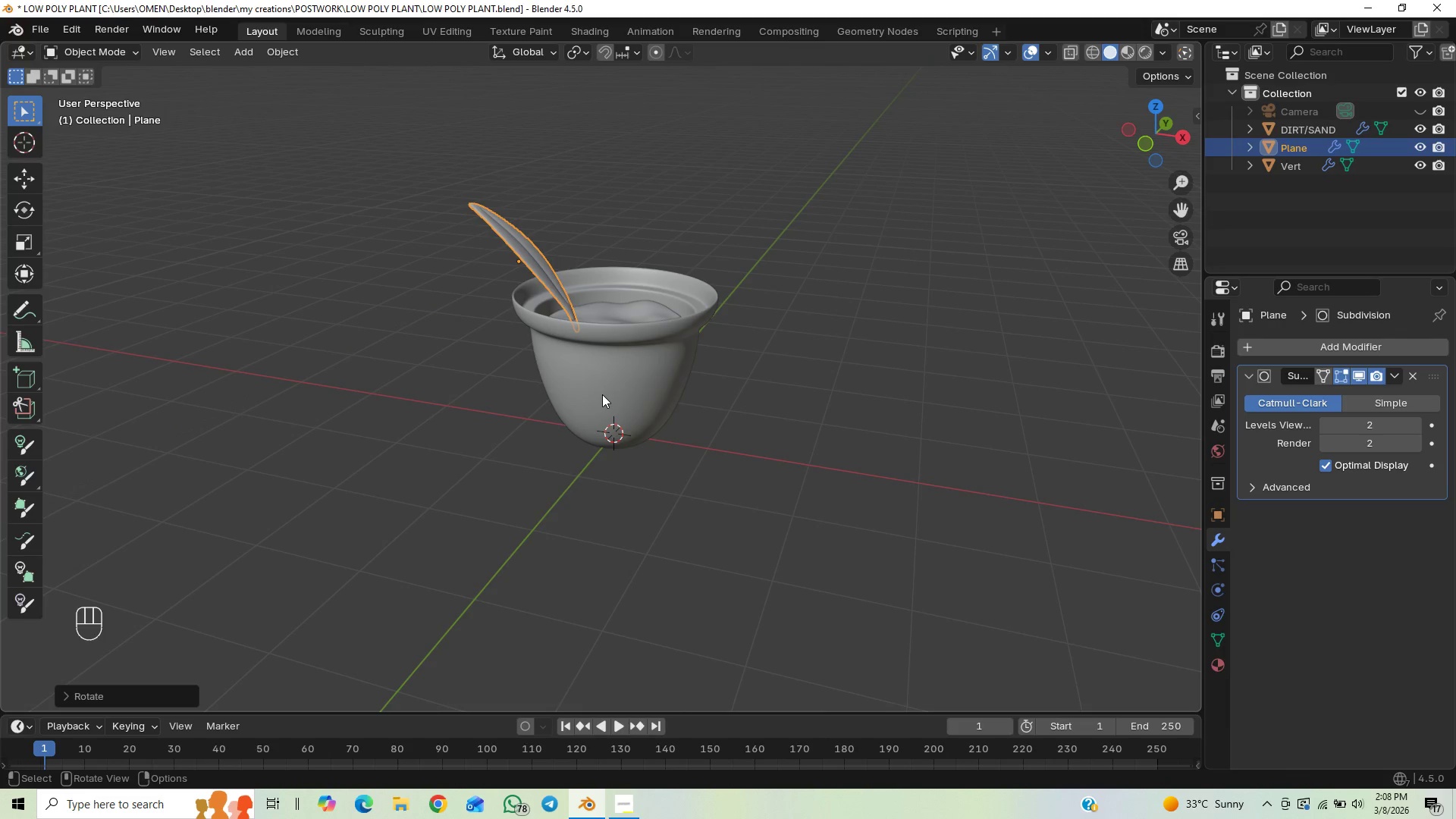 
type([End]GX)
 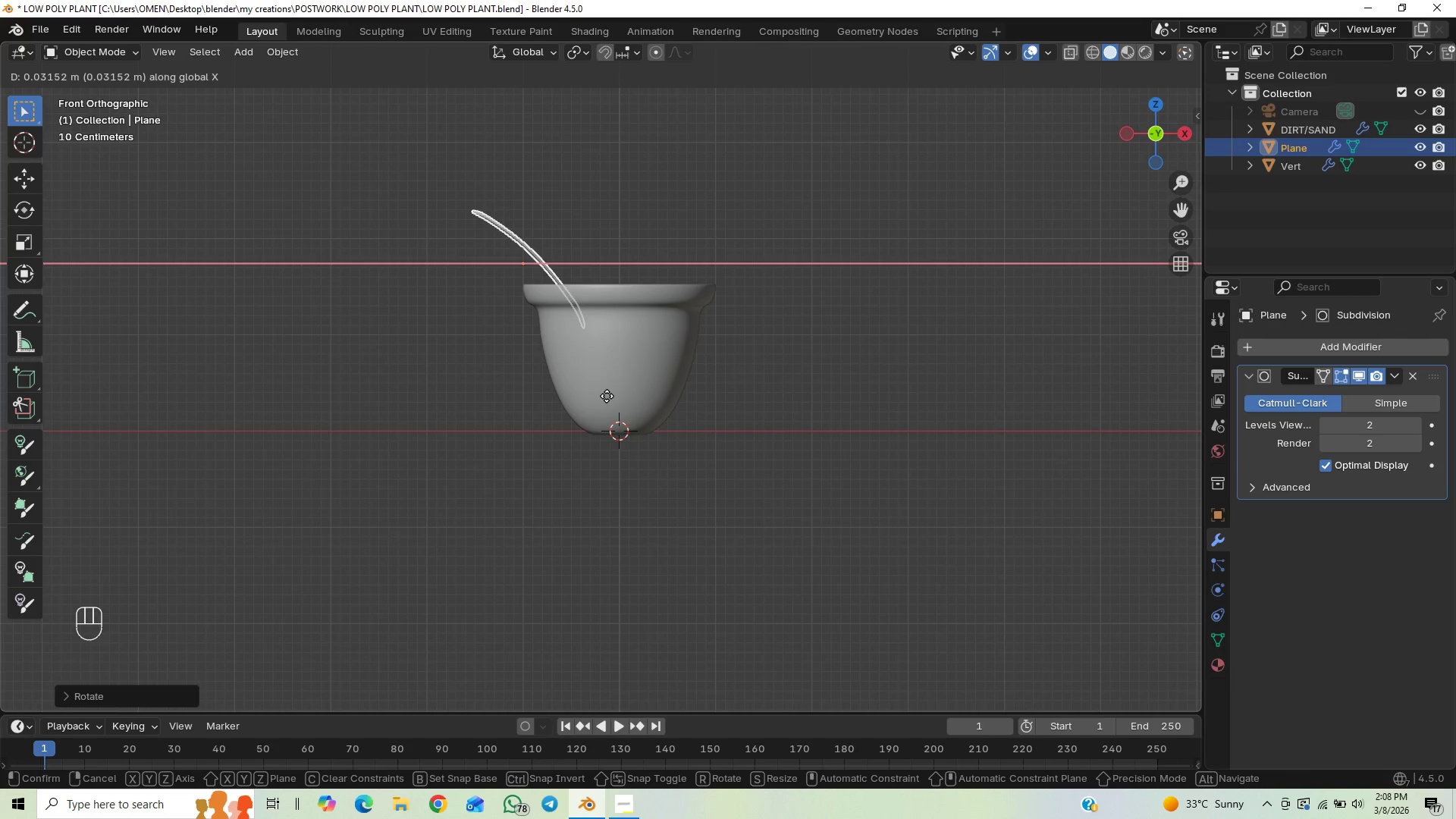 
wait(7.62)
 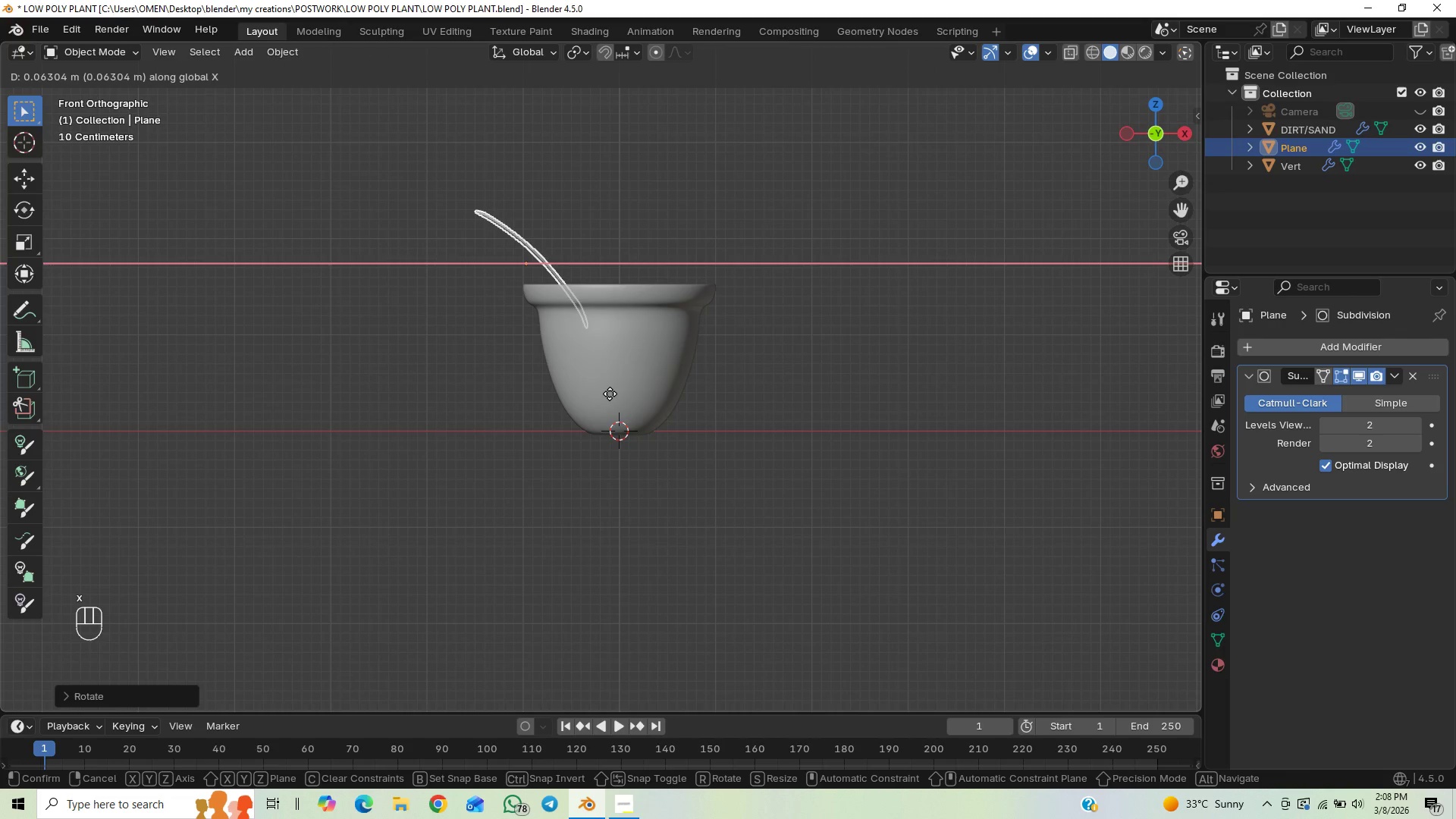 
left_click([607, 396])
 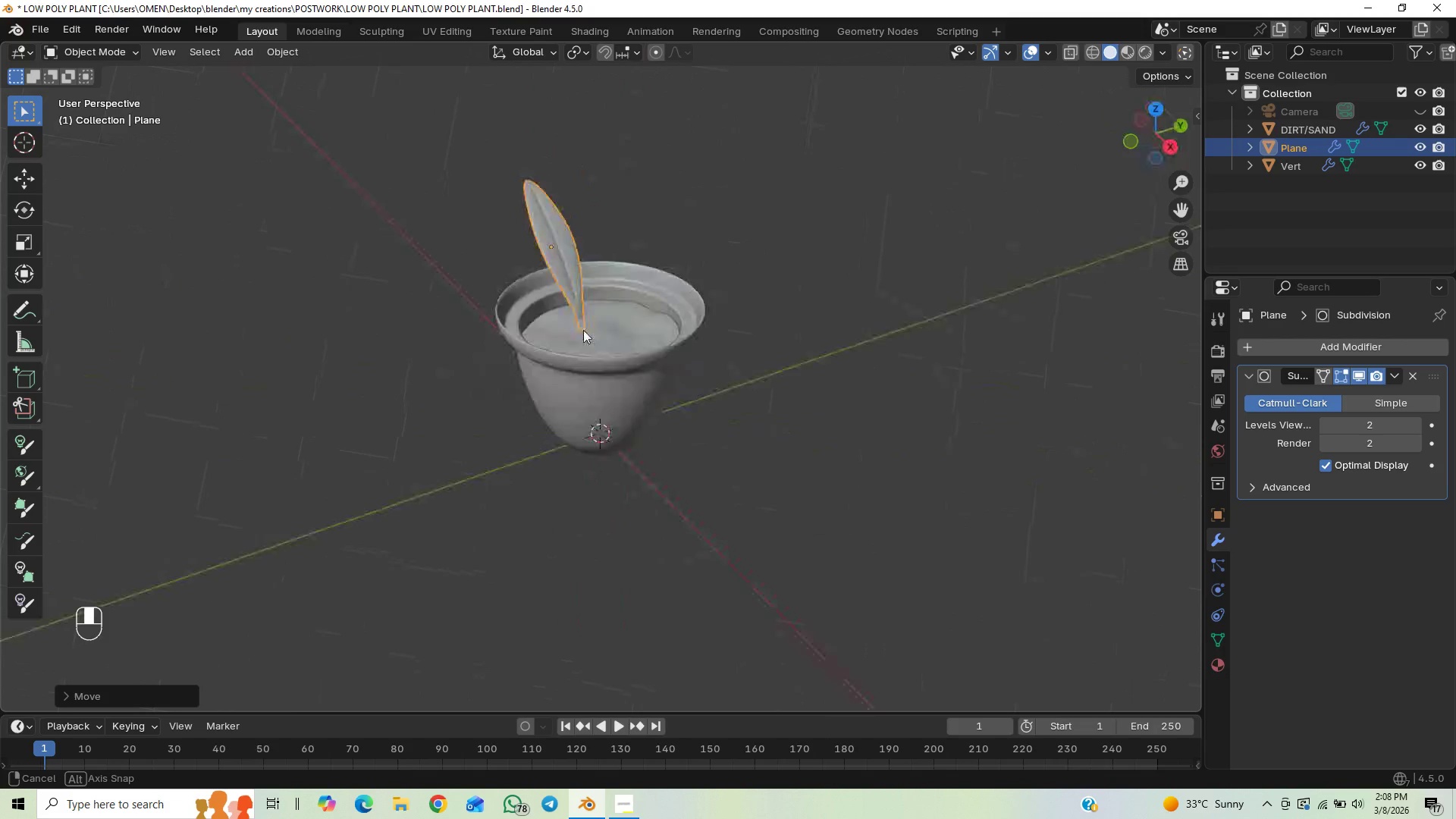 
wait(6.11)
 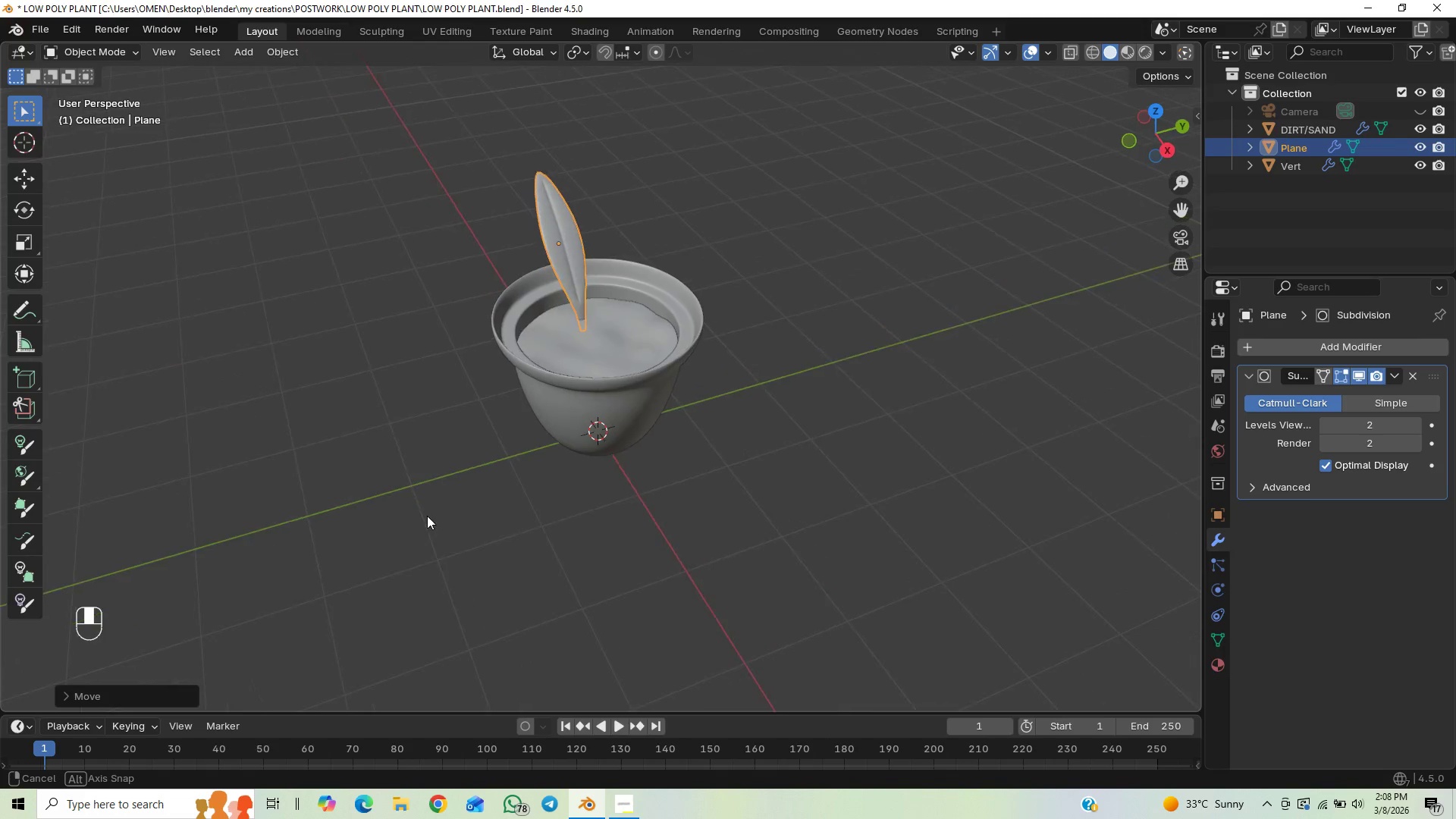 
type([End]RY)
 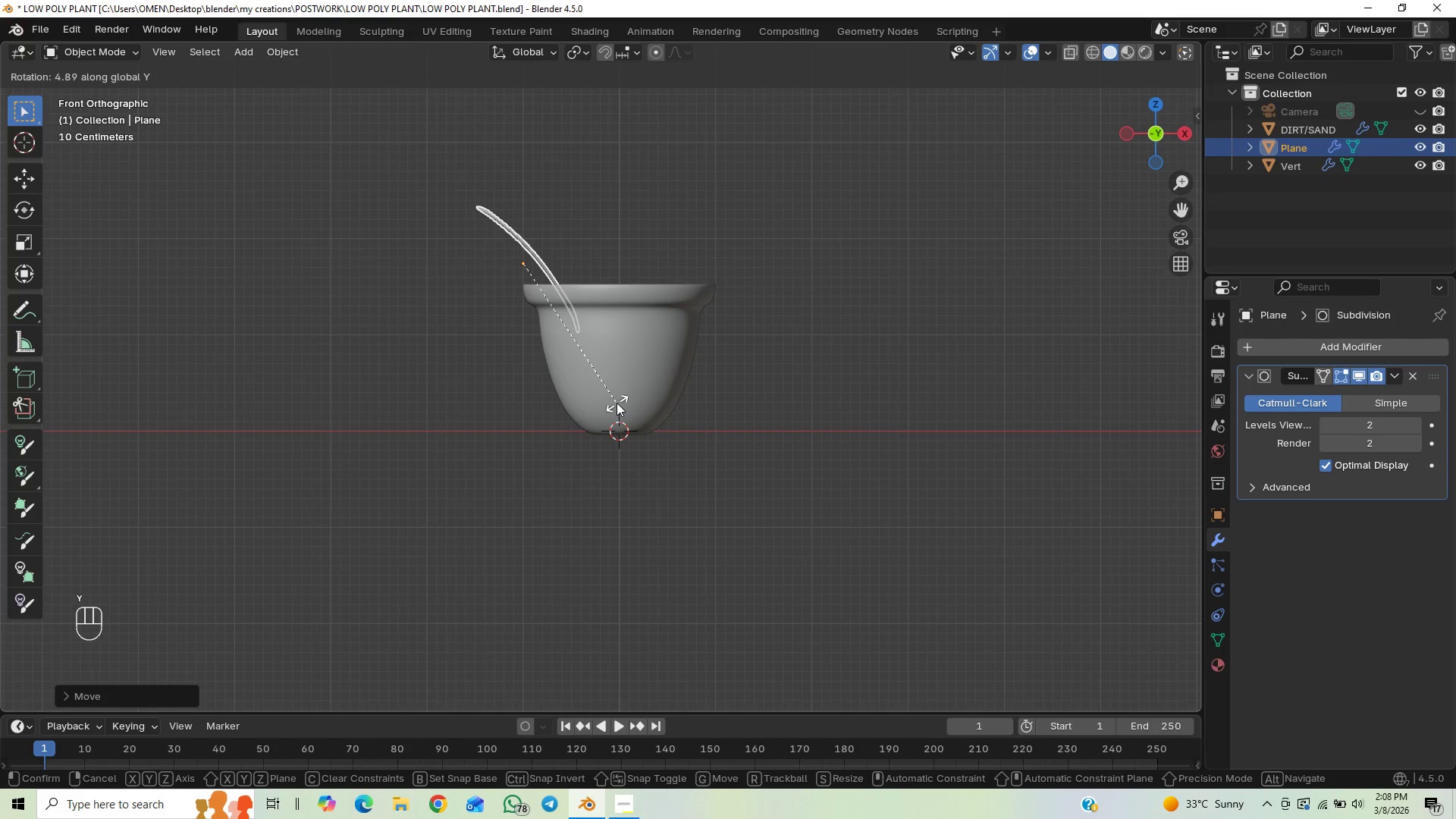 
left_click([616, 403])
 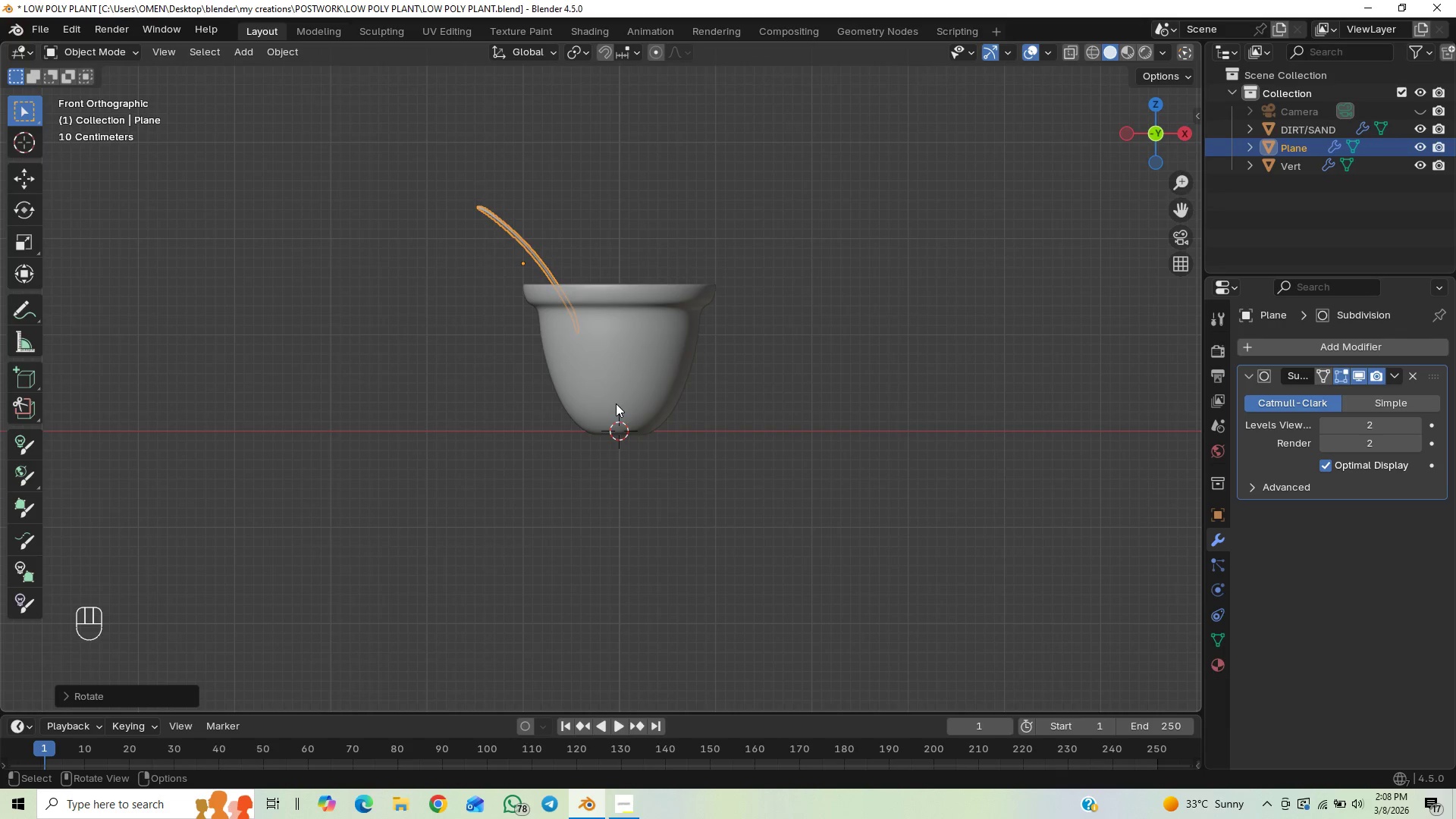 
type(GX)
 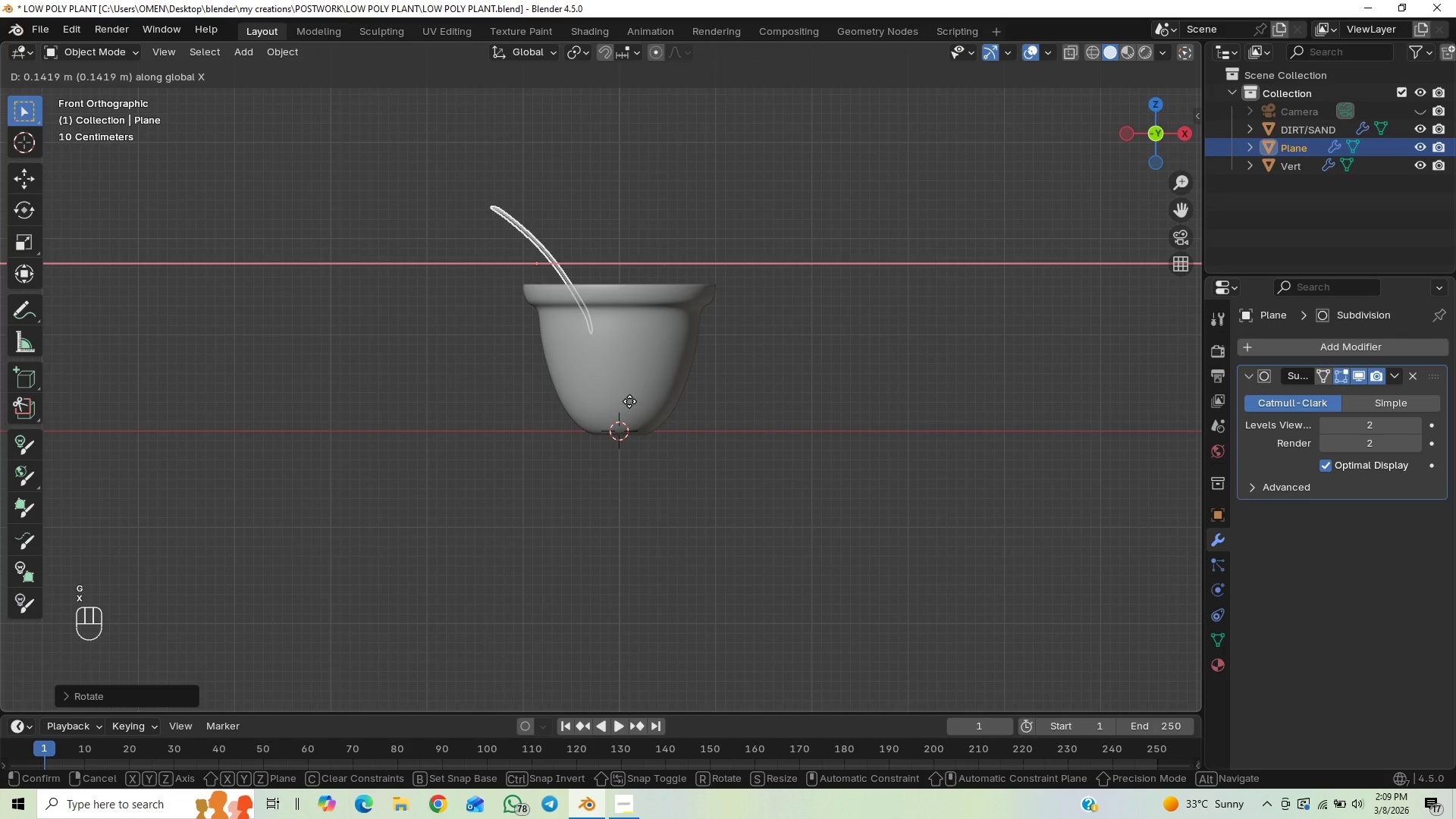 
left_click([629, 401])
 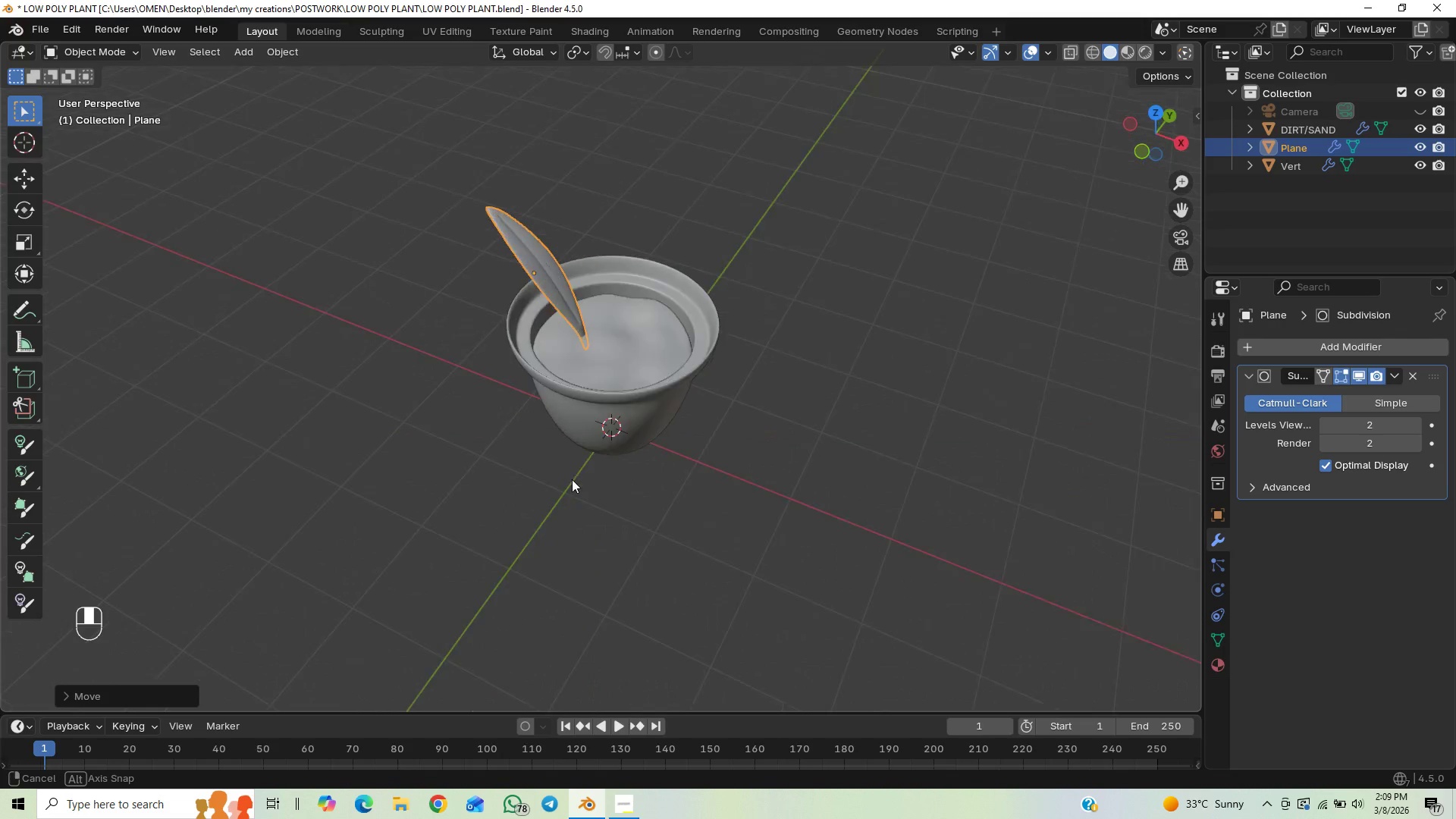 
scroll: coordinate [571, 480], scroll_direction: up, amount: 1.0
 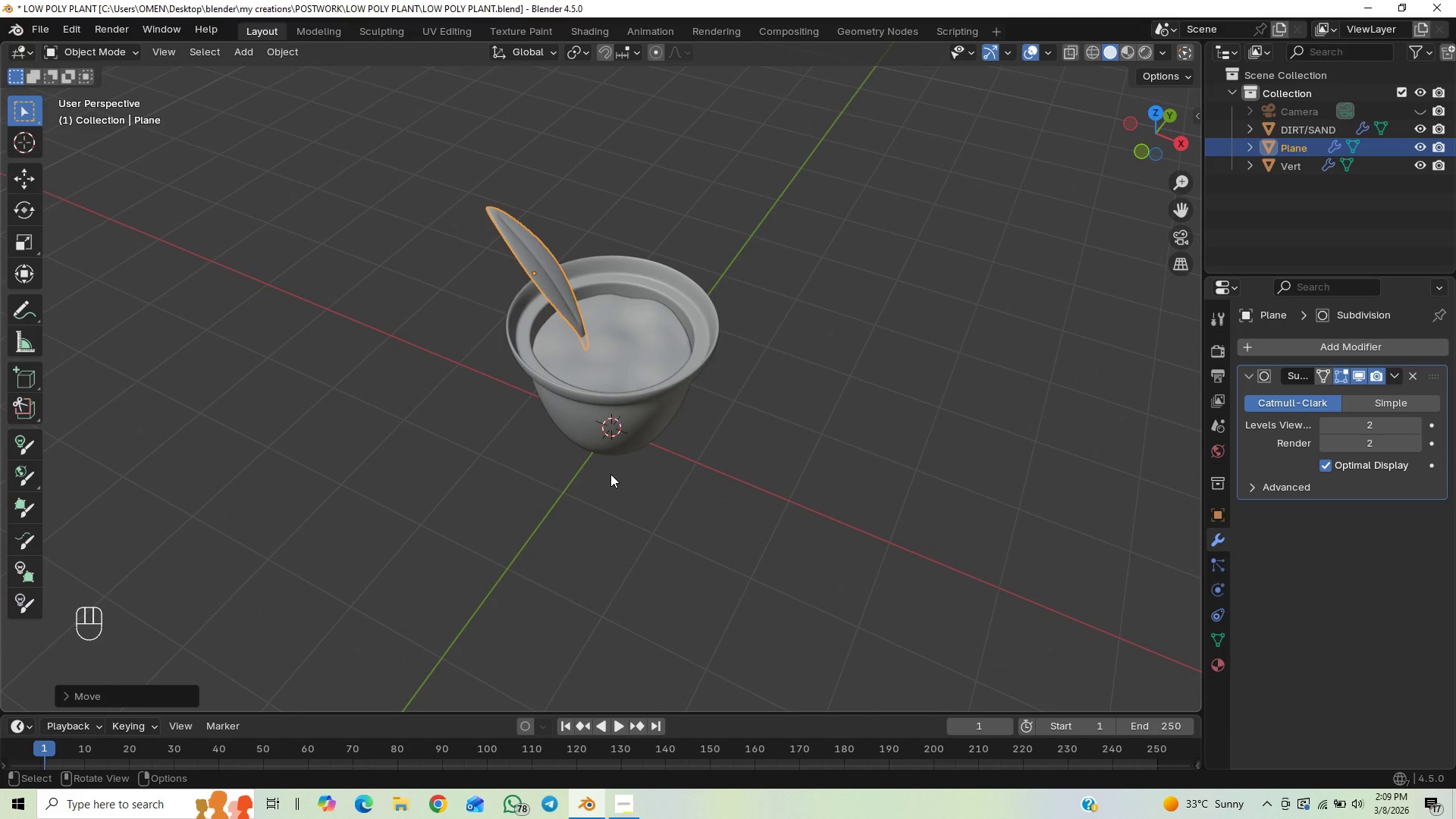 
scroll: coordinate [609, 453], scroll_direction: down, amount: 21.0
 